 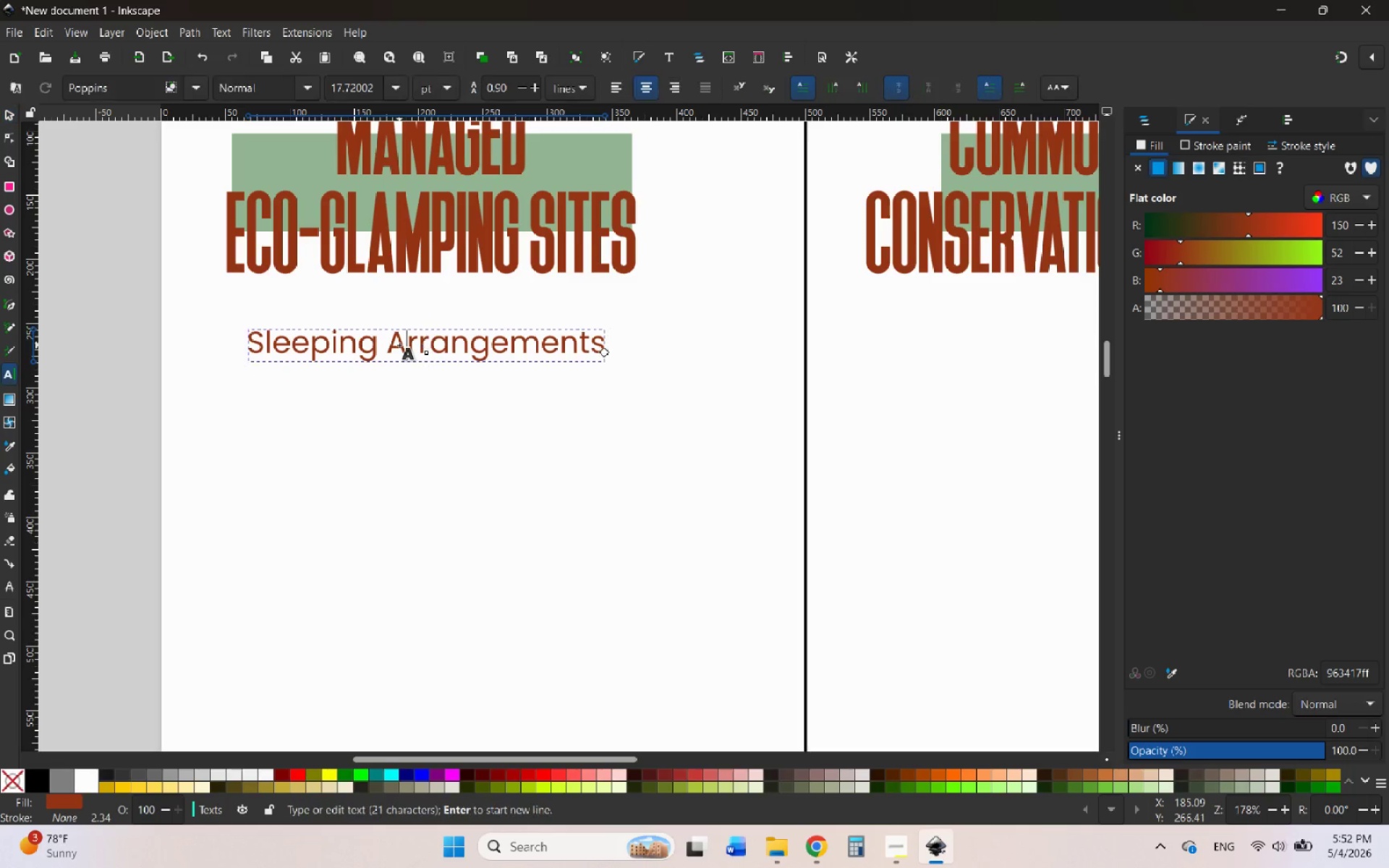 
triple_click([399, 345])
 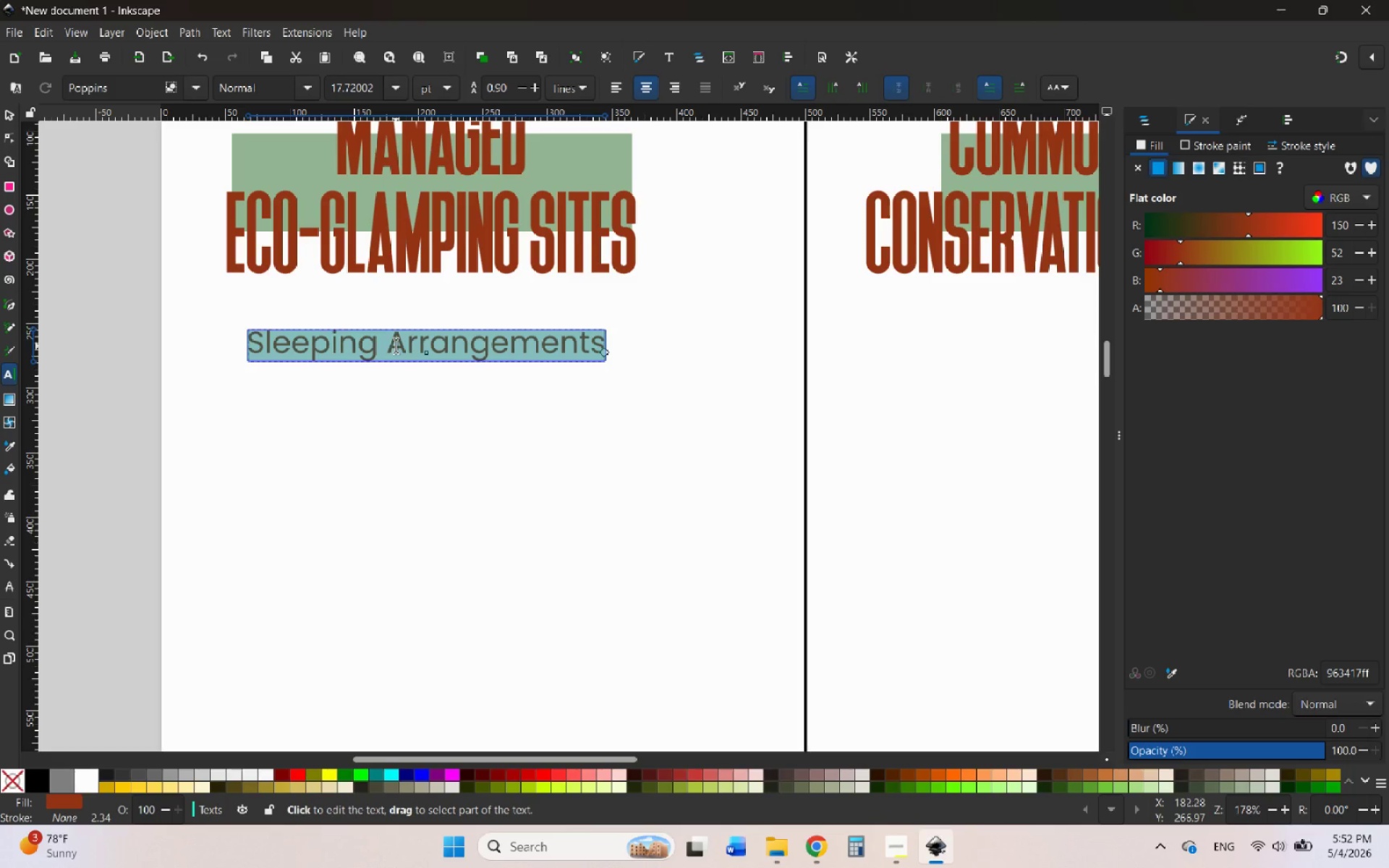 
left_click([392, 346])
 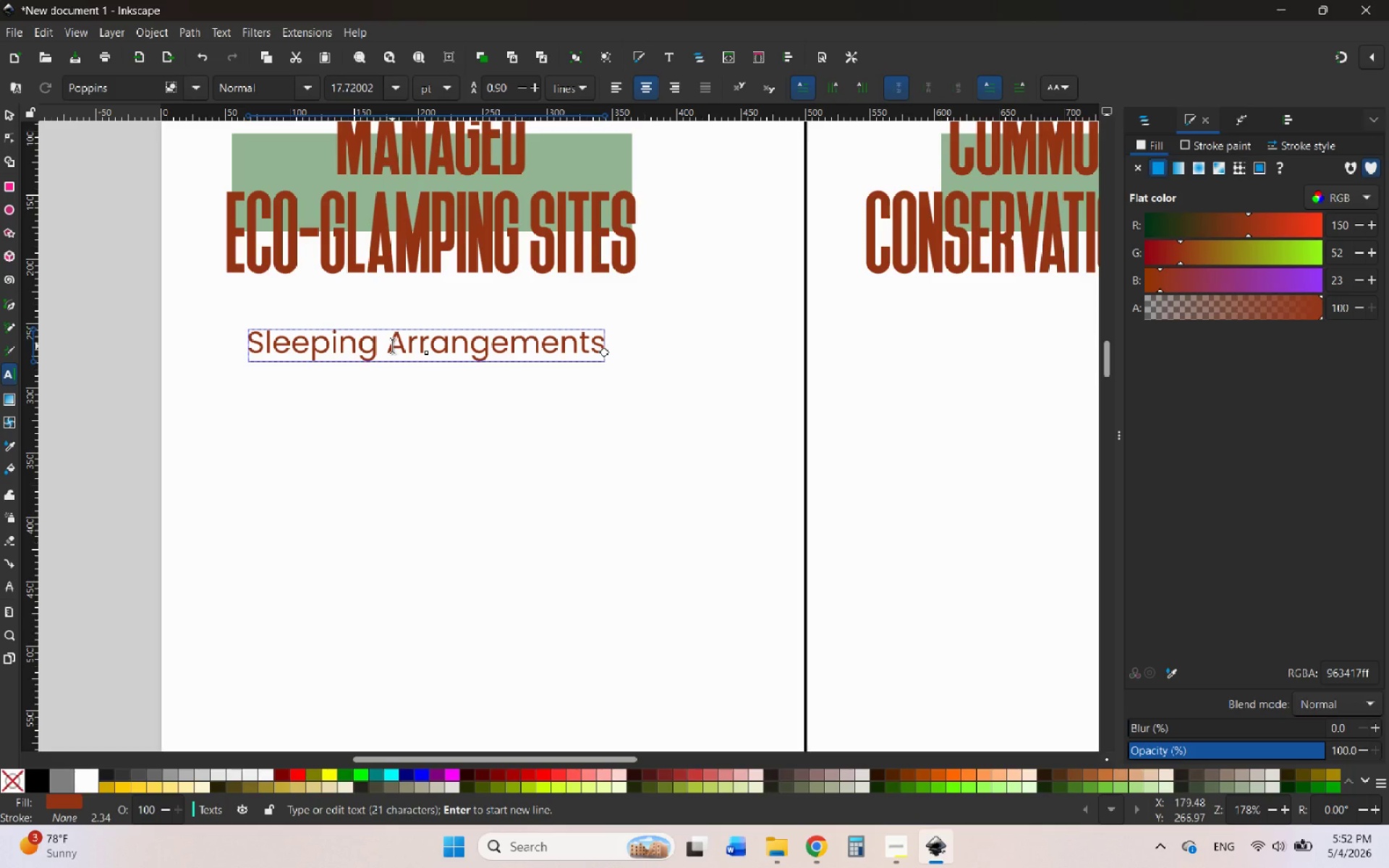 
key(Enter)
 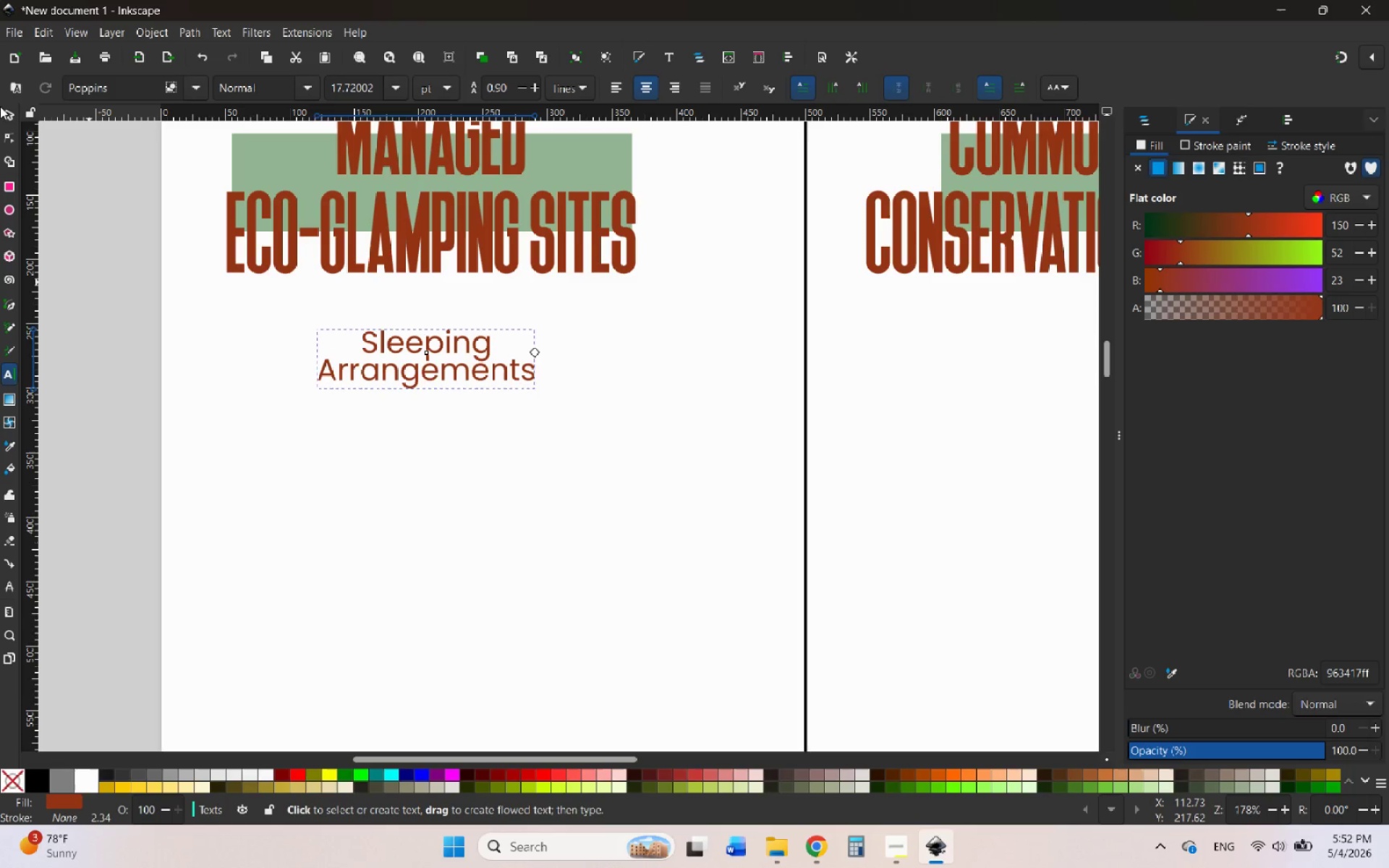 
left_click([7, 112])
 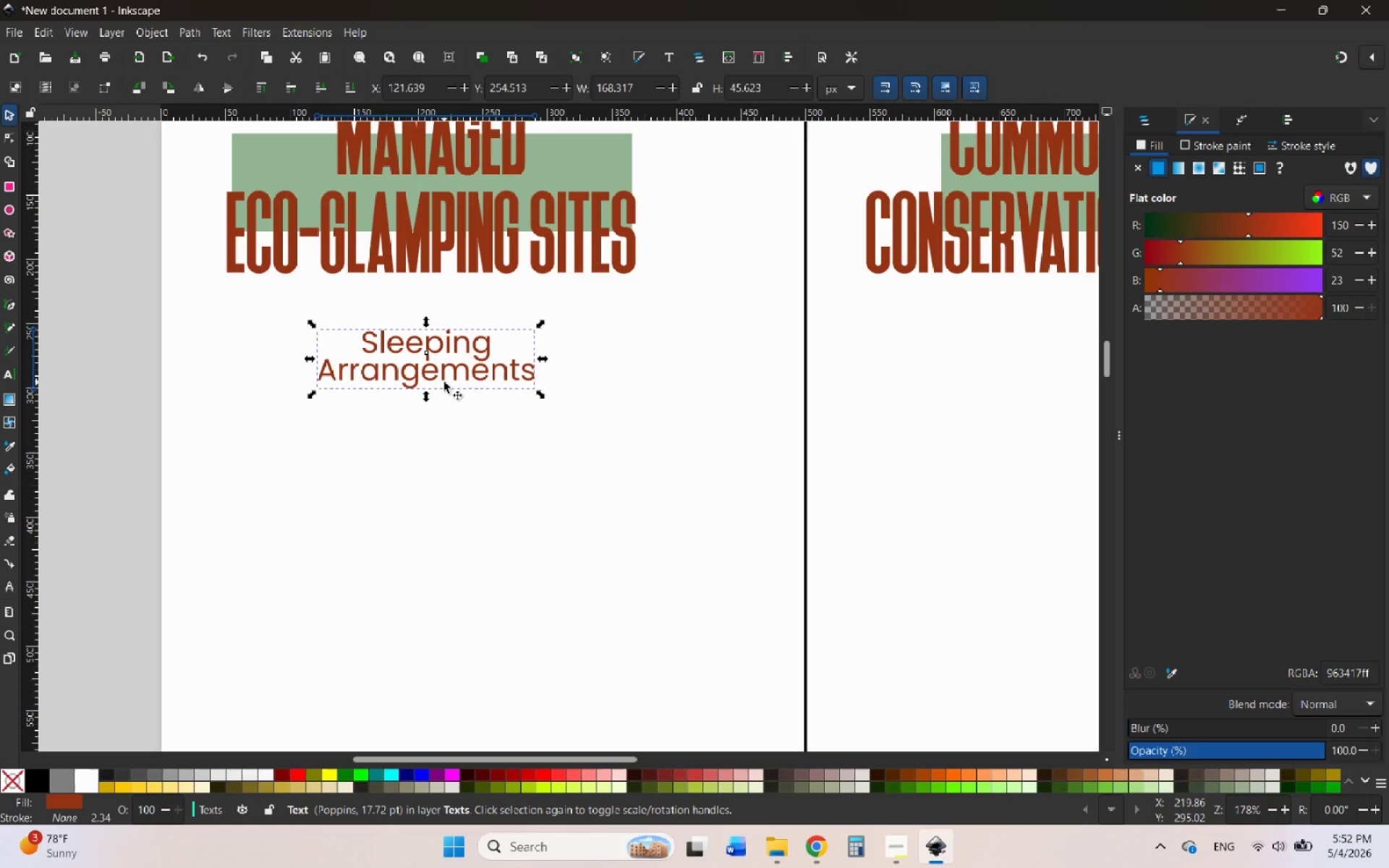 
left_click_drag(start_coordinate=[445, 379], to_coordinate=[830, 486])
 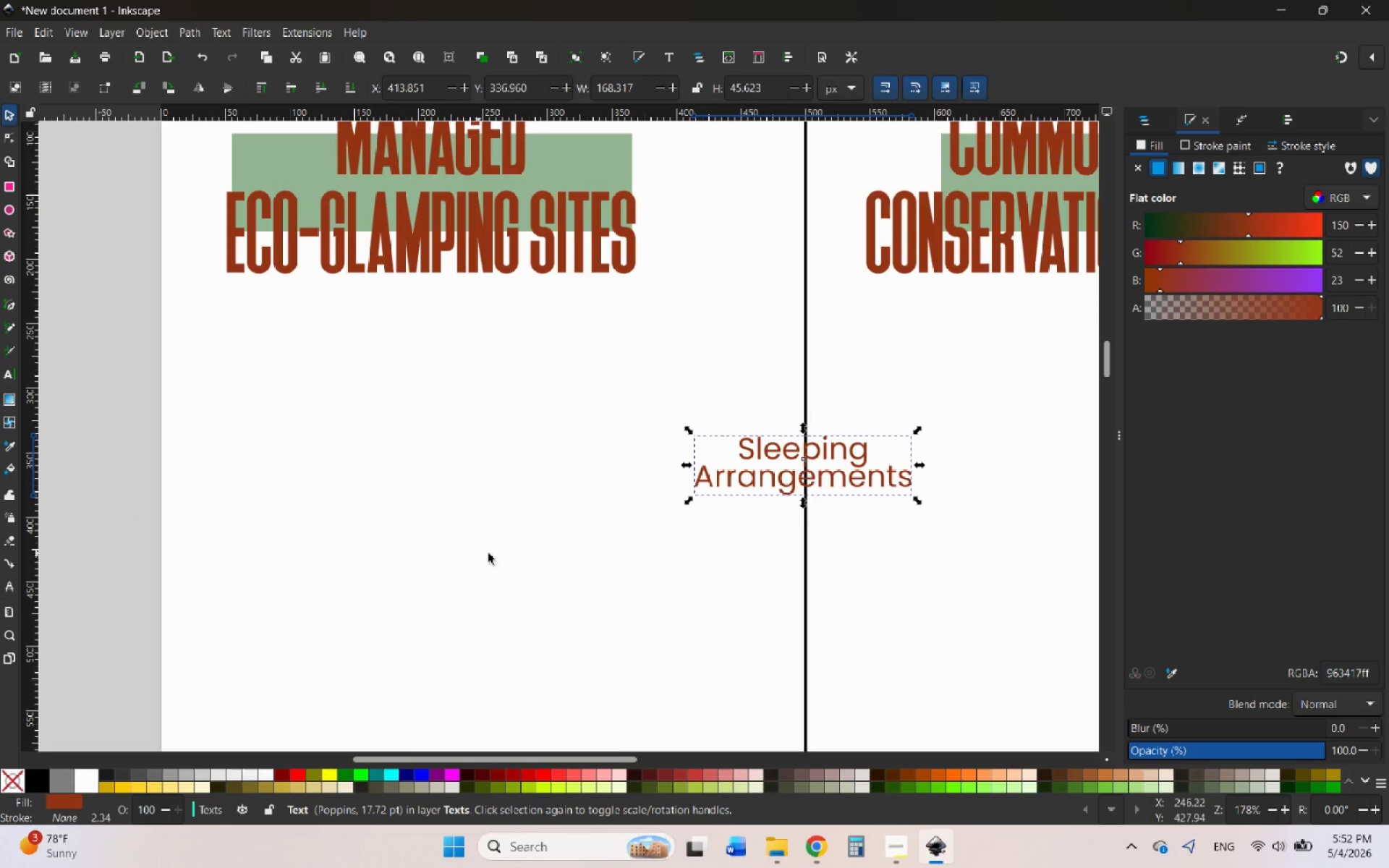 
hold_key(key=ControlLeft, duration=0.97)
scroll: coordinate [447, 547], scroll_direction: down, amount: 1.0
 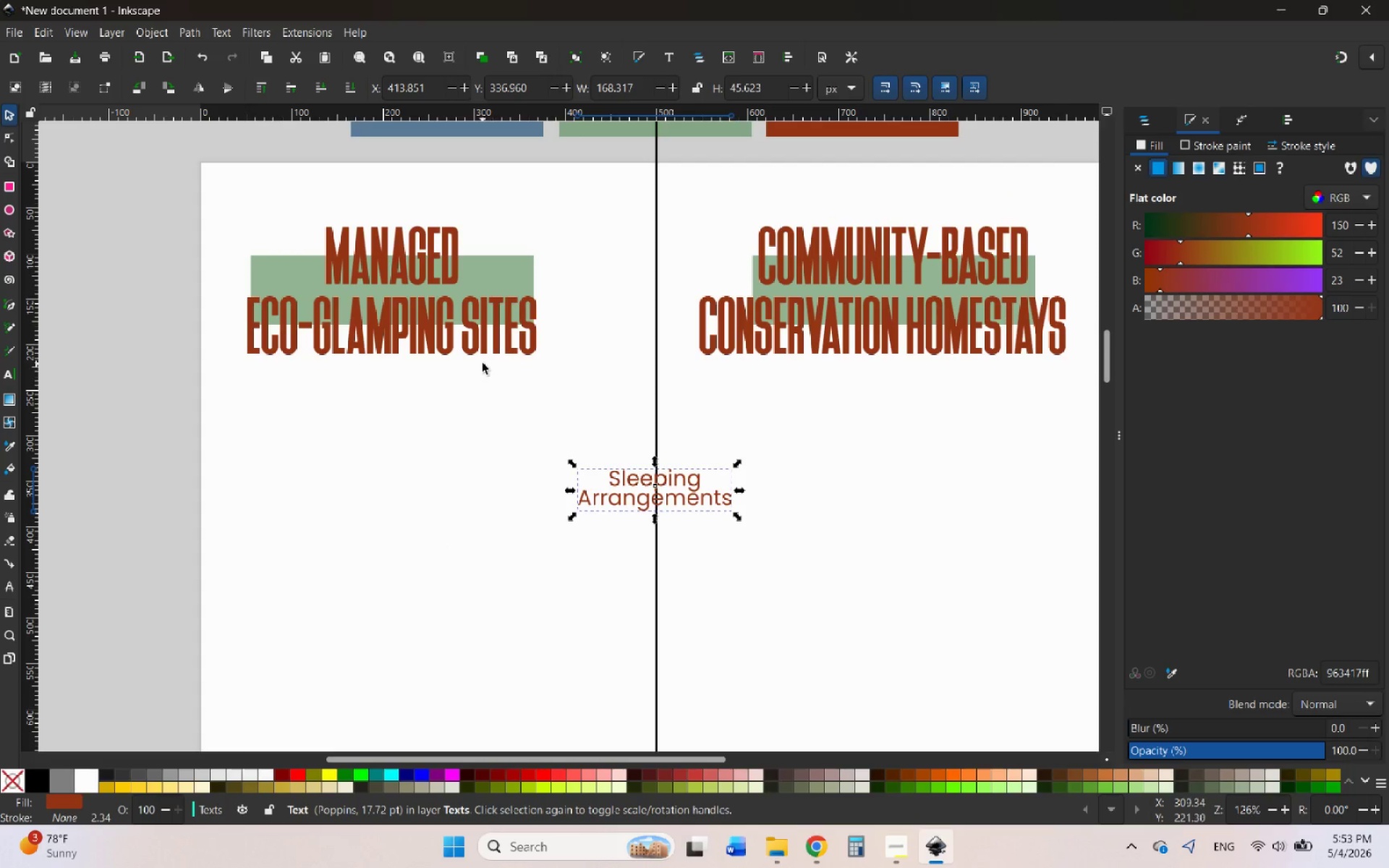 
left_click([479, 354])
 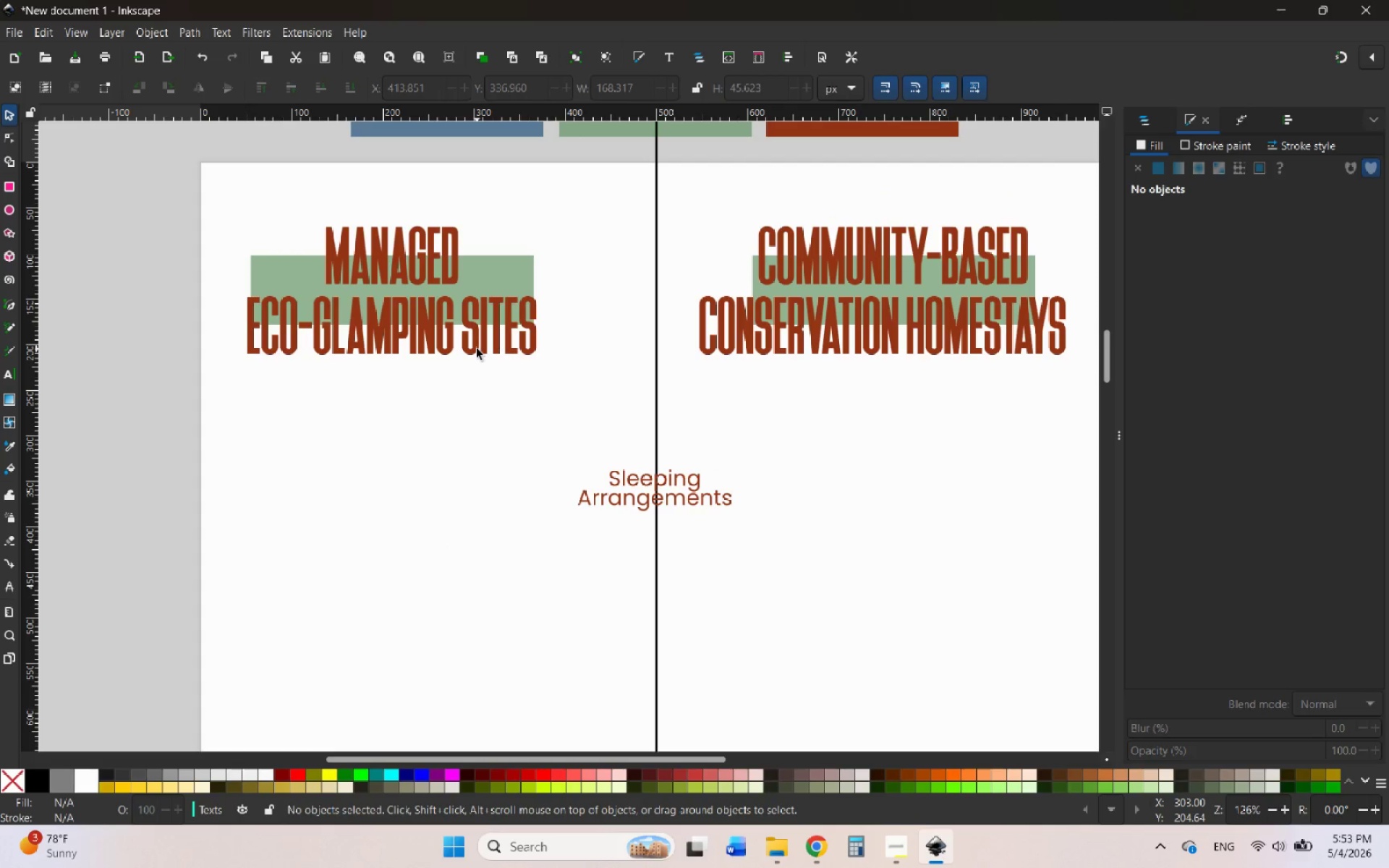 
double_click([477, 349])
 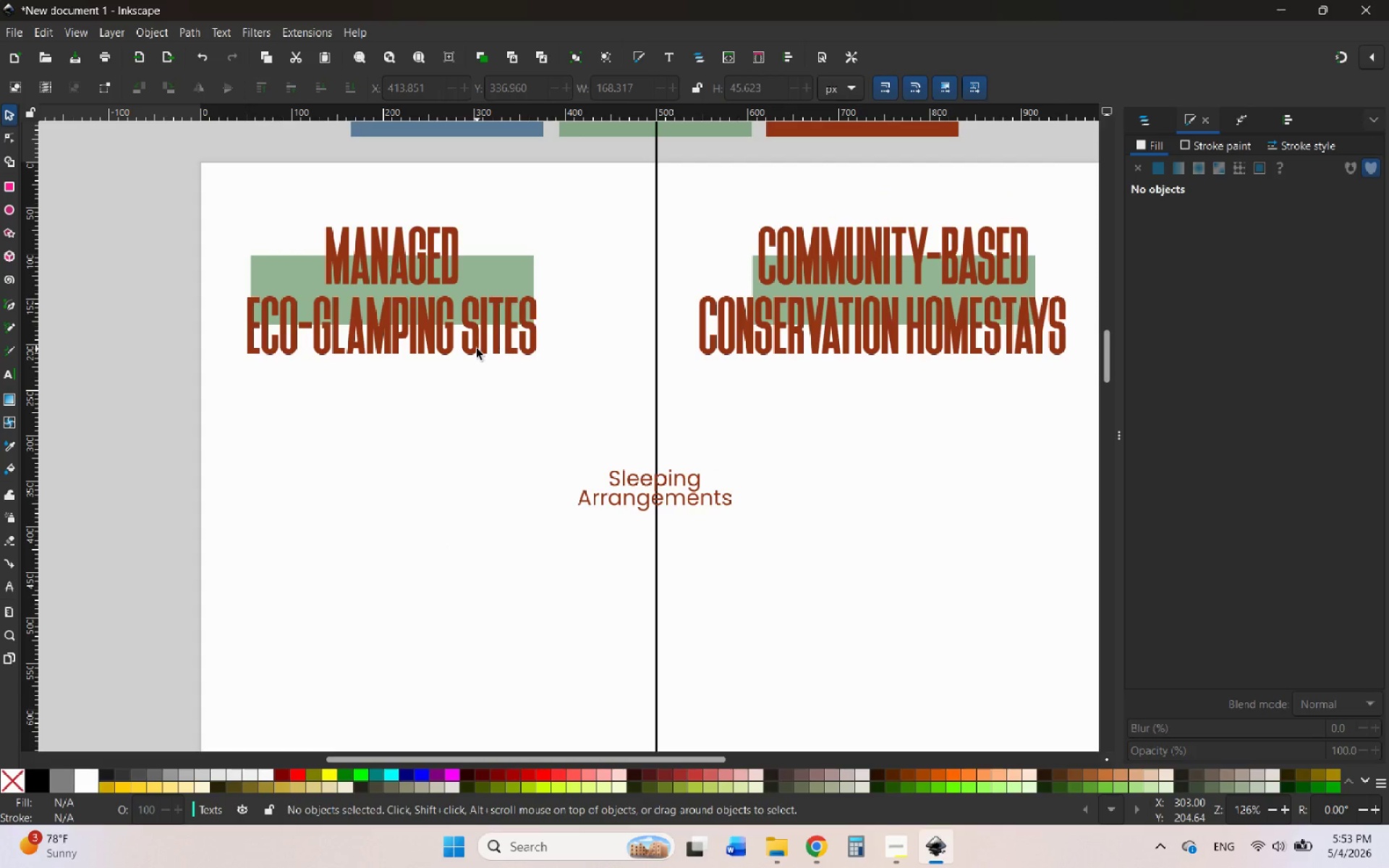 
triple_click([477, 349])
 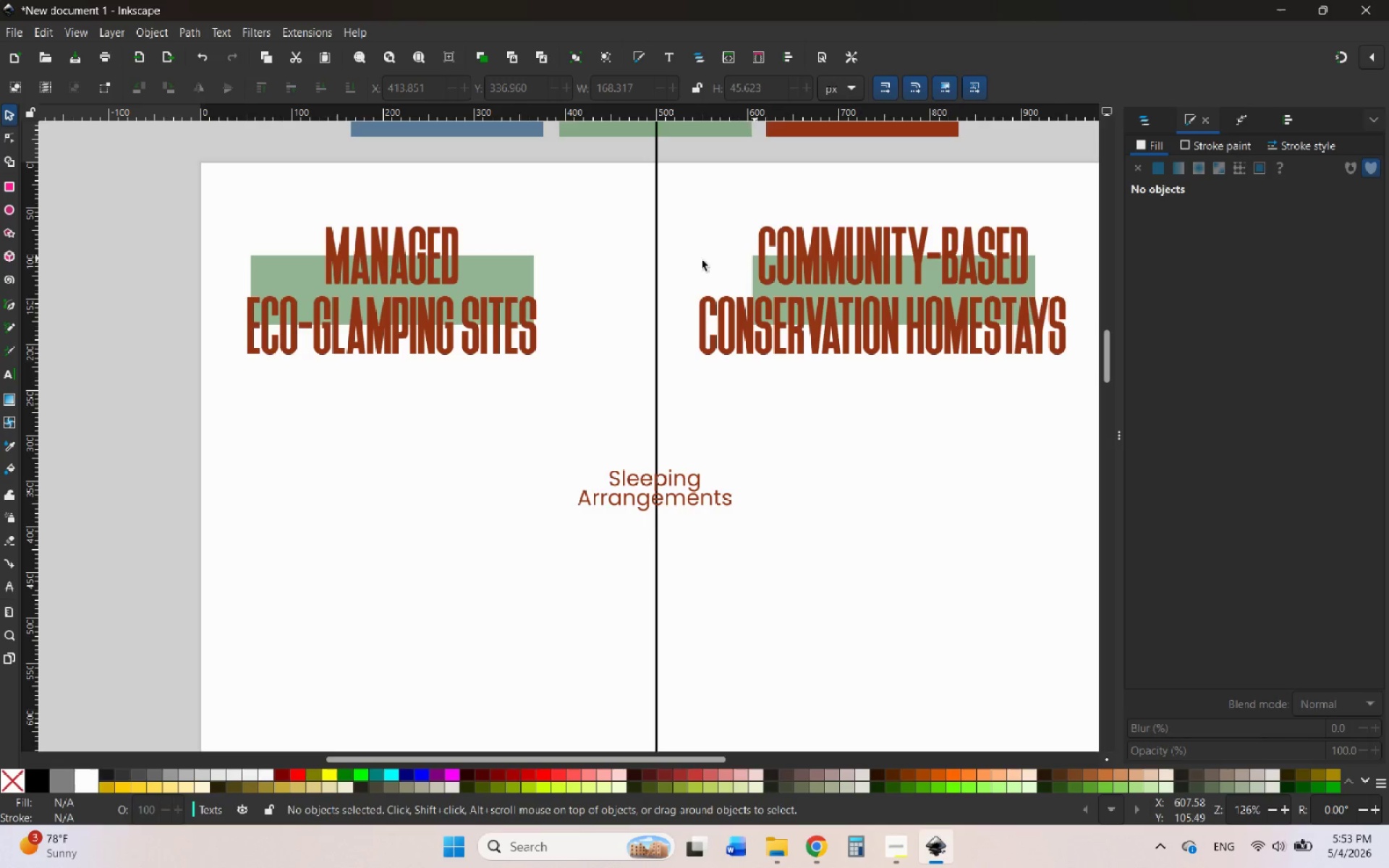 
left_click([367, 244])
 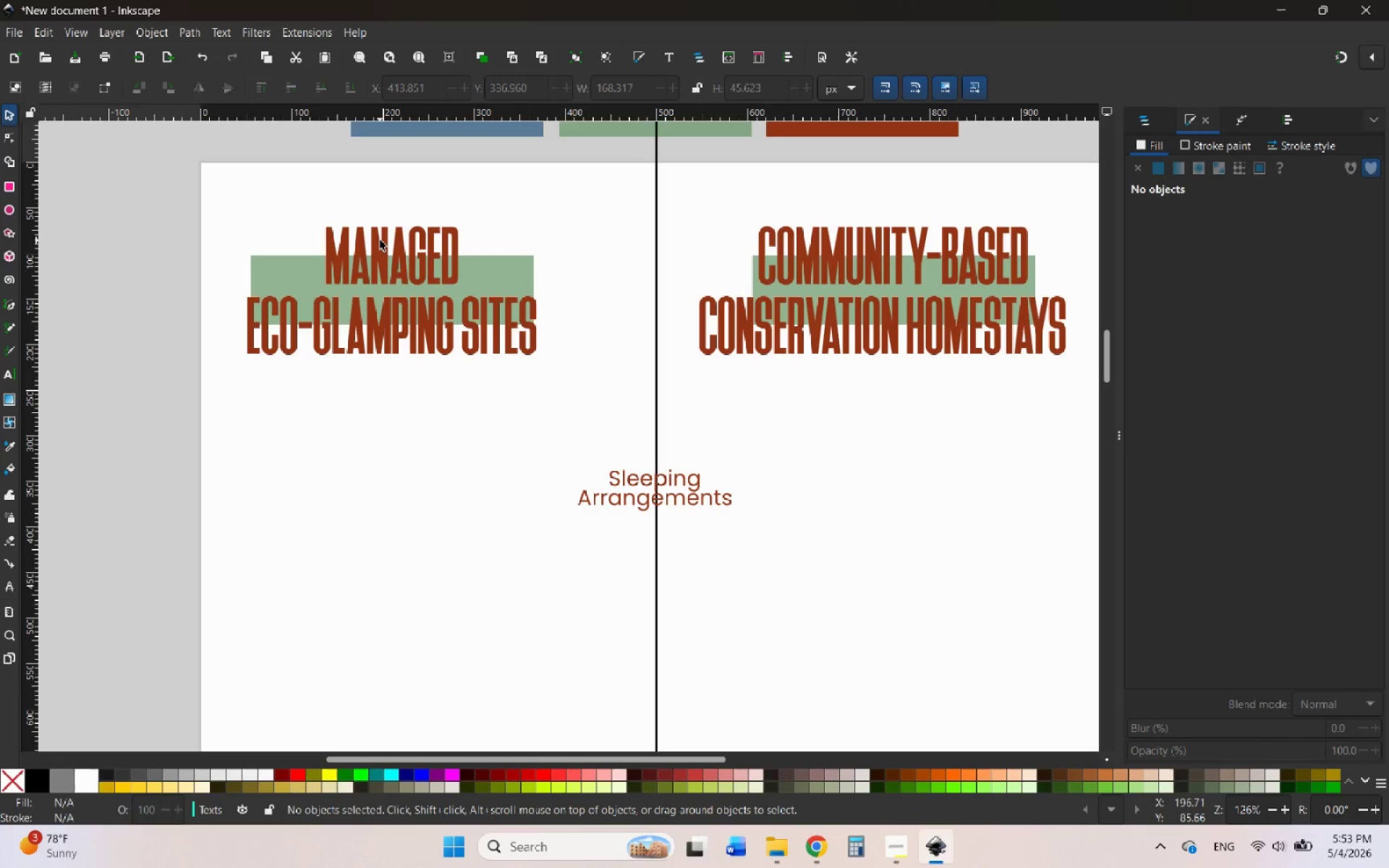 
left_click([380, 240])
 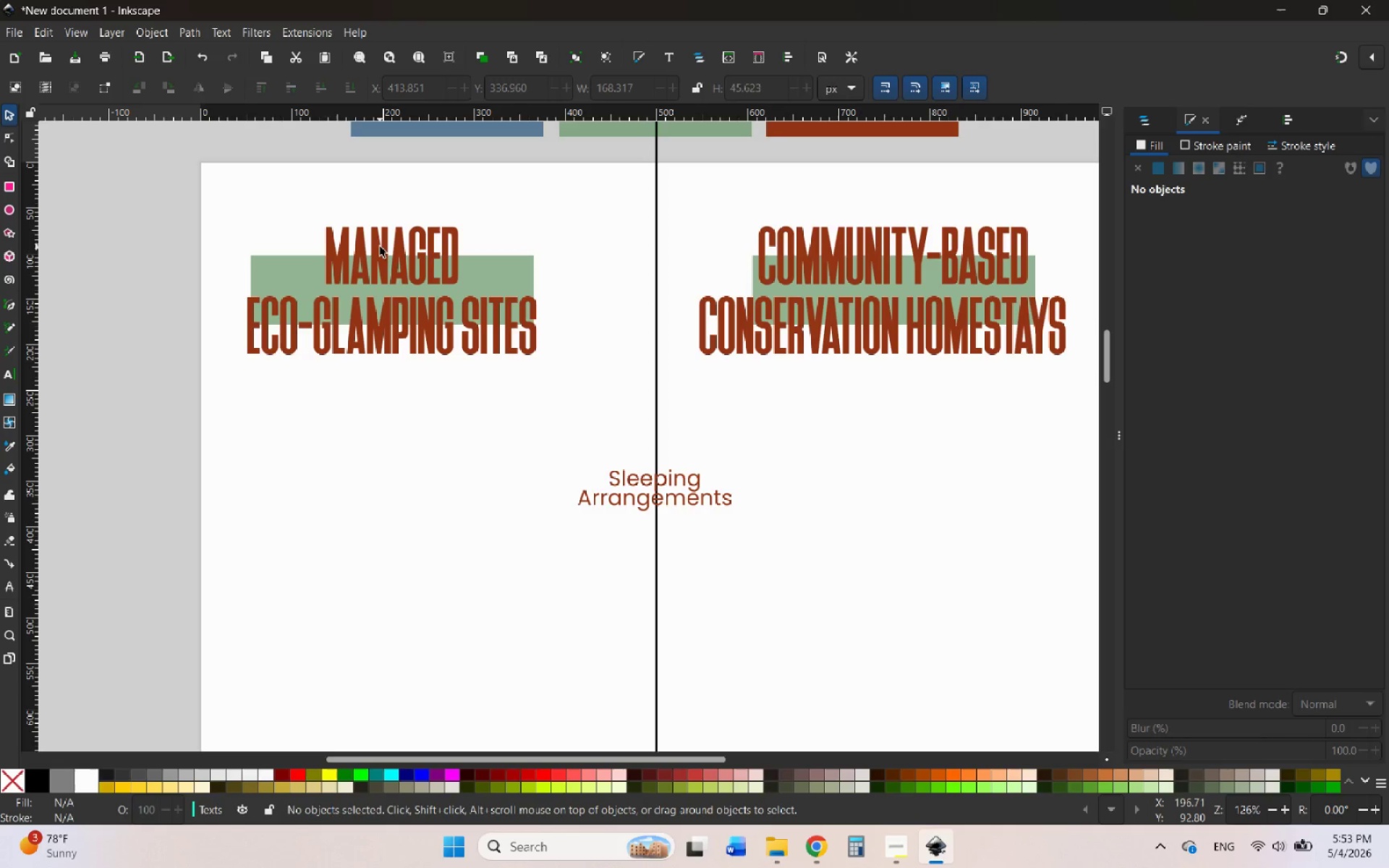 
left_click_drag(start_coordinate=[380, 247], to_coordinate=[449, 241])
 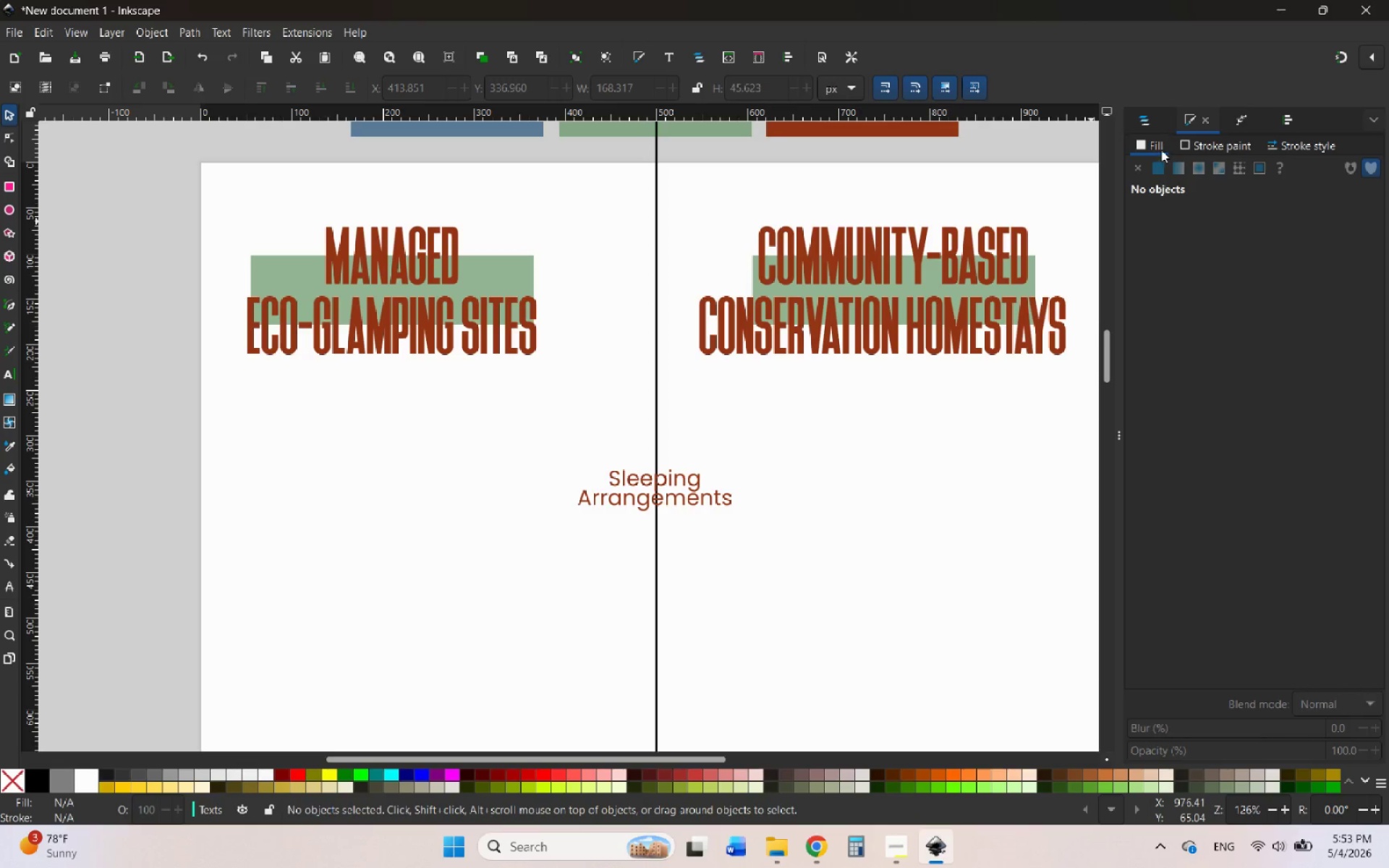 
left_click([1140, 122])
 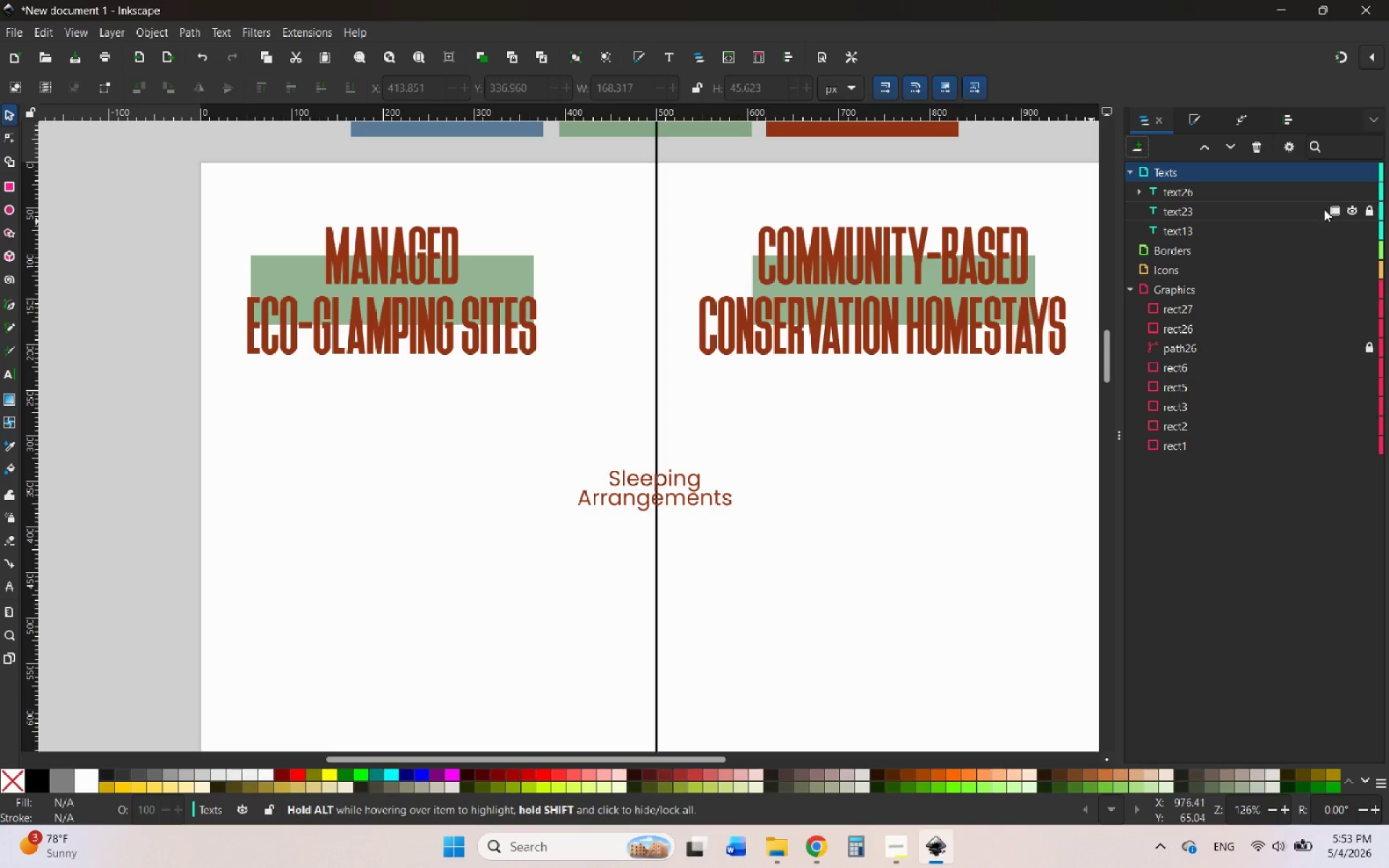 
left_click([1371, 212])
 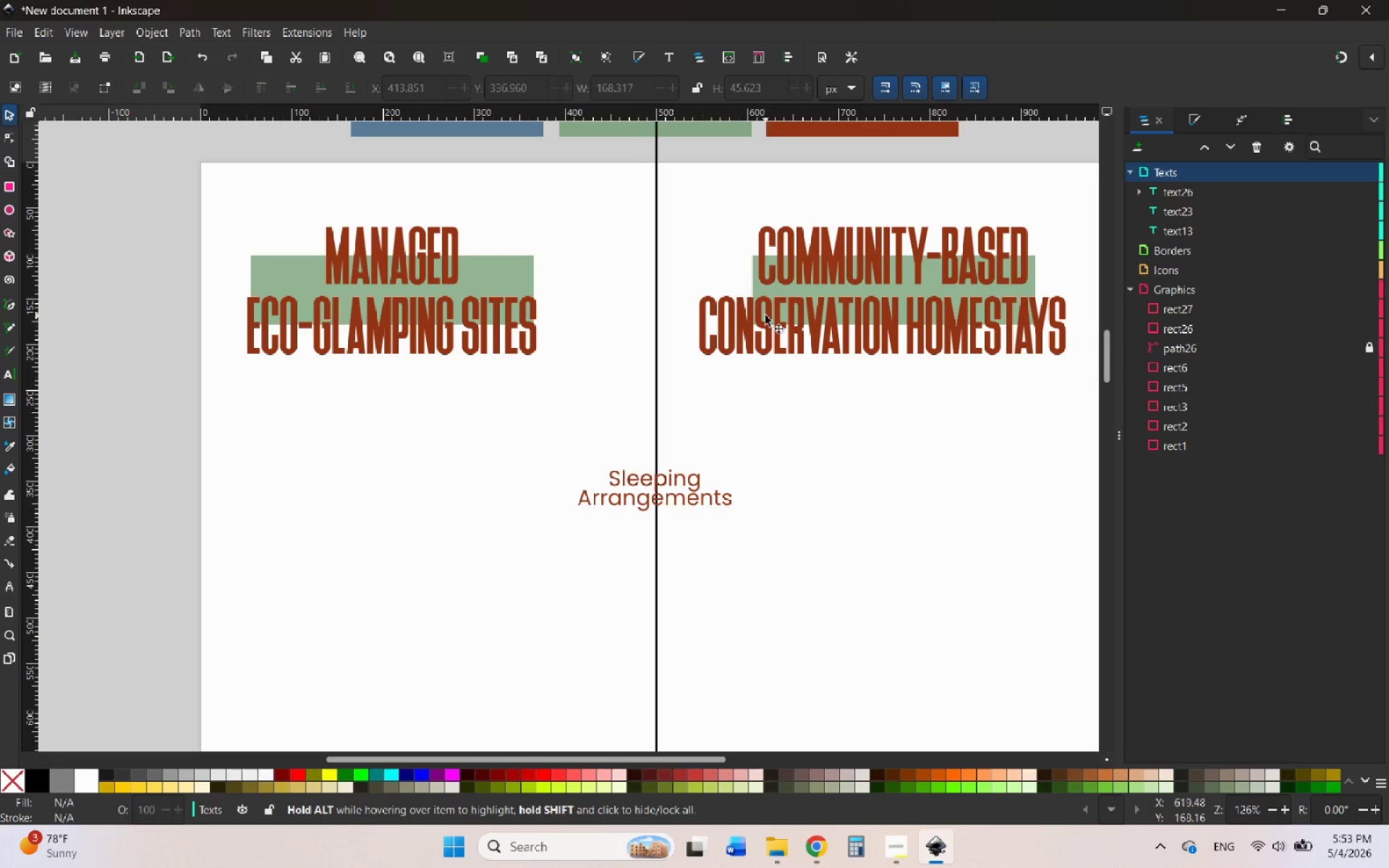 
left_click([765, 315])
 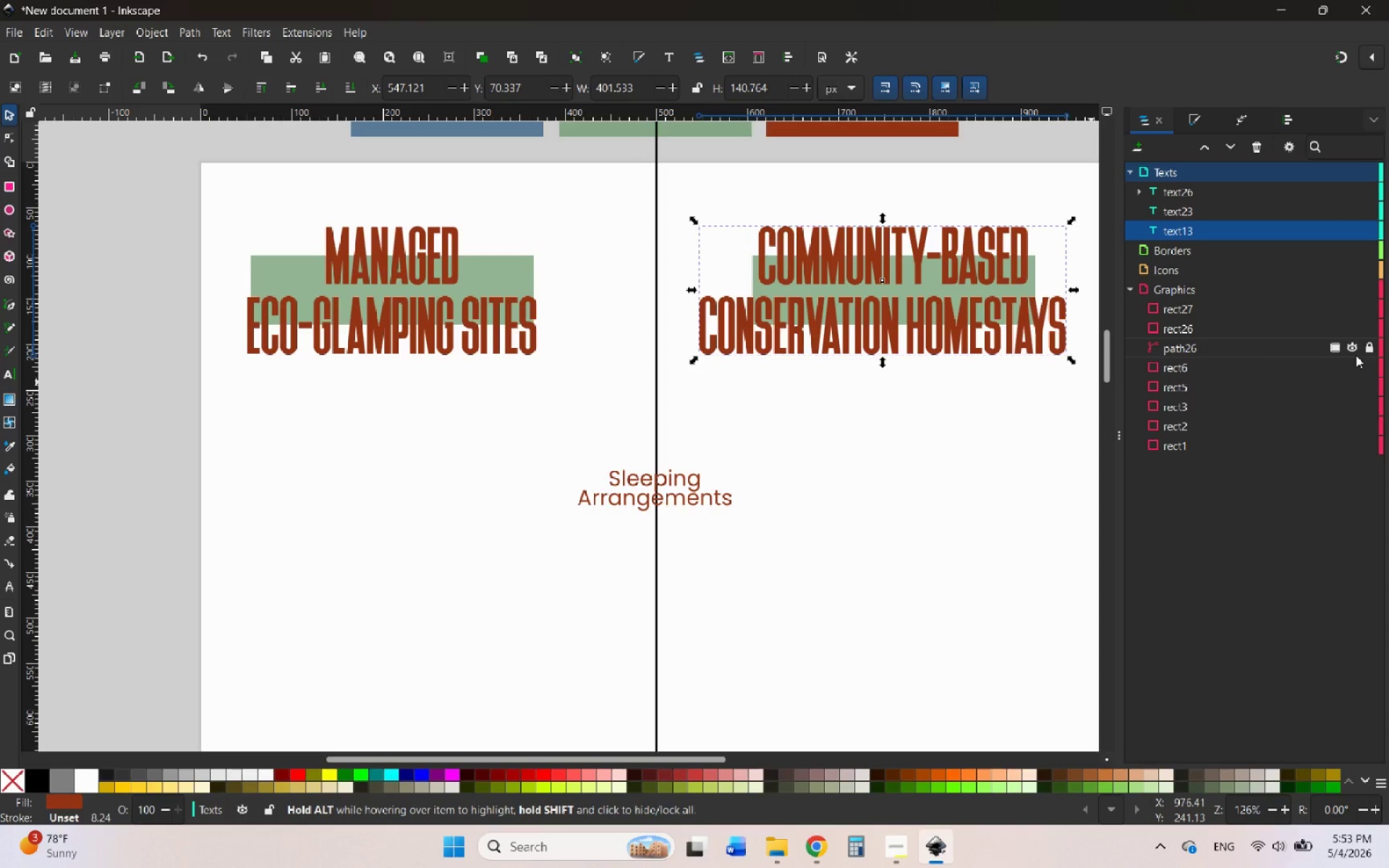 
left_click([1368, 349])
 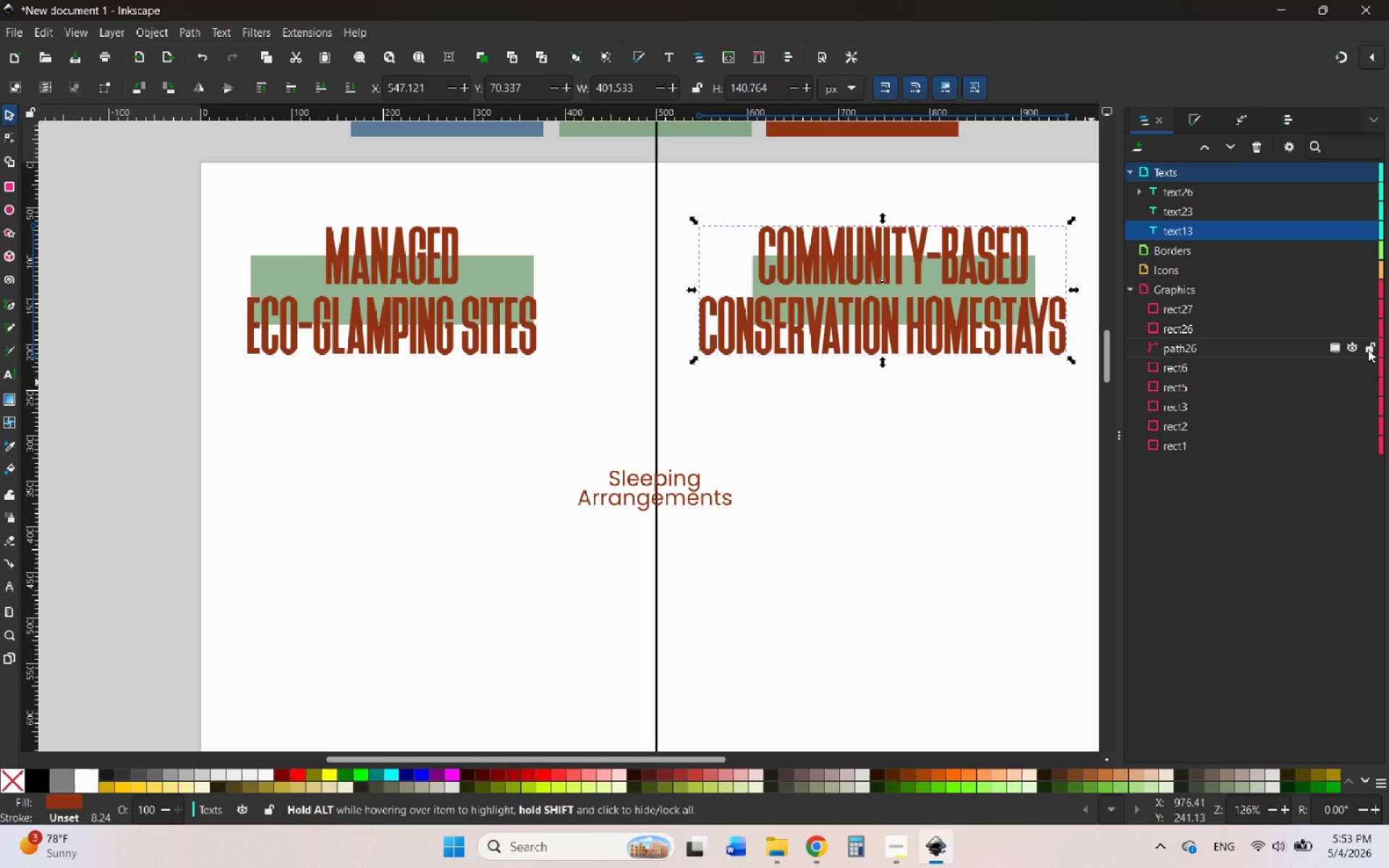 
left_click([1368, 349])
 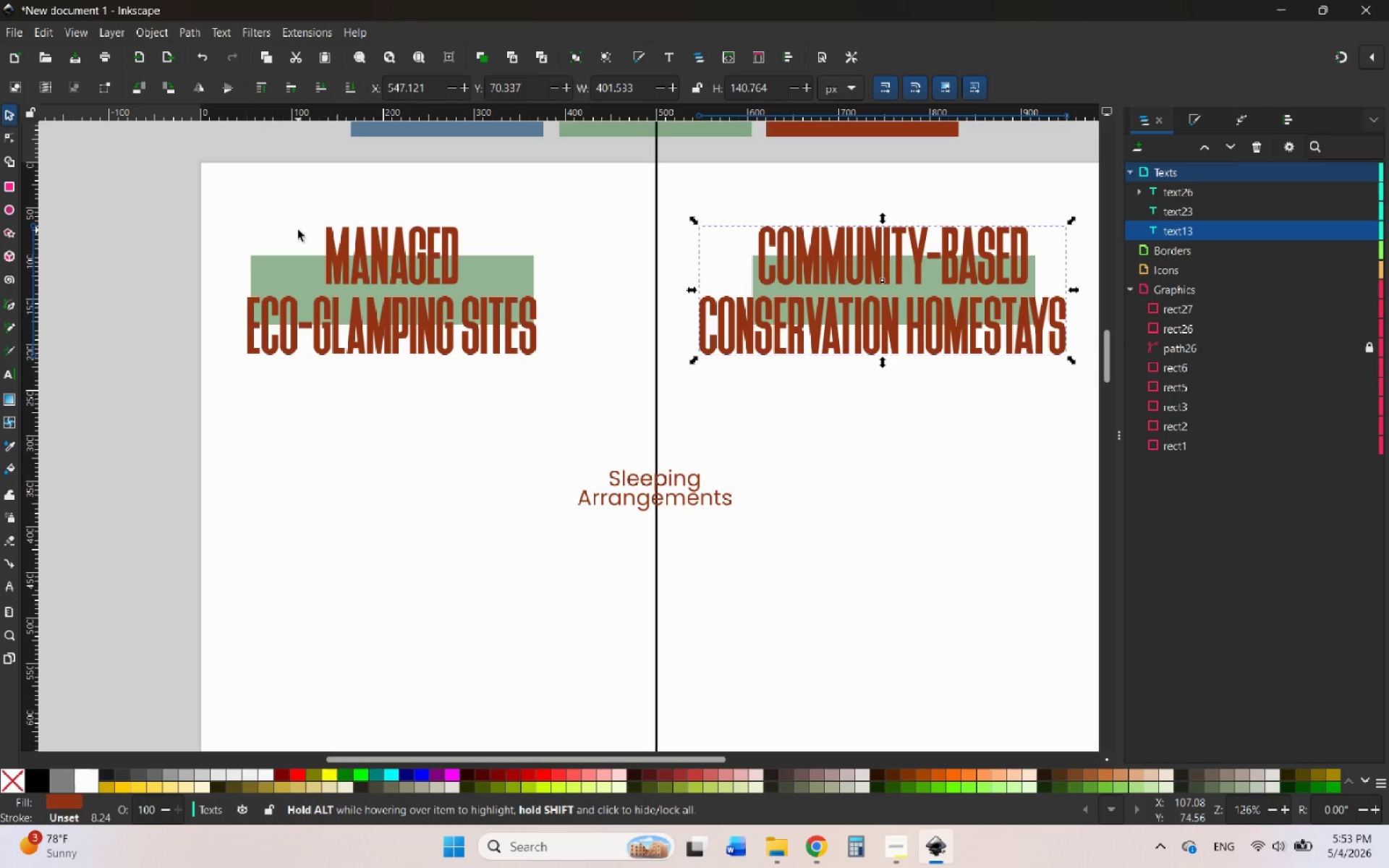 
double_click([345, 247])
 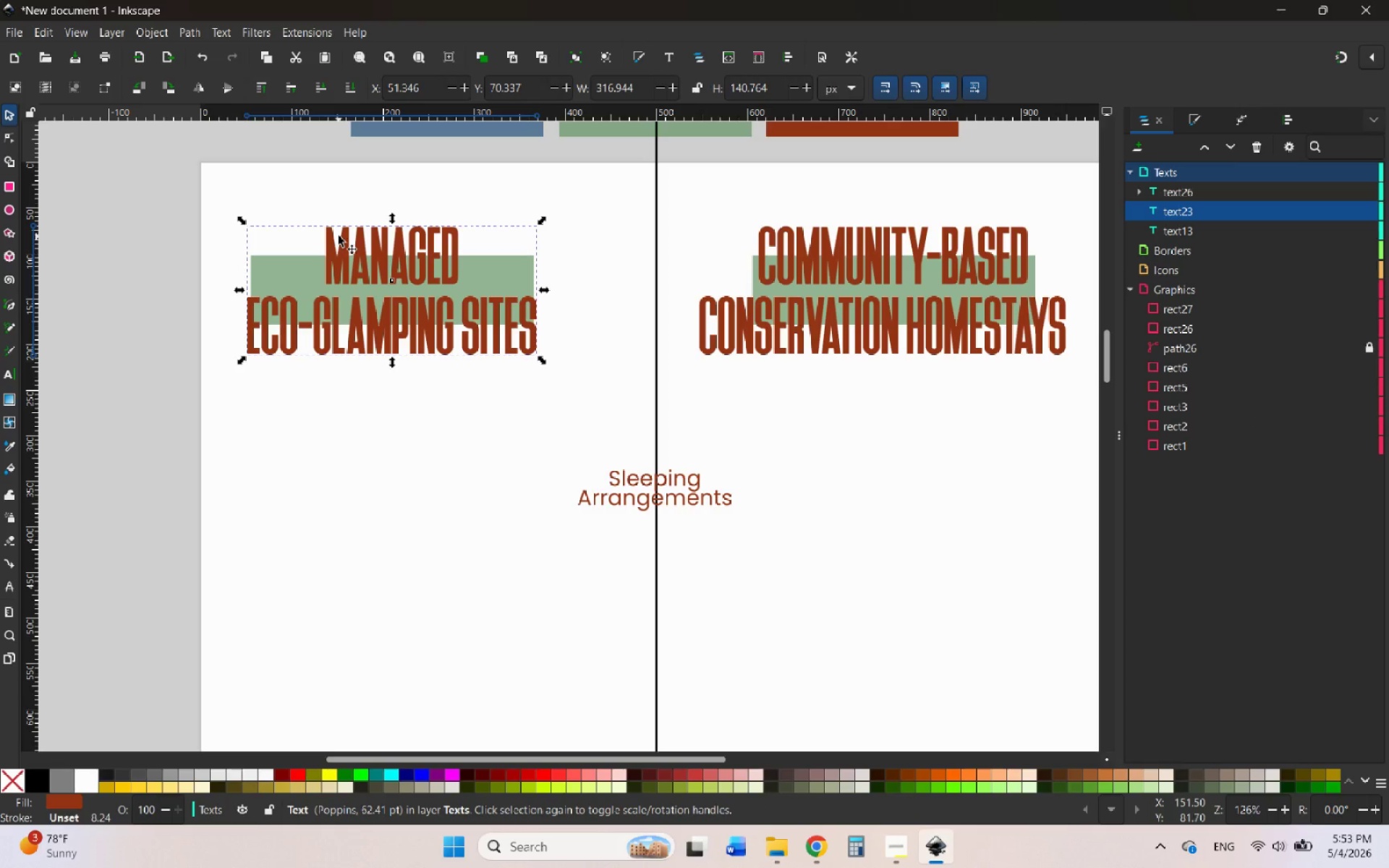 
double_click([339, 236])
 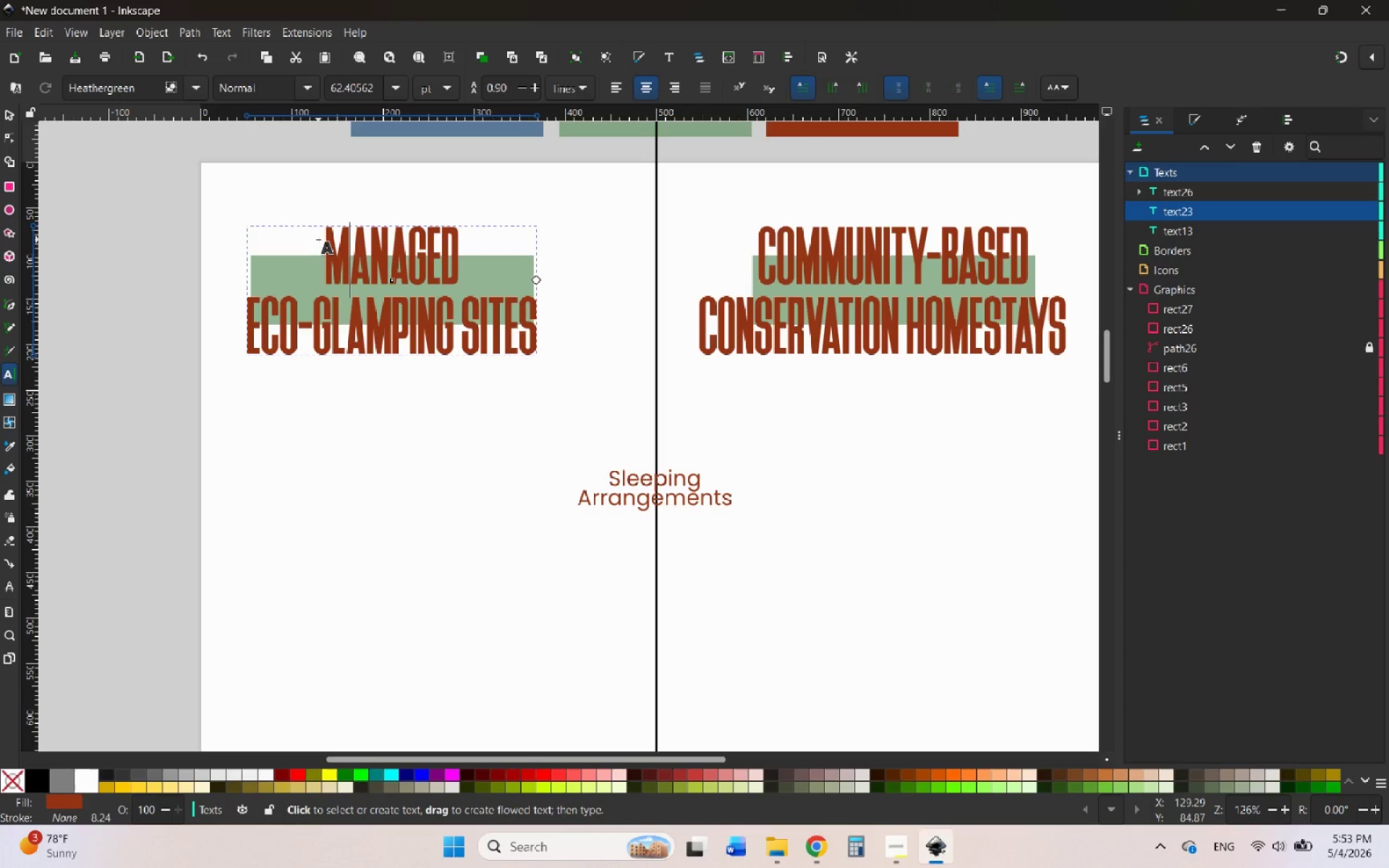 
left_click([318, 239])
 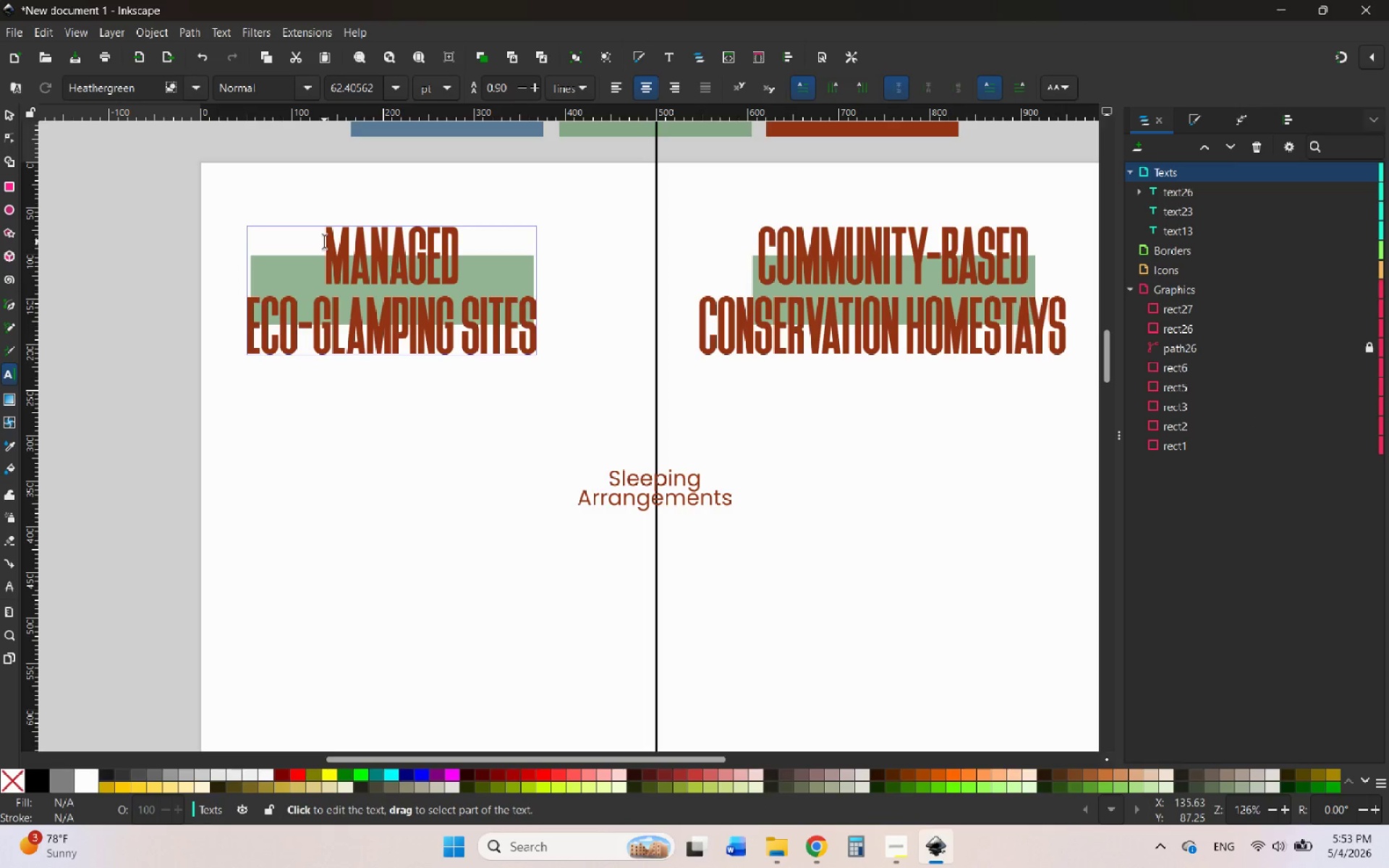 
left_click_drag(start_coordinate=[324, 242], to_coordinate=[630, 444])
 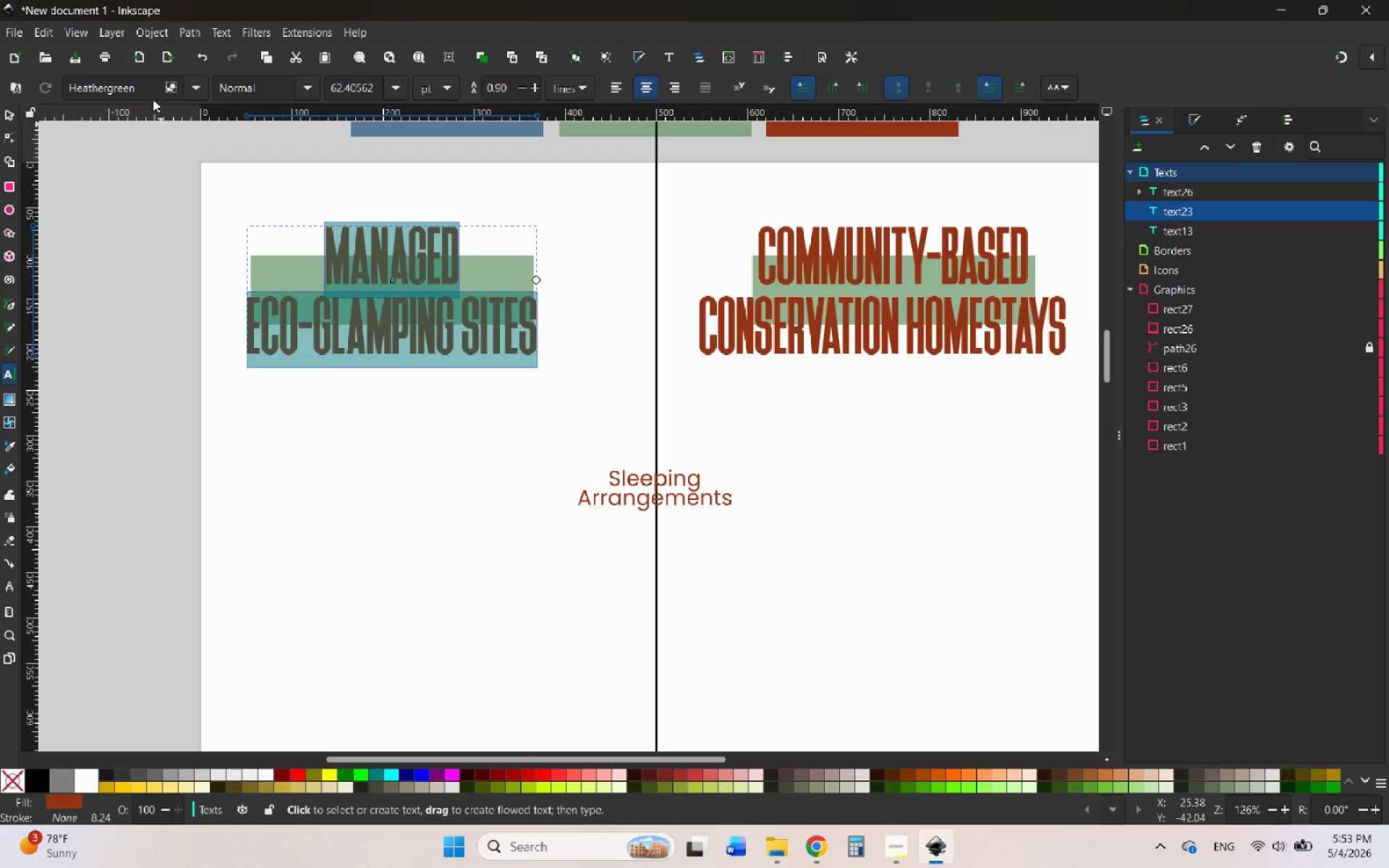 
left_click([146, 93])
 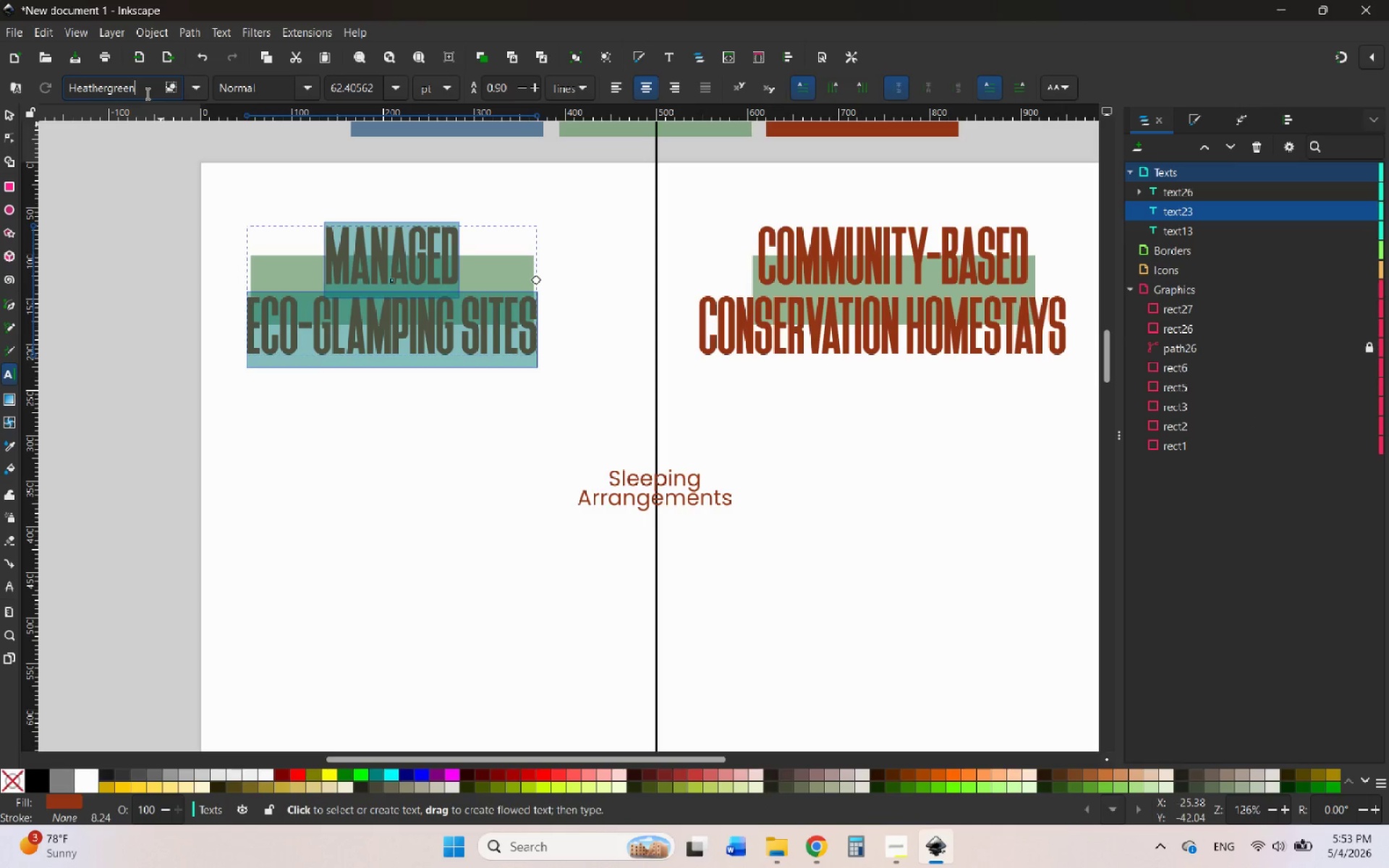 
left_click_drag(start_coordinate=[146, 93], to_coordinate=[0, 88])
 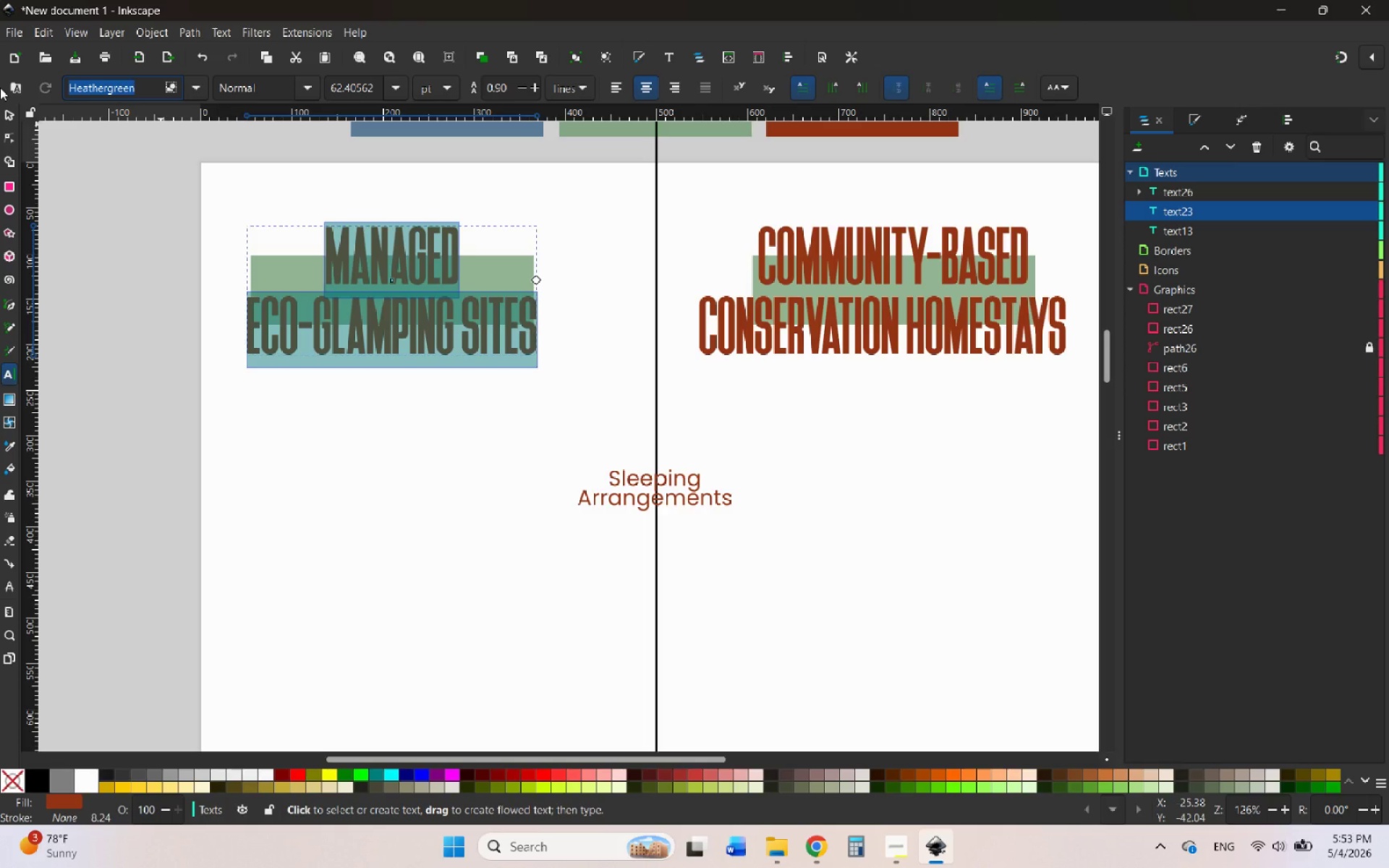 
hold_key(key=P, duration=0.42)
 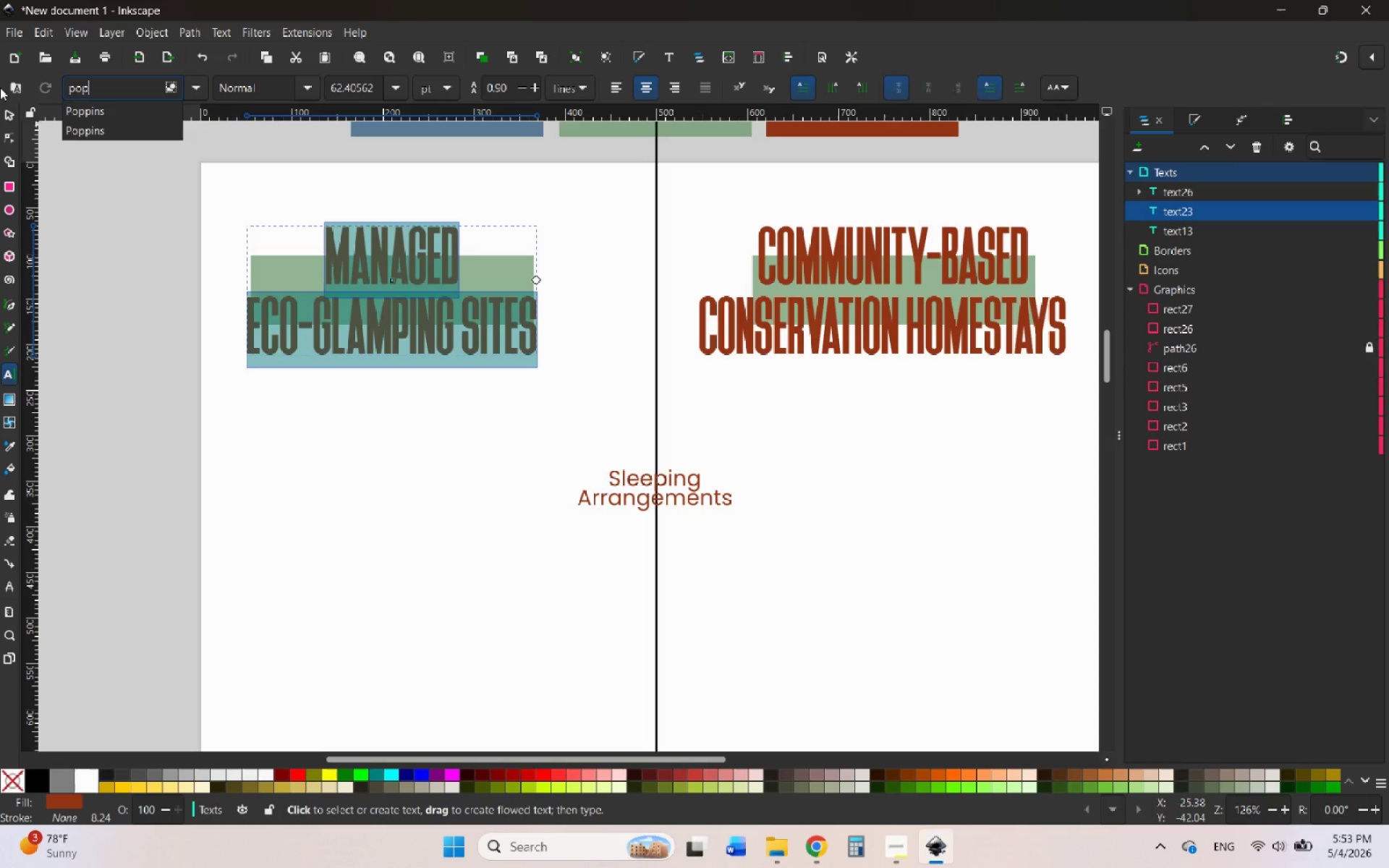 
key(O)
 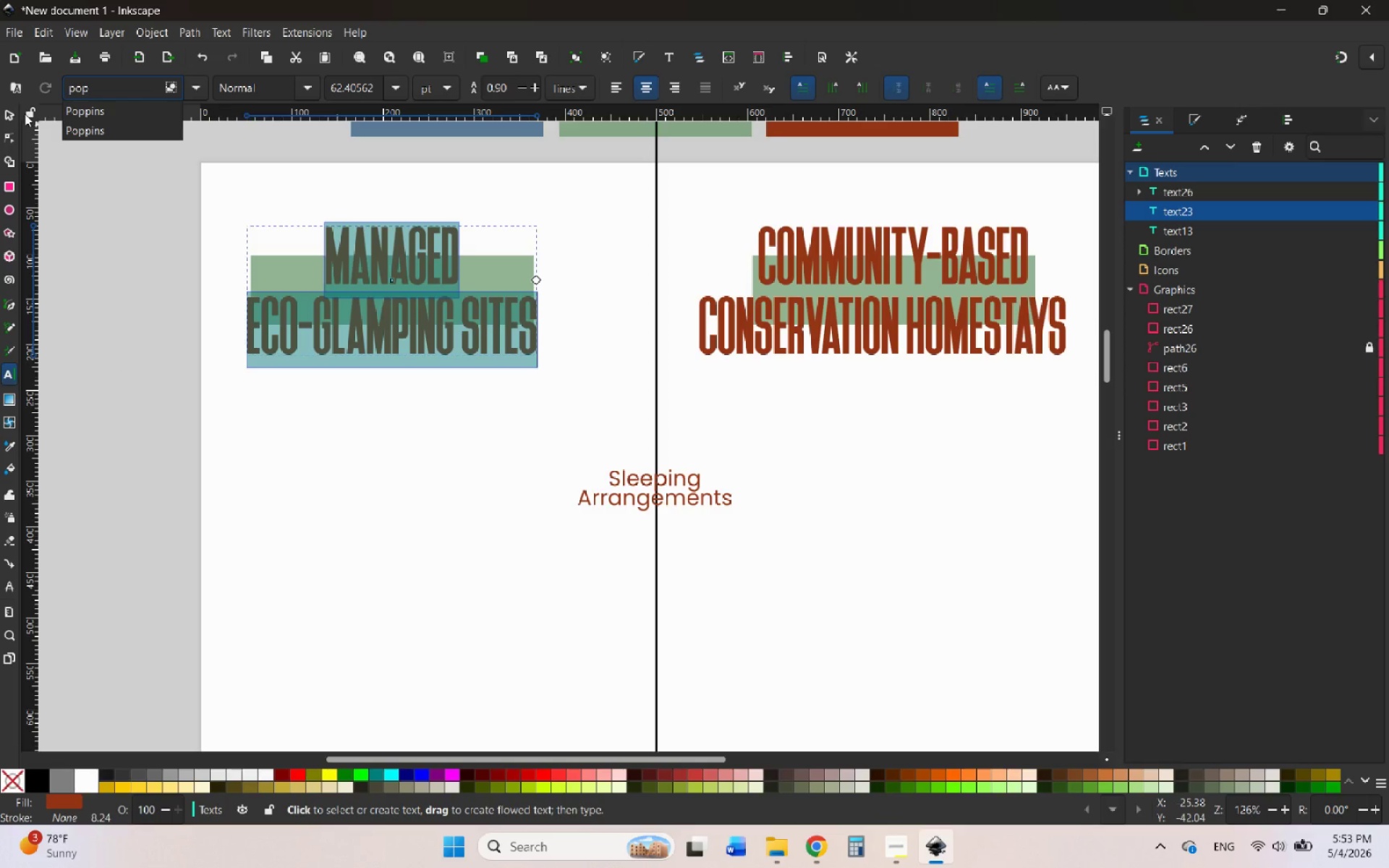 
left_click([76, 116])
 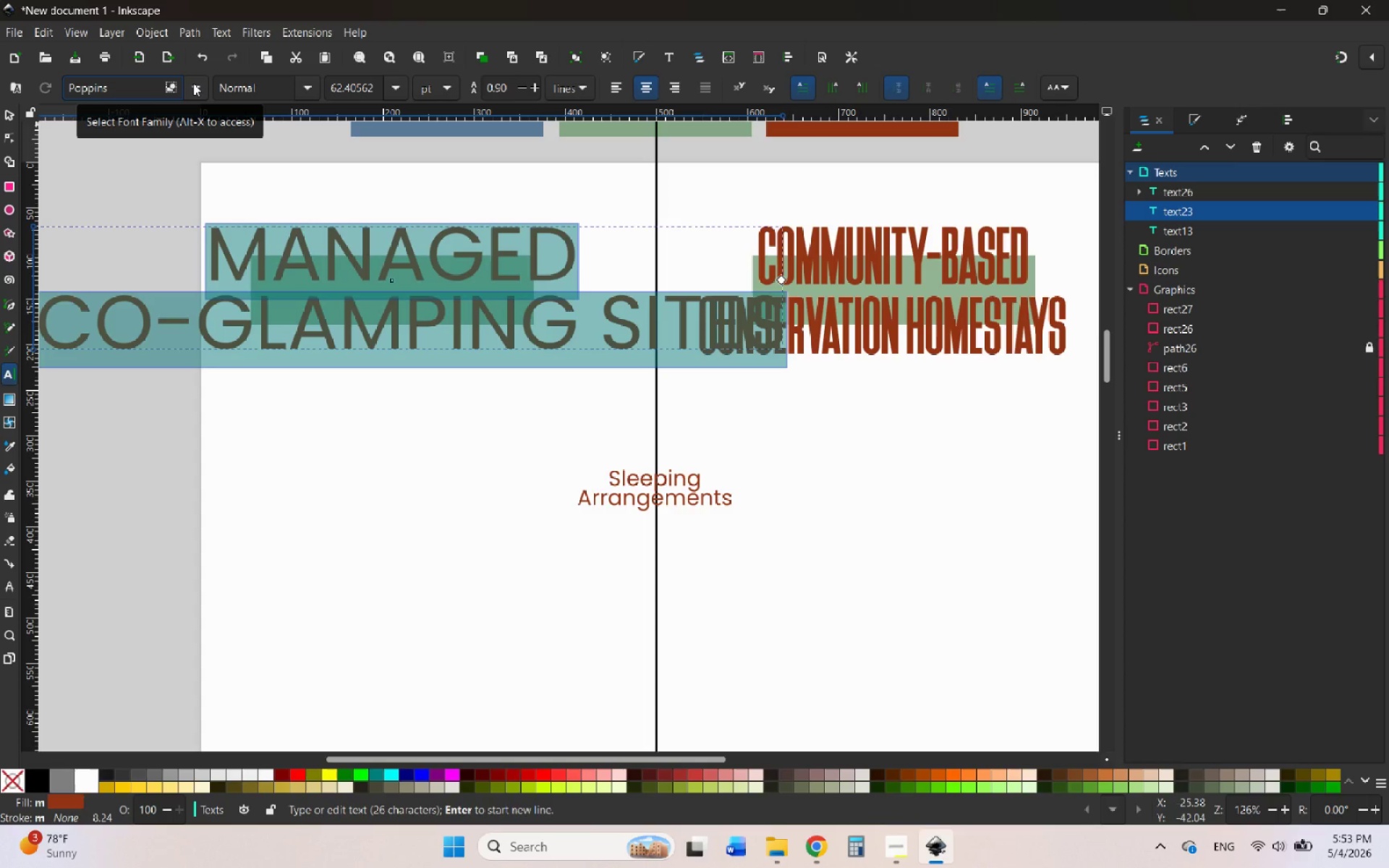 
wait(5.94)
 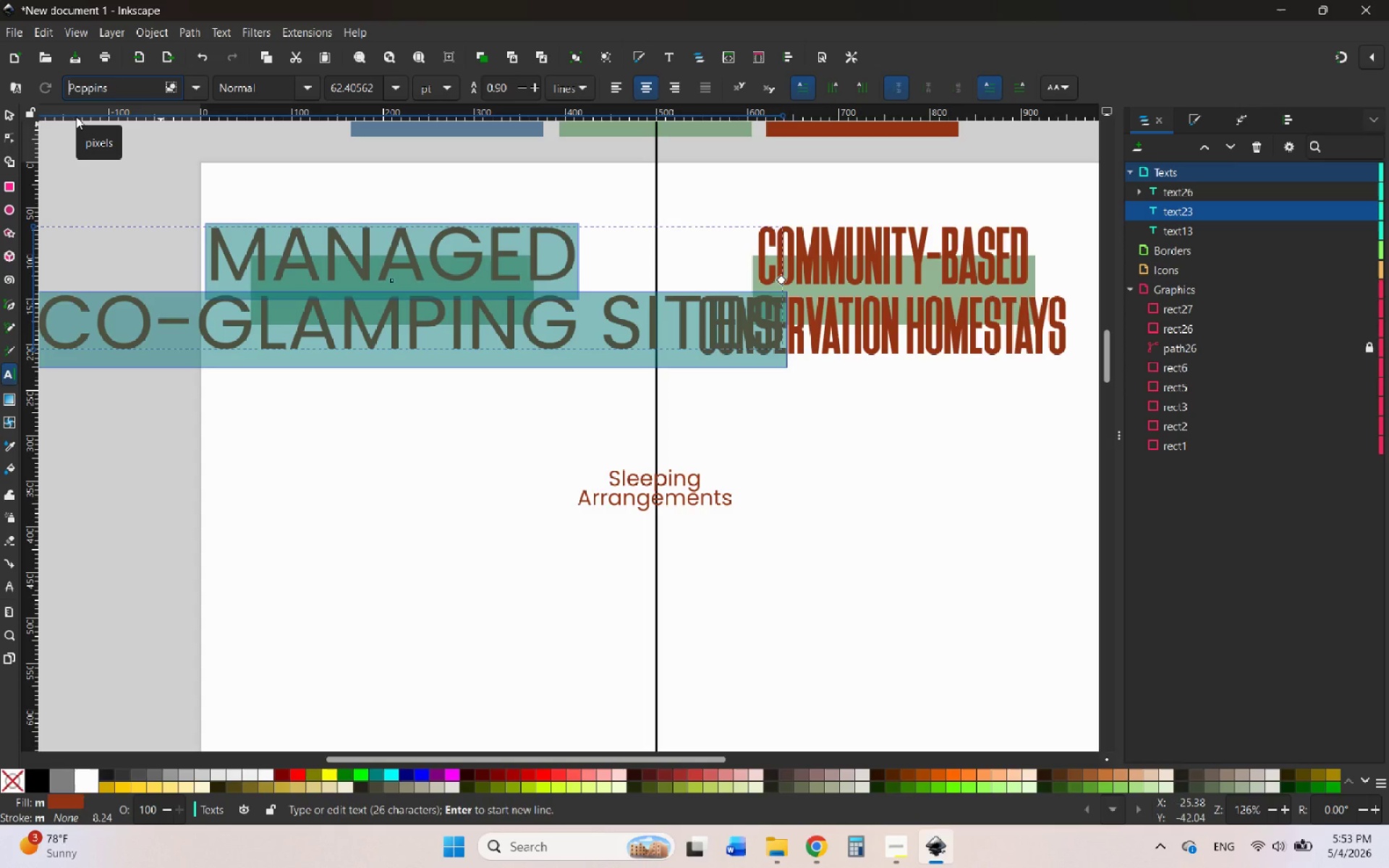 
left_click([193, 83])
 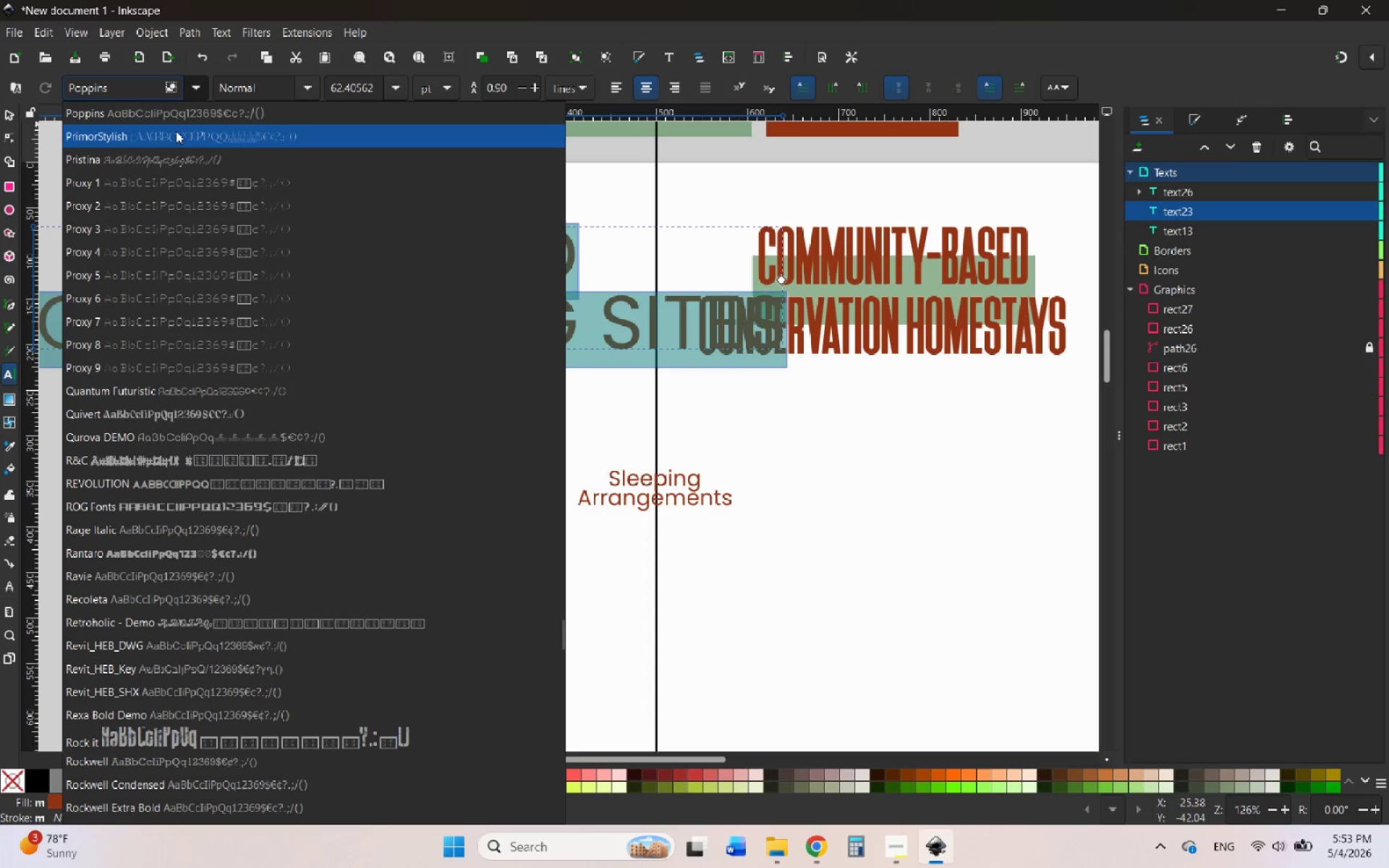 
left_click_drag(start_coordinate=[117, 88], to_coordinate=[62, 88])
 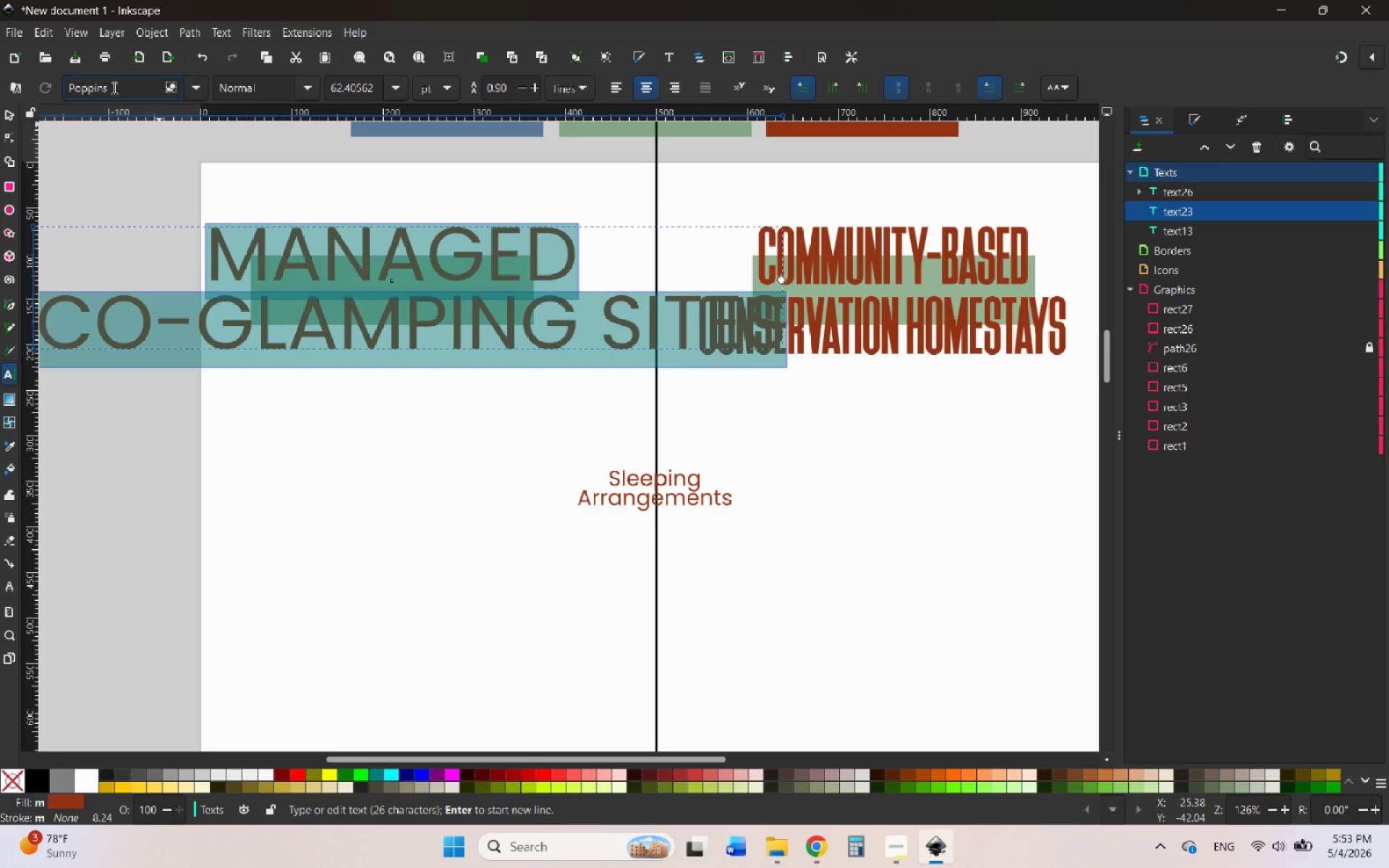 
left_click_drag(start_coordinate=[116, 89], to_coordinate=[23, 89])
 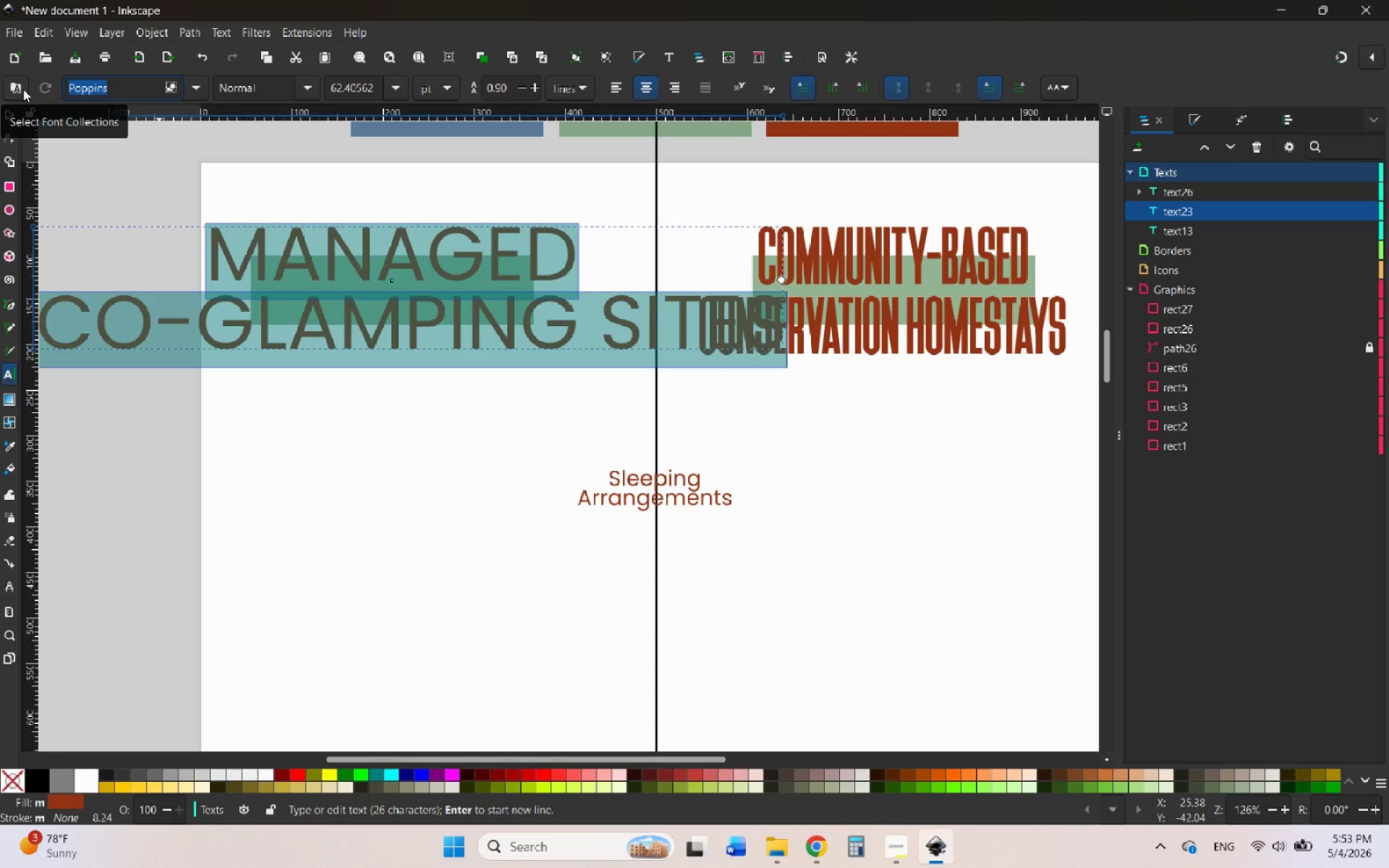 
type(he)
 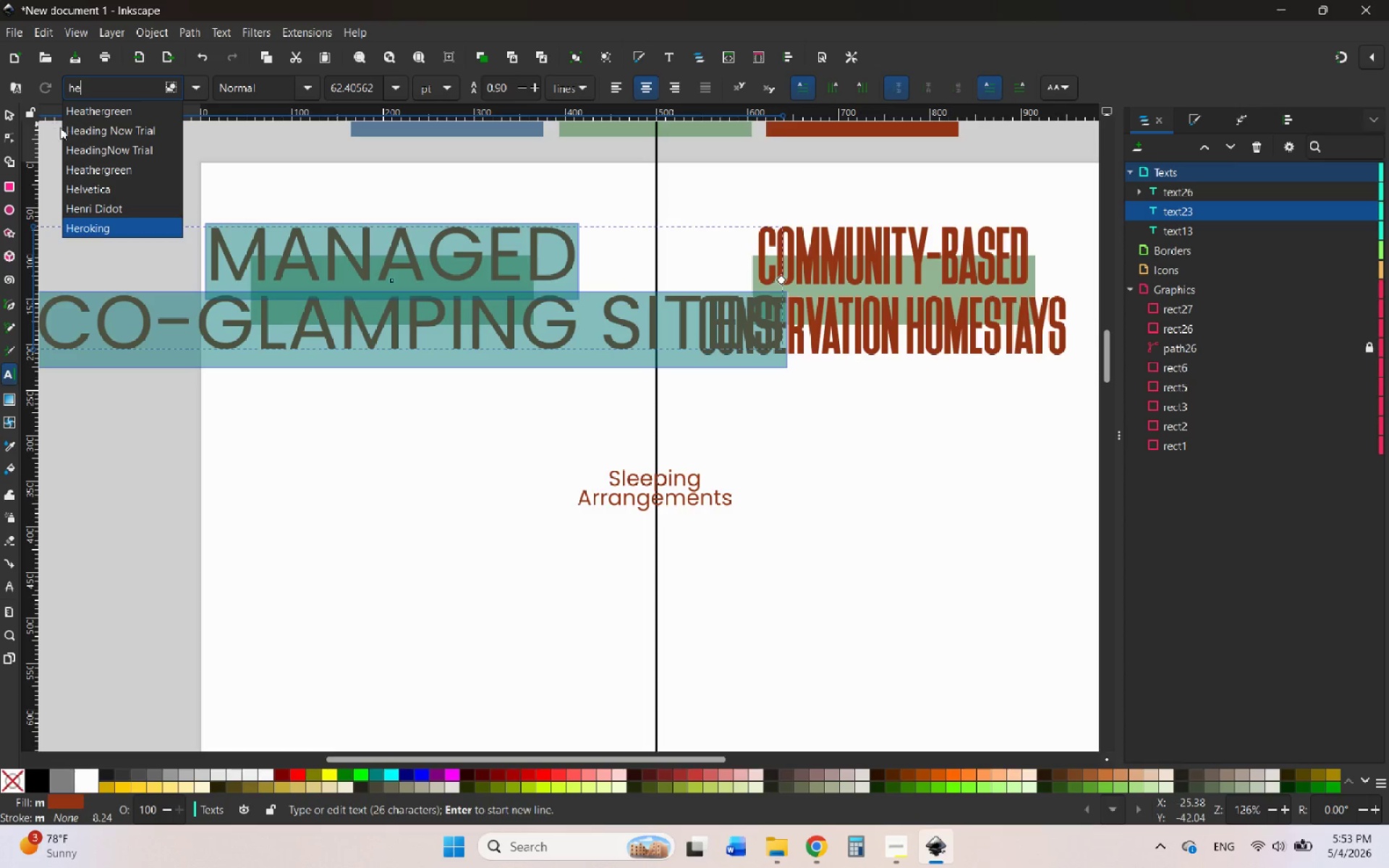 
left_click([107, 140])
 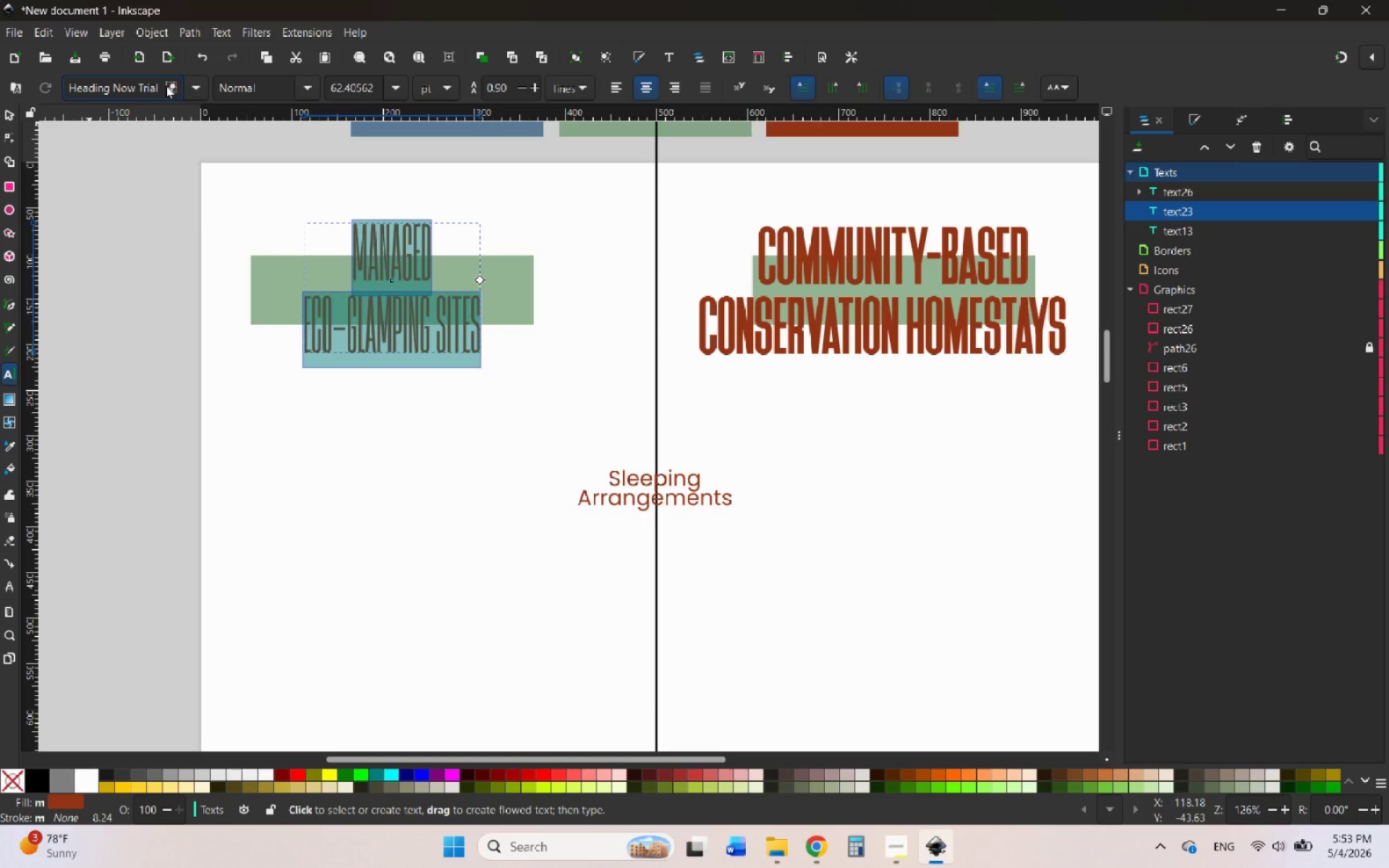 
left_click([193, 88])
 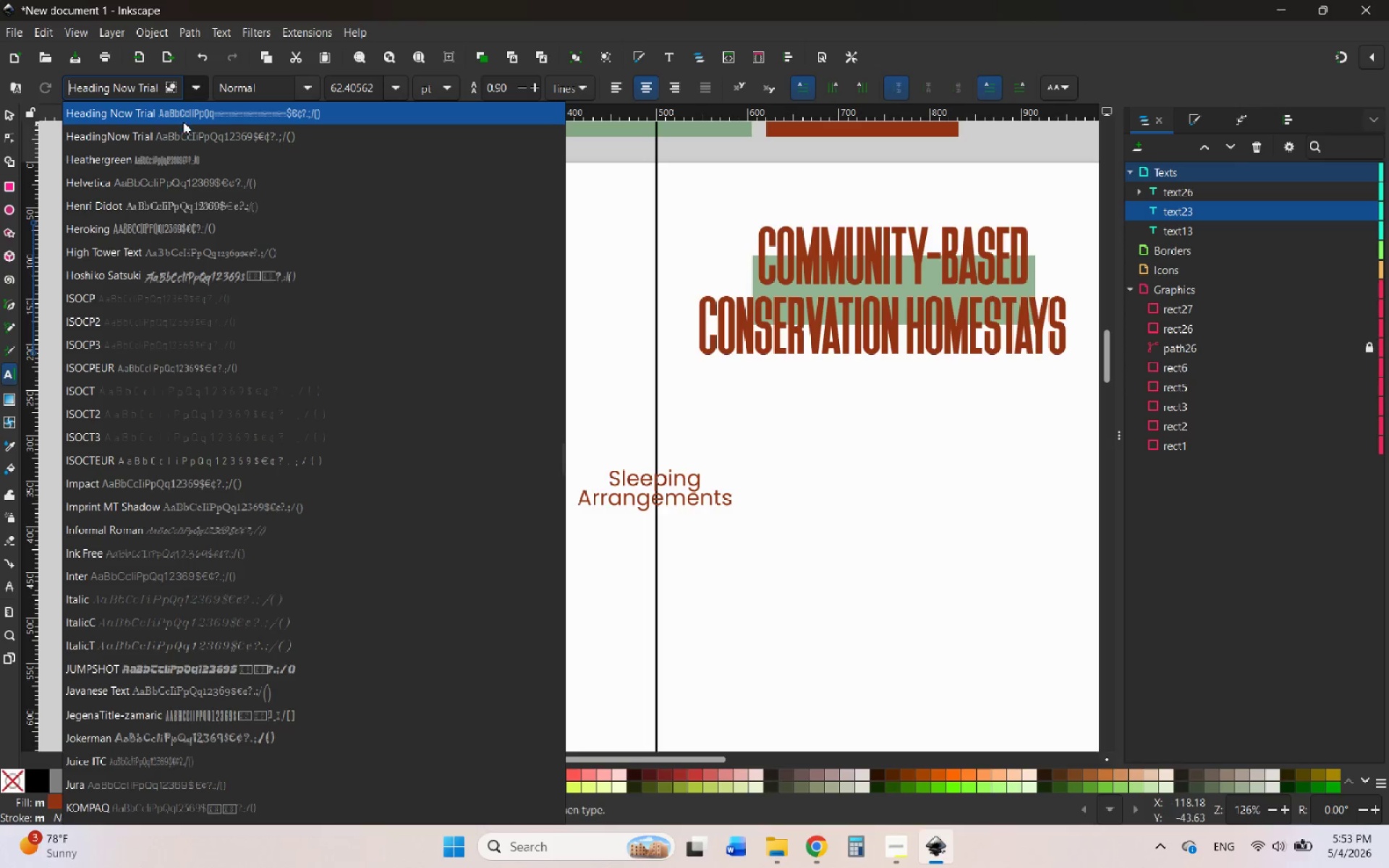 
left_click([179, 129])
 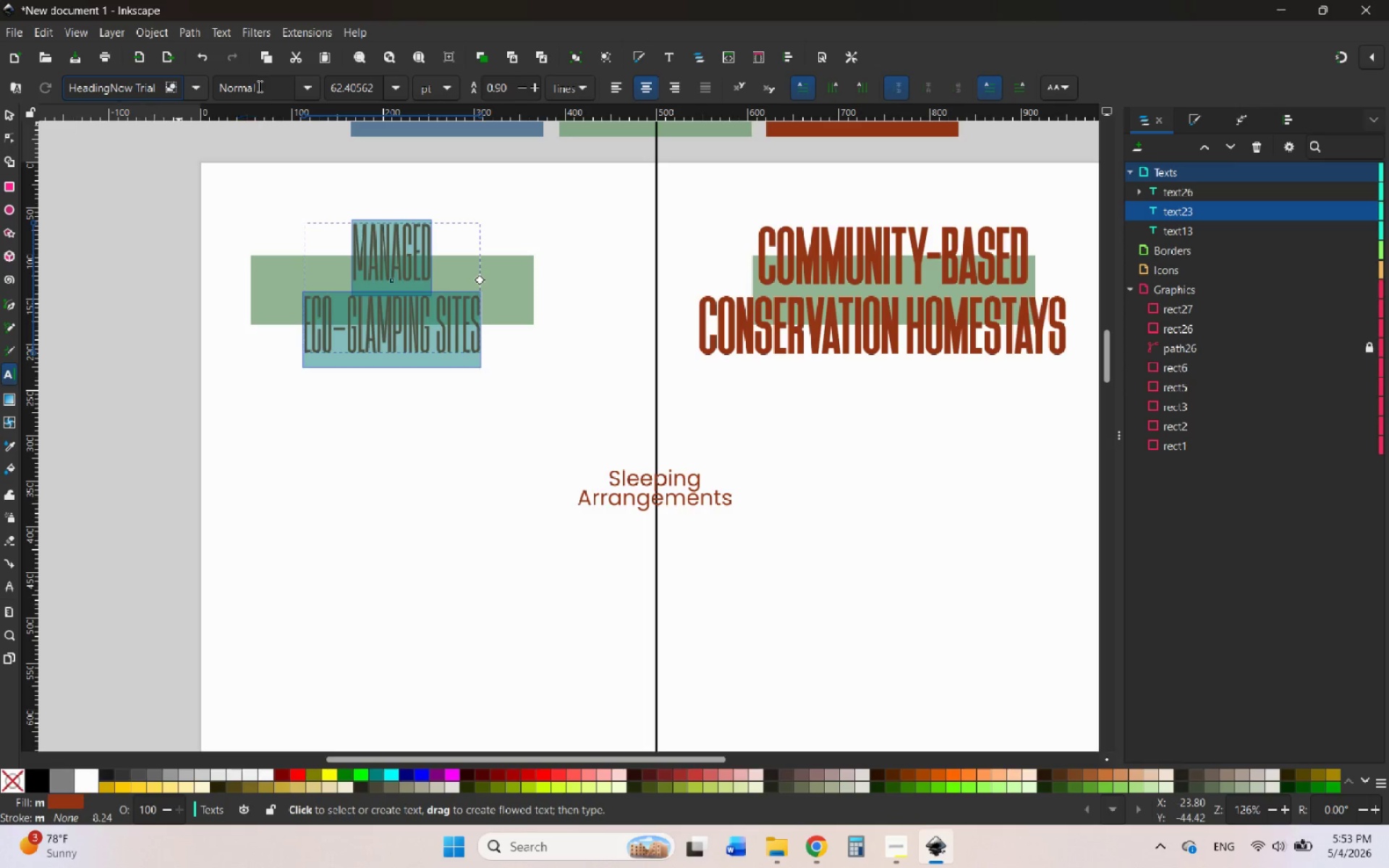 
left_click([297, 83])
 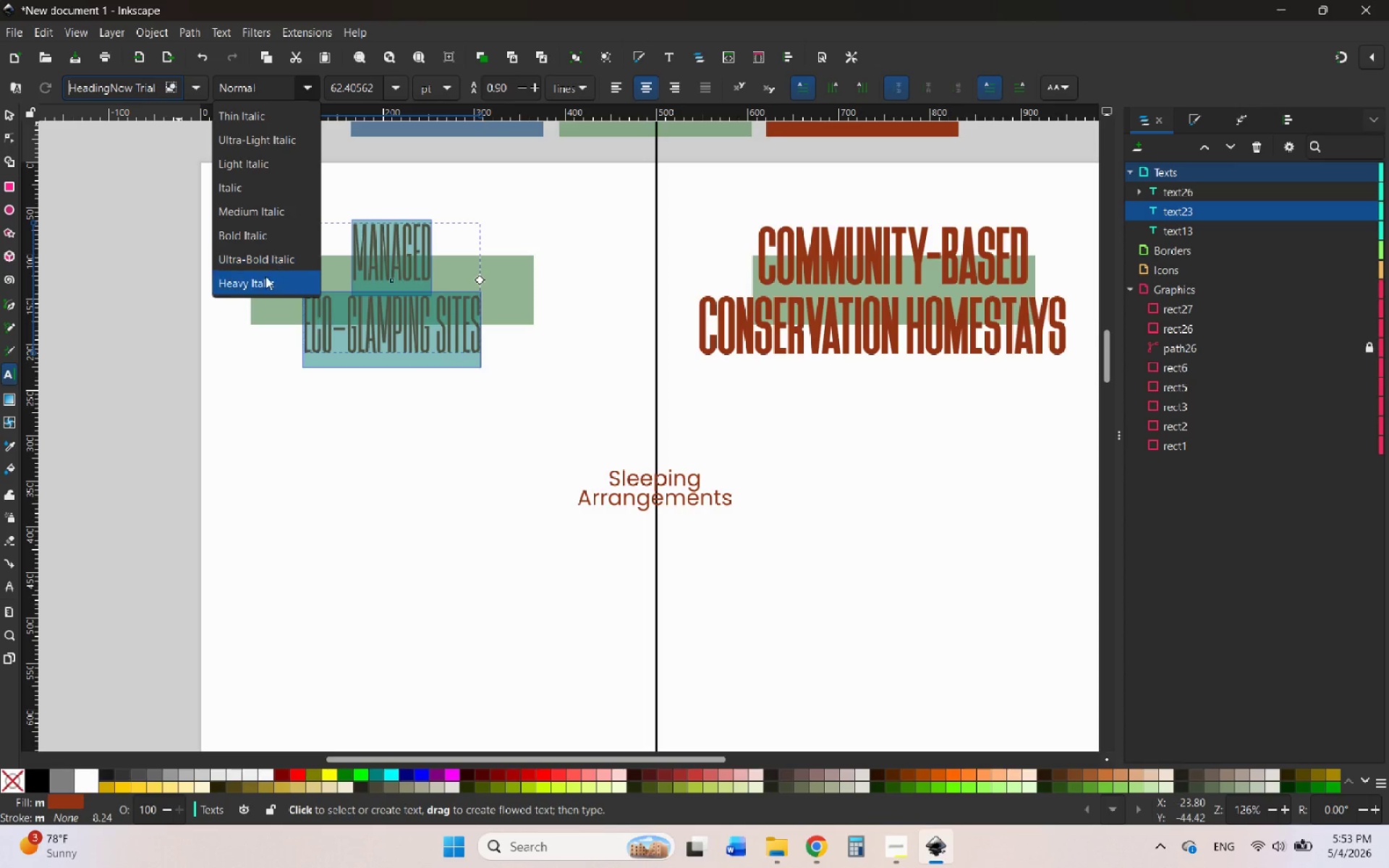 
left_click([265, 277])
 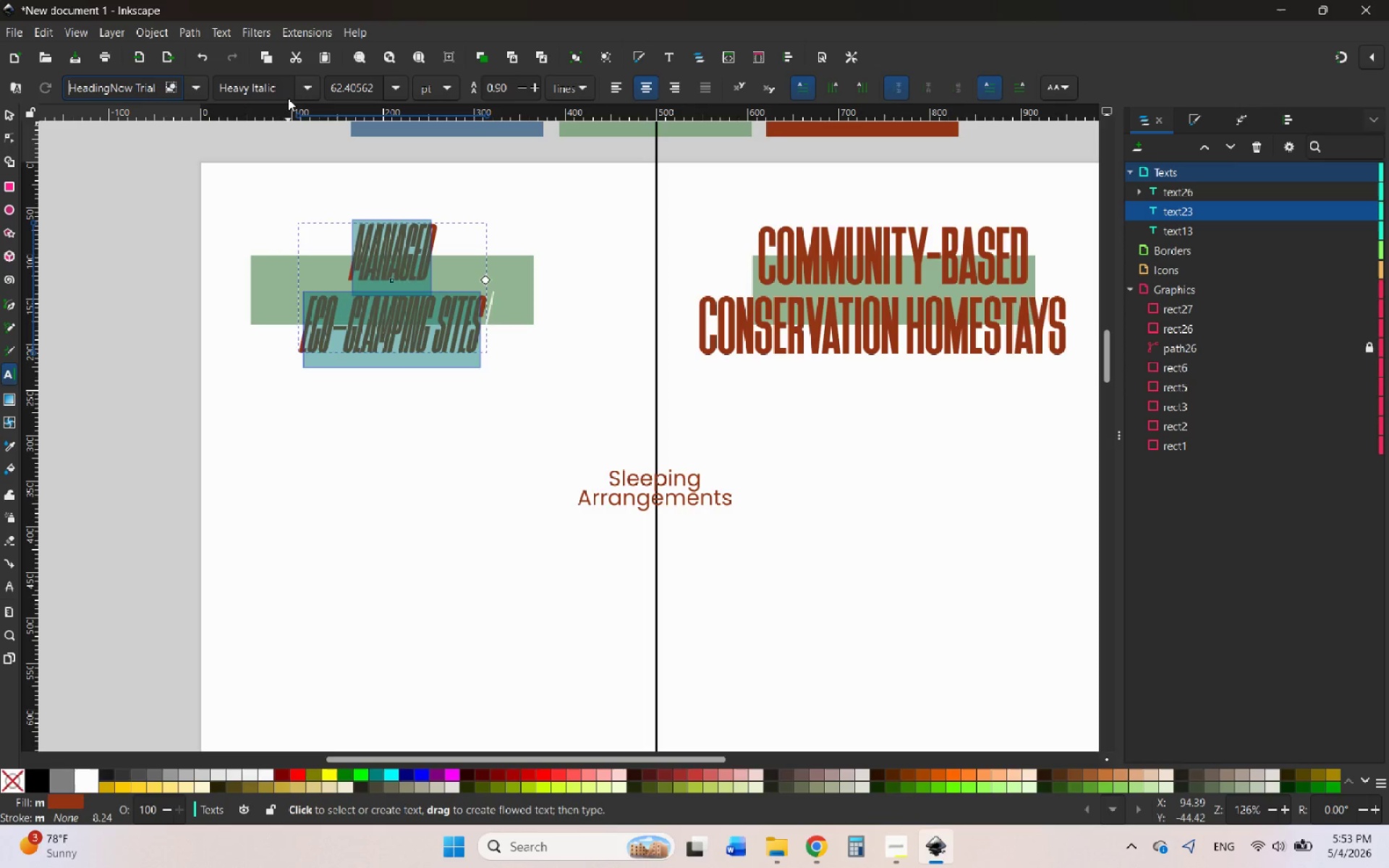 
left_click([306, 85])
 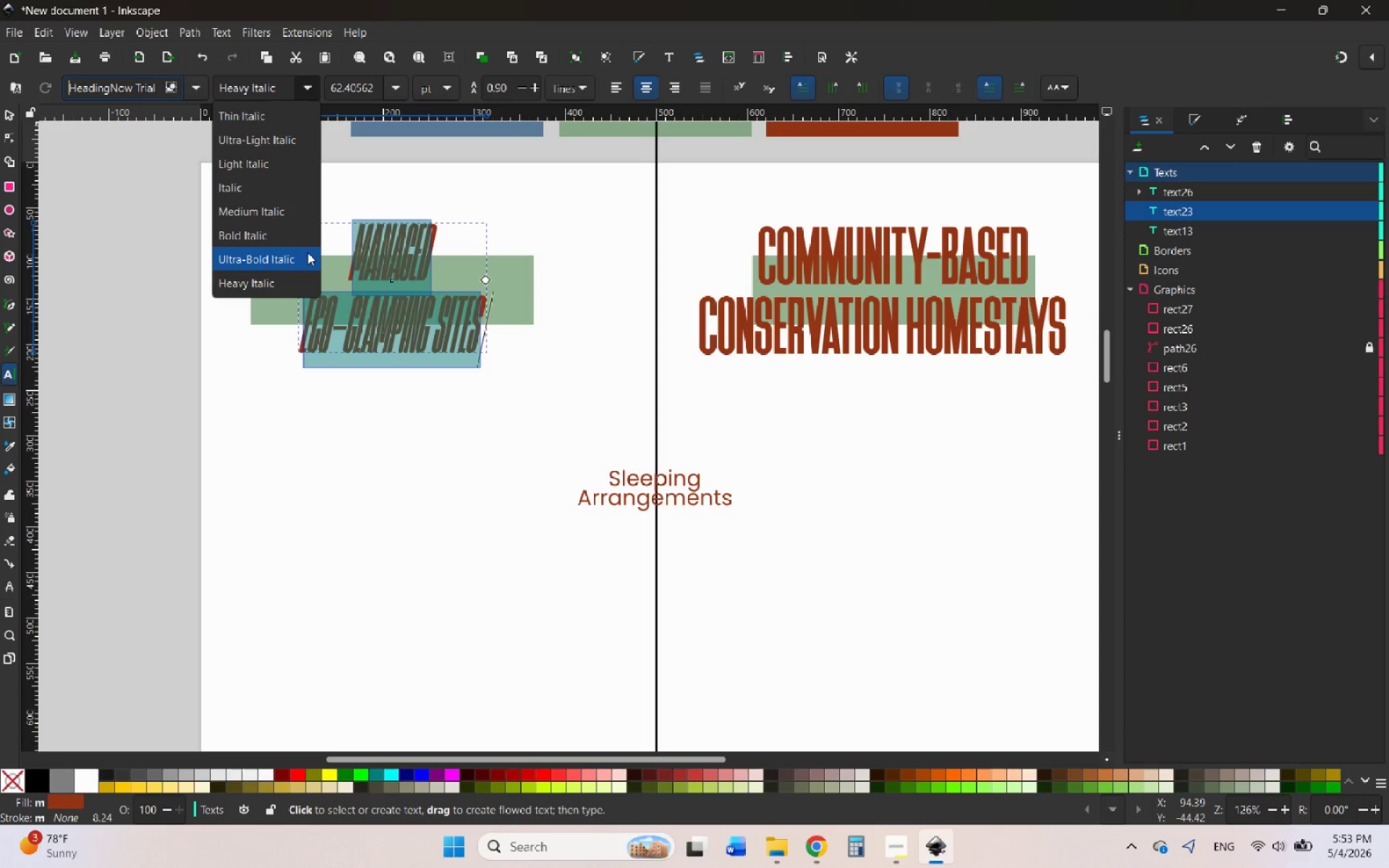 
left_click([301, 255])
 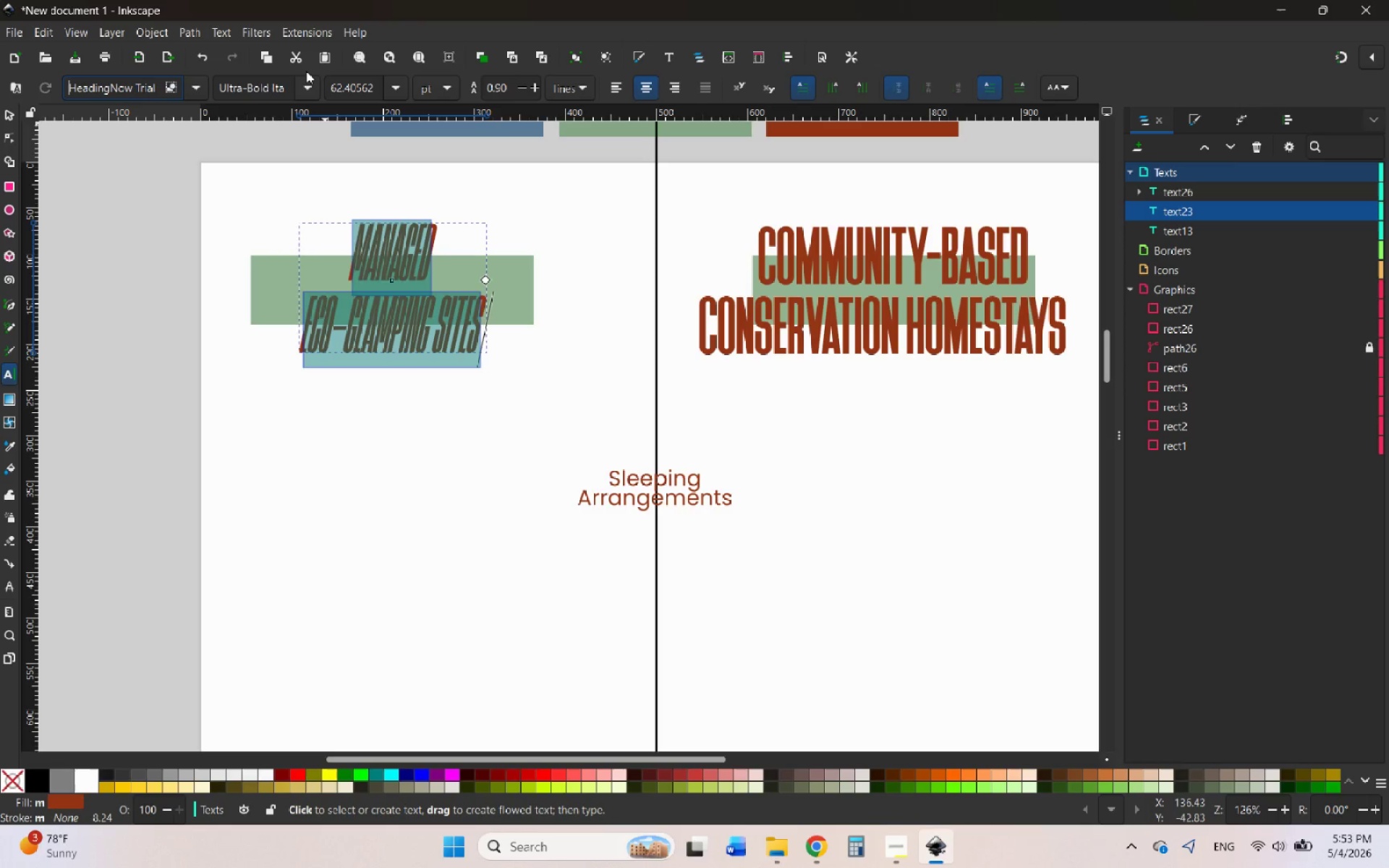 
double_click([307, 80])
 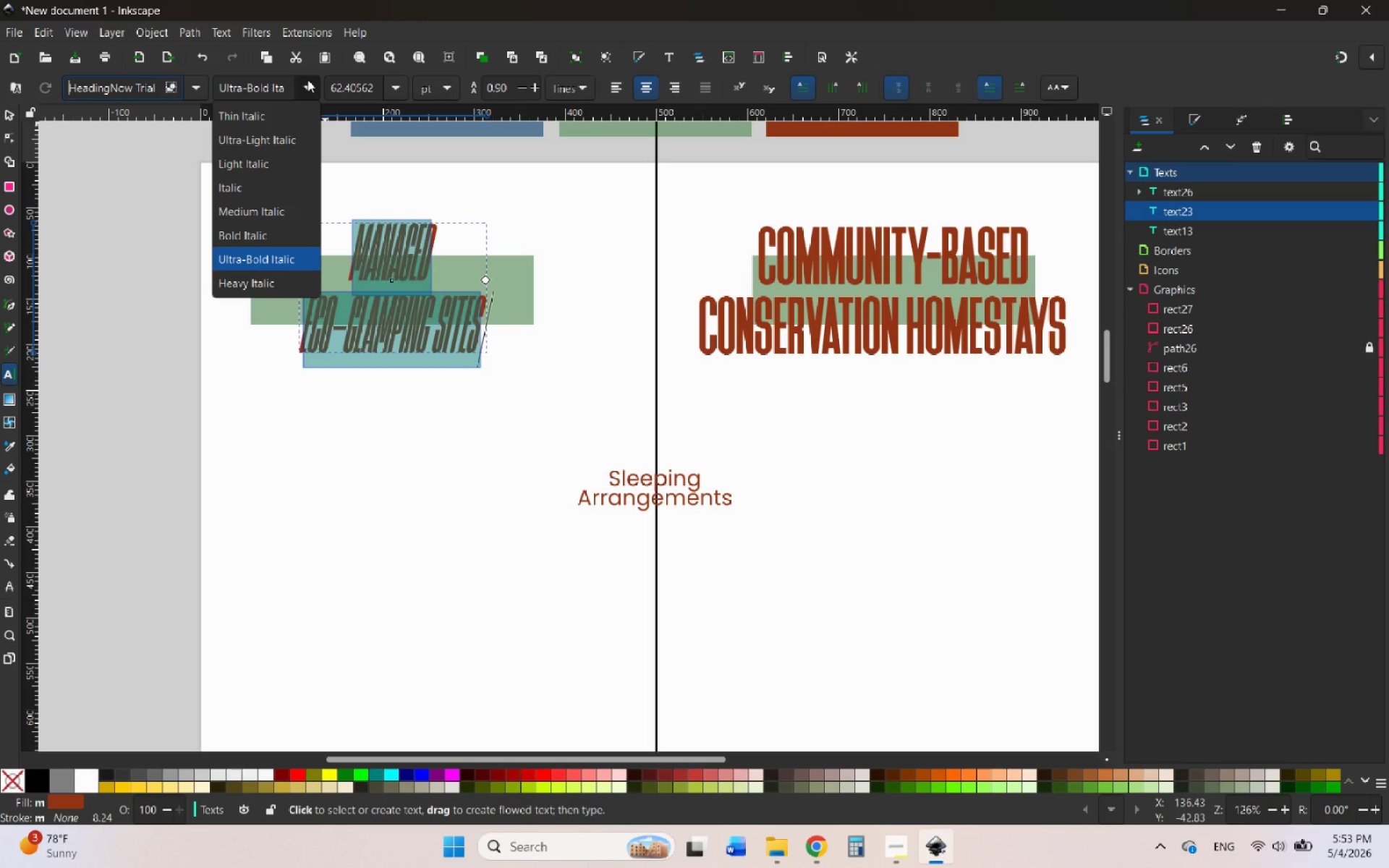 
left_click([307, 80])
 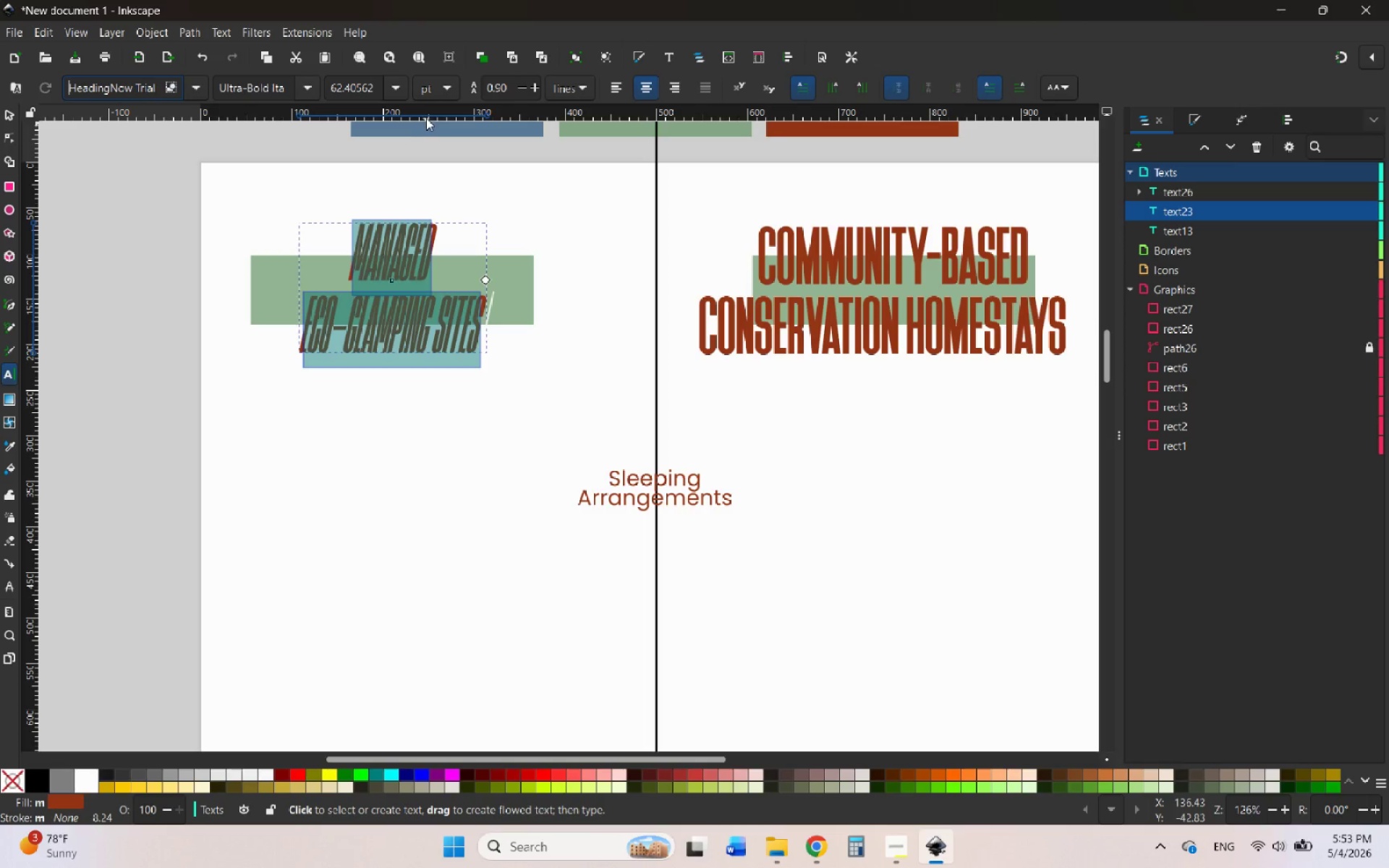 
mouse_move([543, 89])
 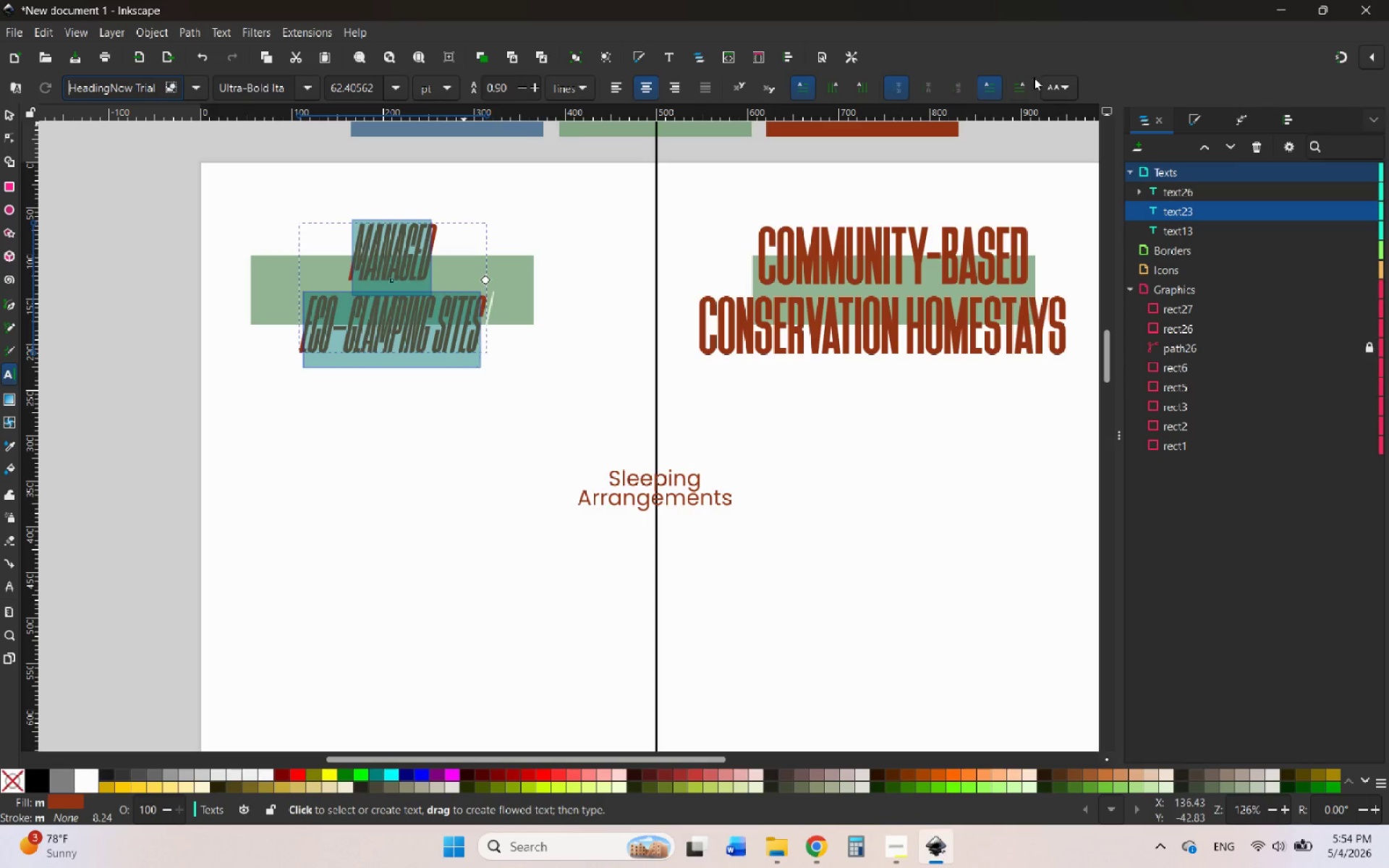 
left_click([1069, 80])
 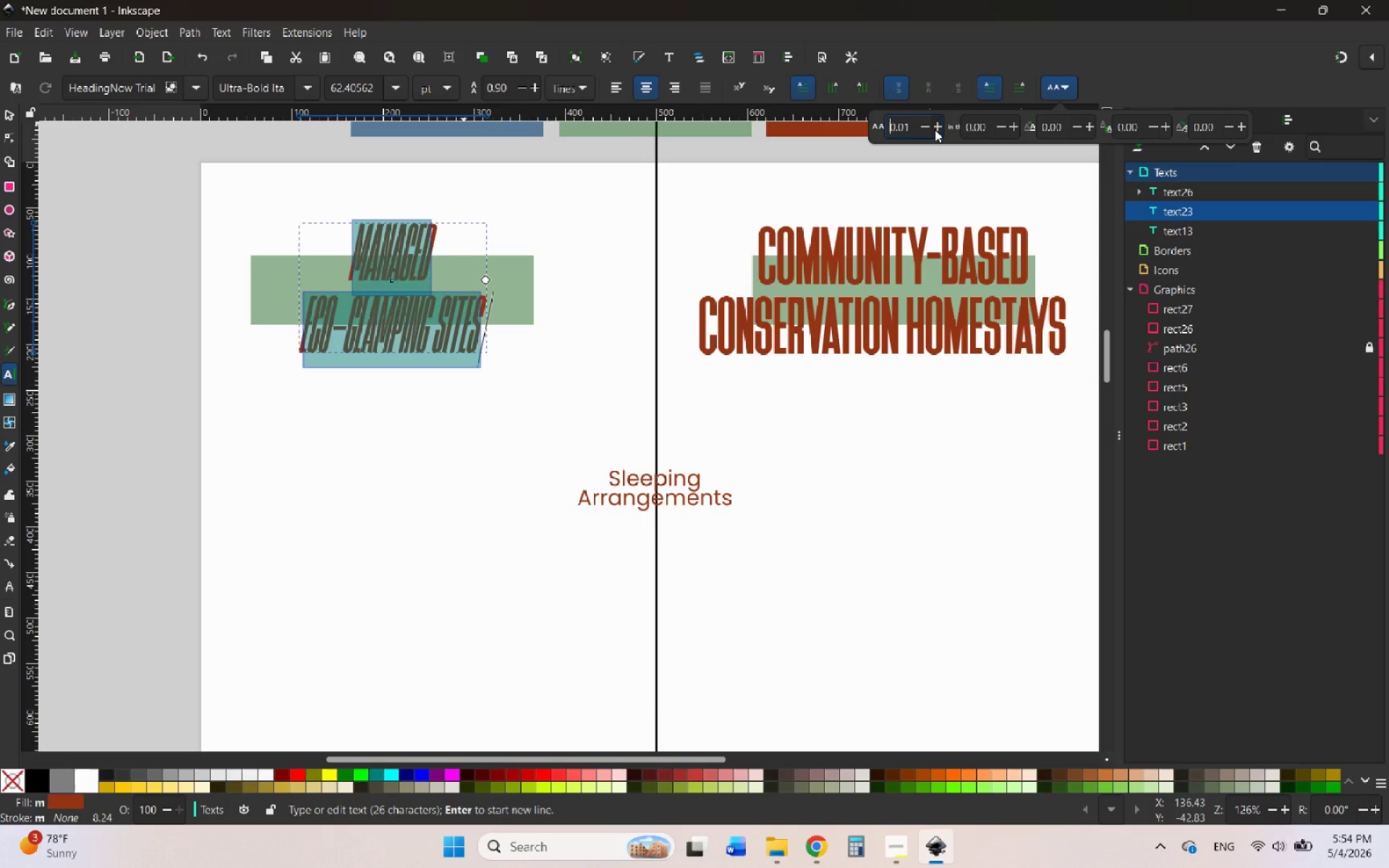 
left_click([935, 129])
 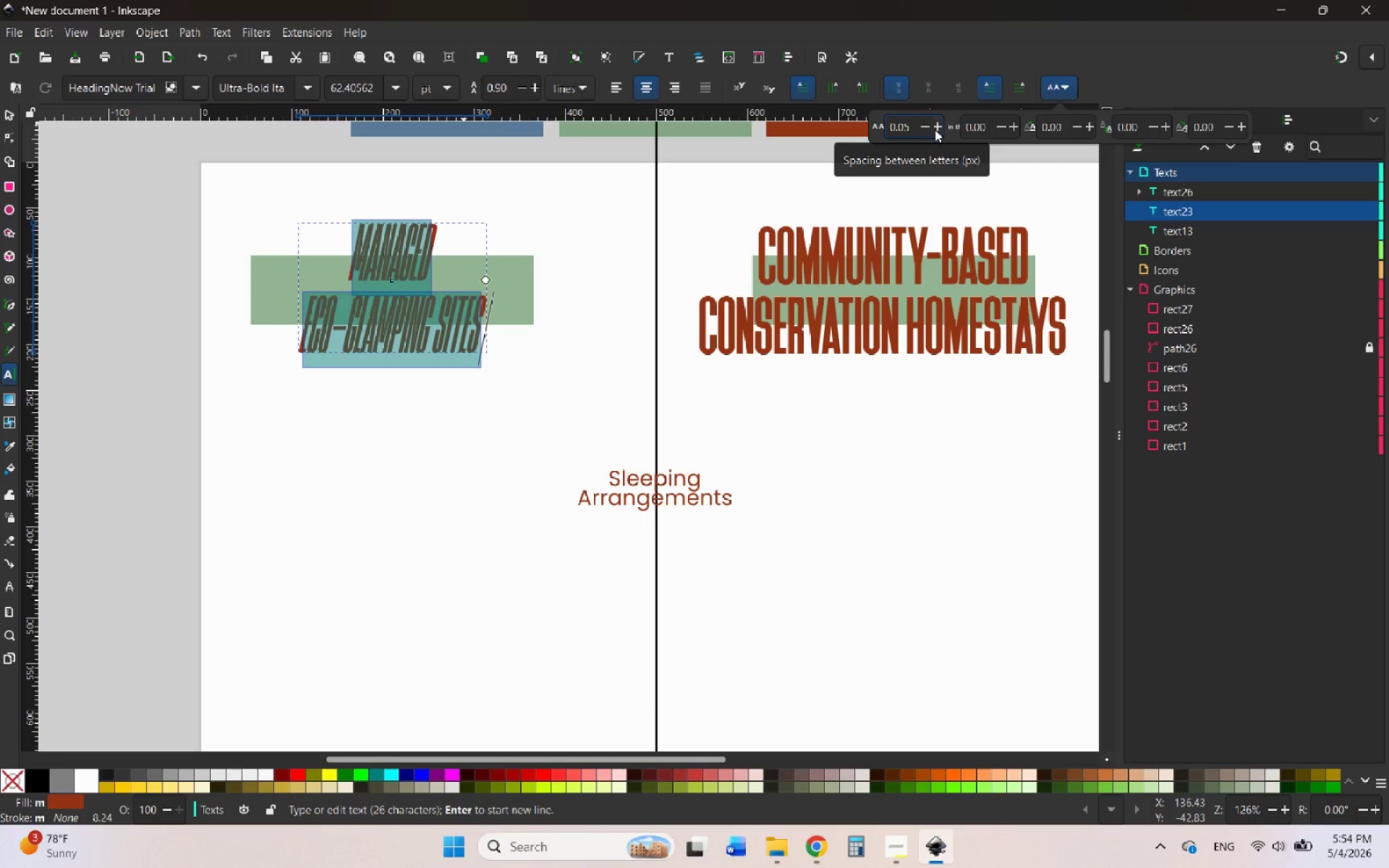 
left_click([935, 129])
 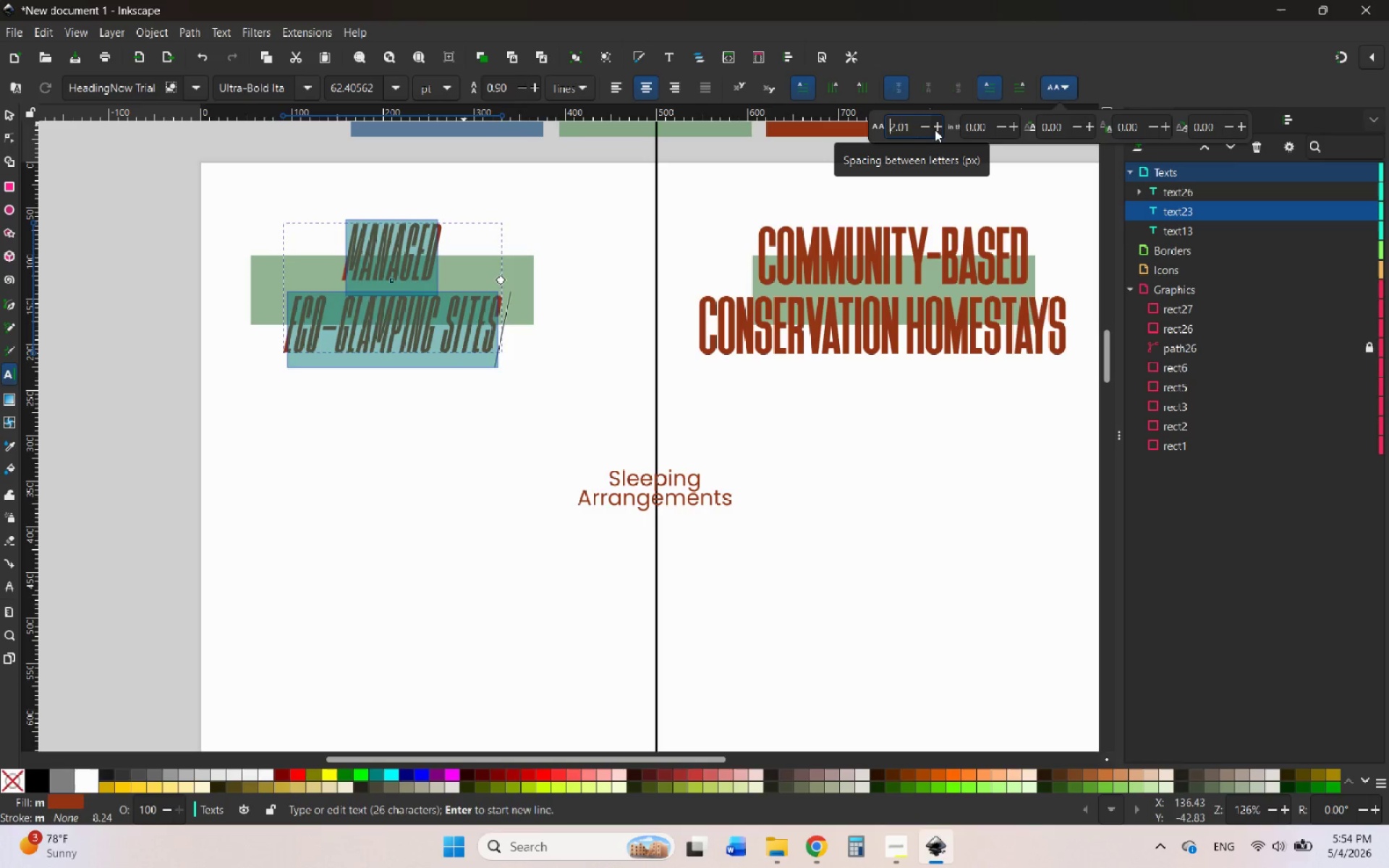 
double_click([935, 129])
 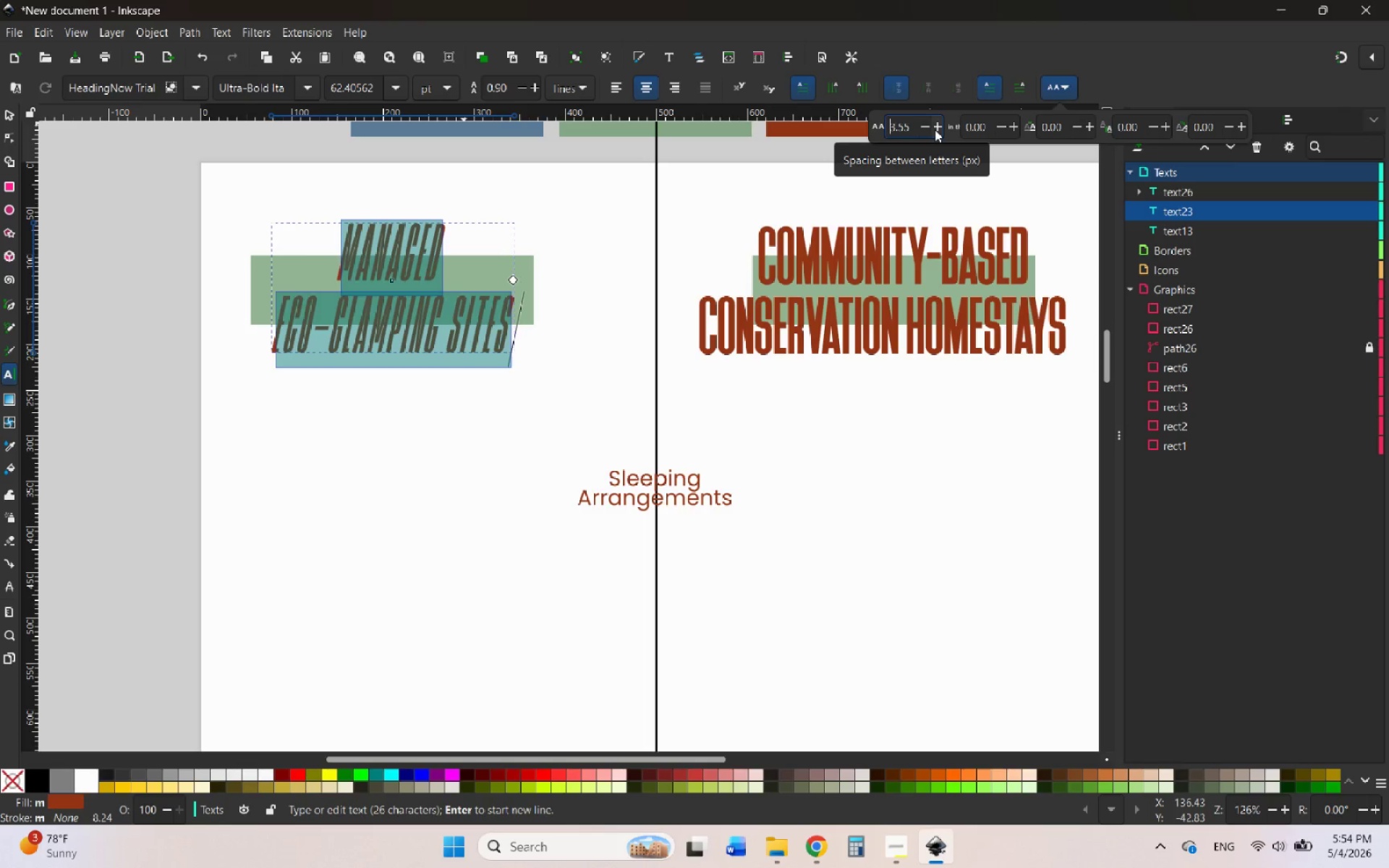 
left_click([922, 129])
 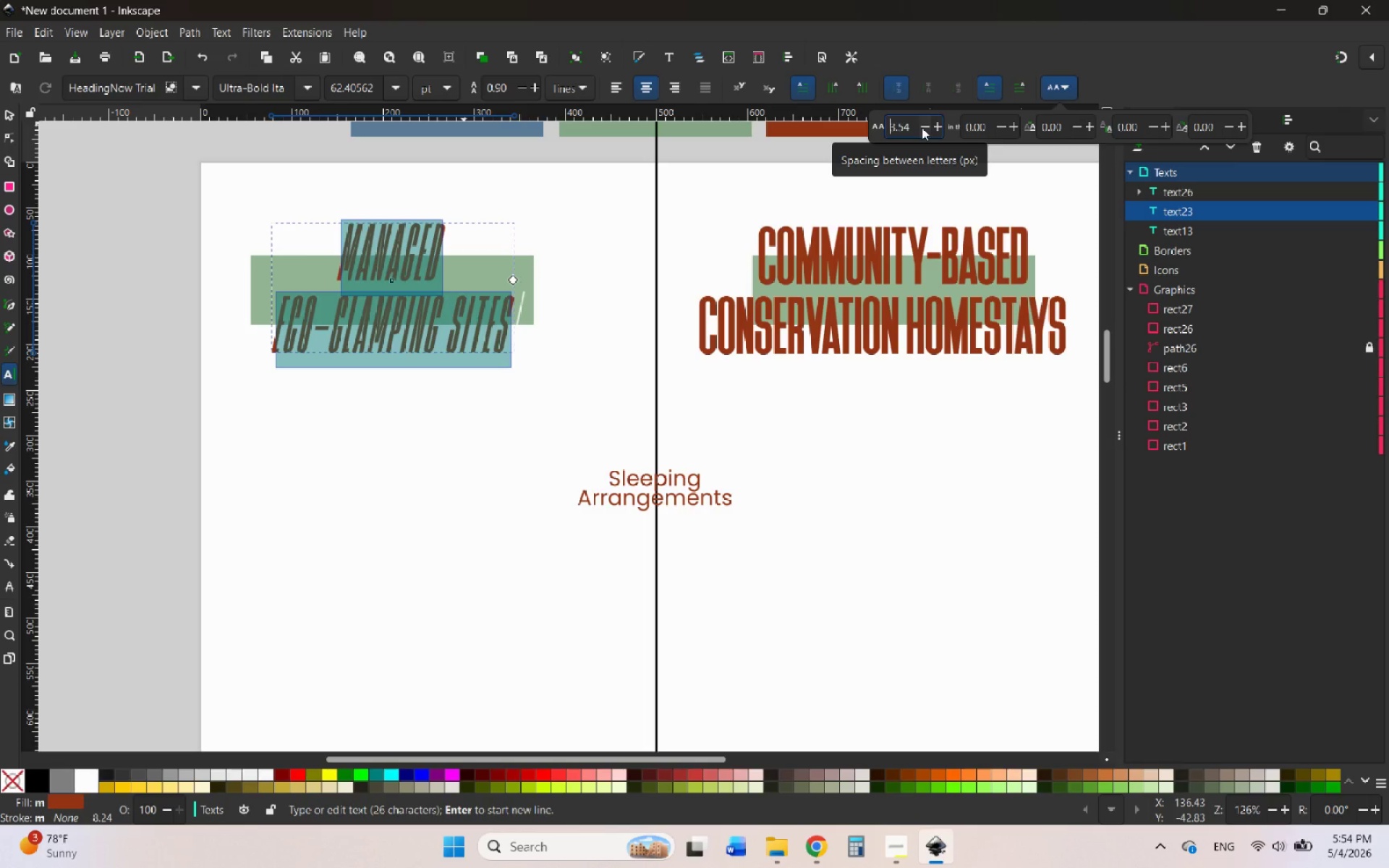 
wait(14.16)
 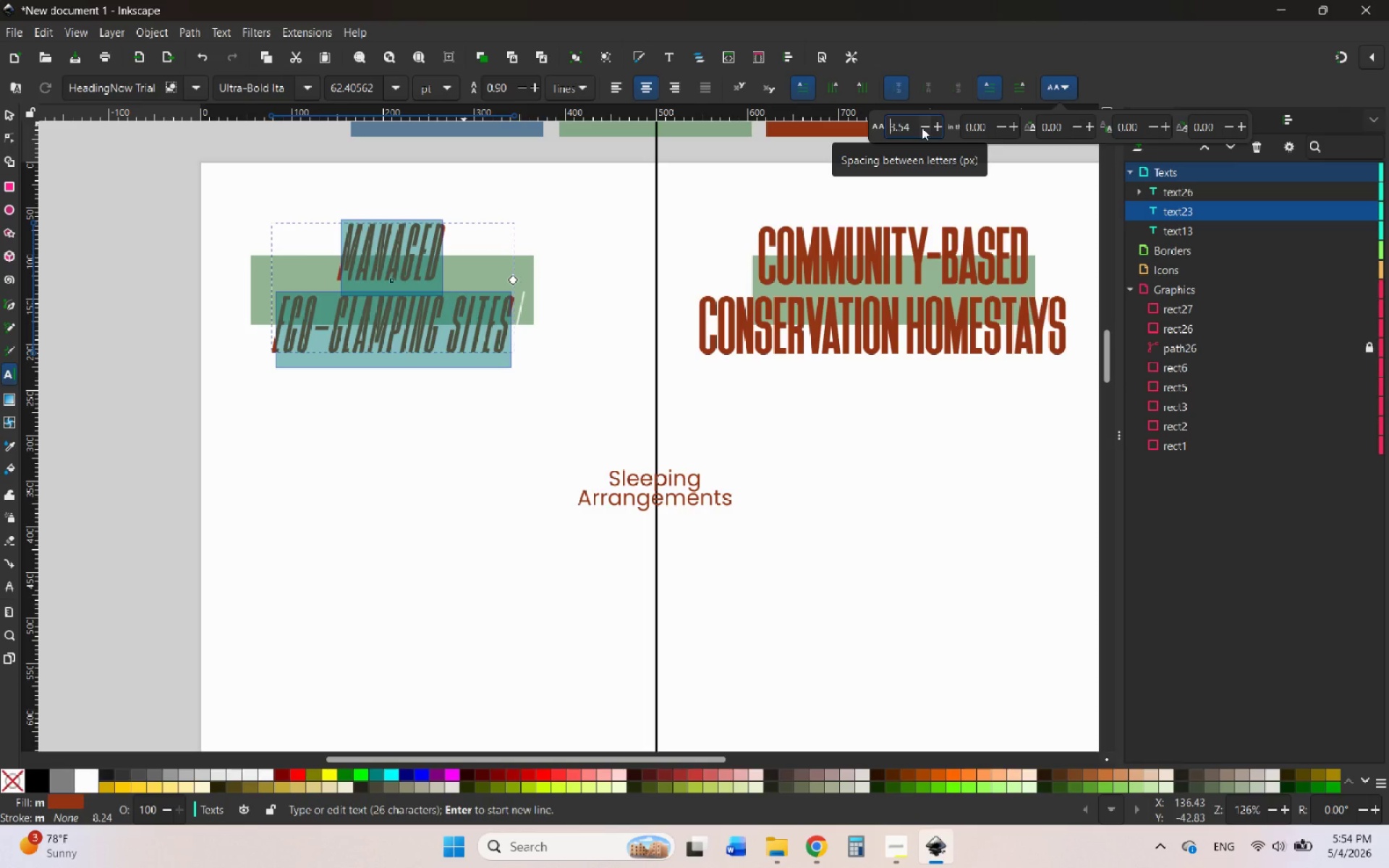 
left_click([9, 120])
 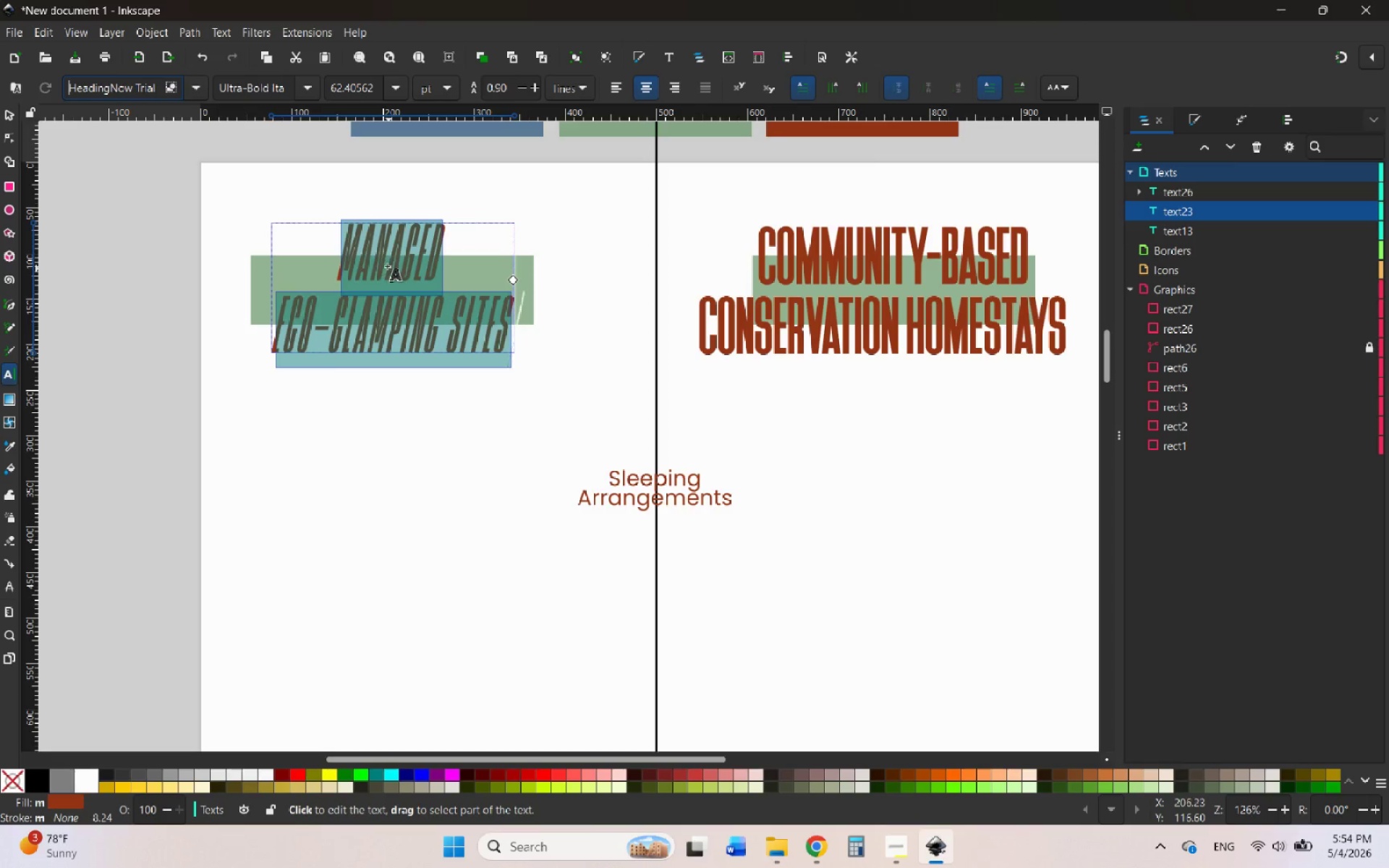 
left_click_drag(start_coordinate=[372, 88], to_coordinate=[329, 91])
 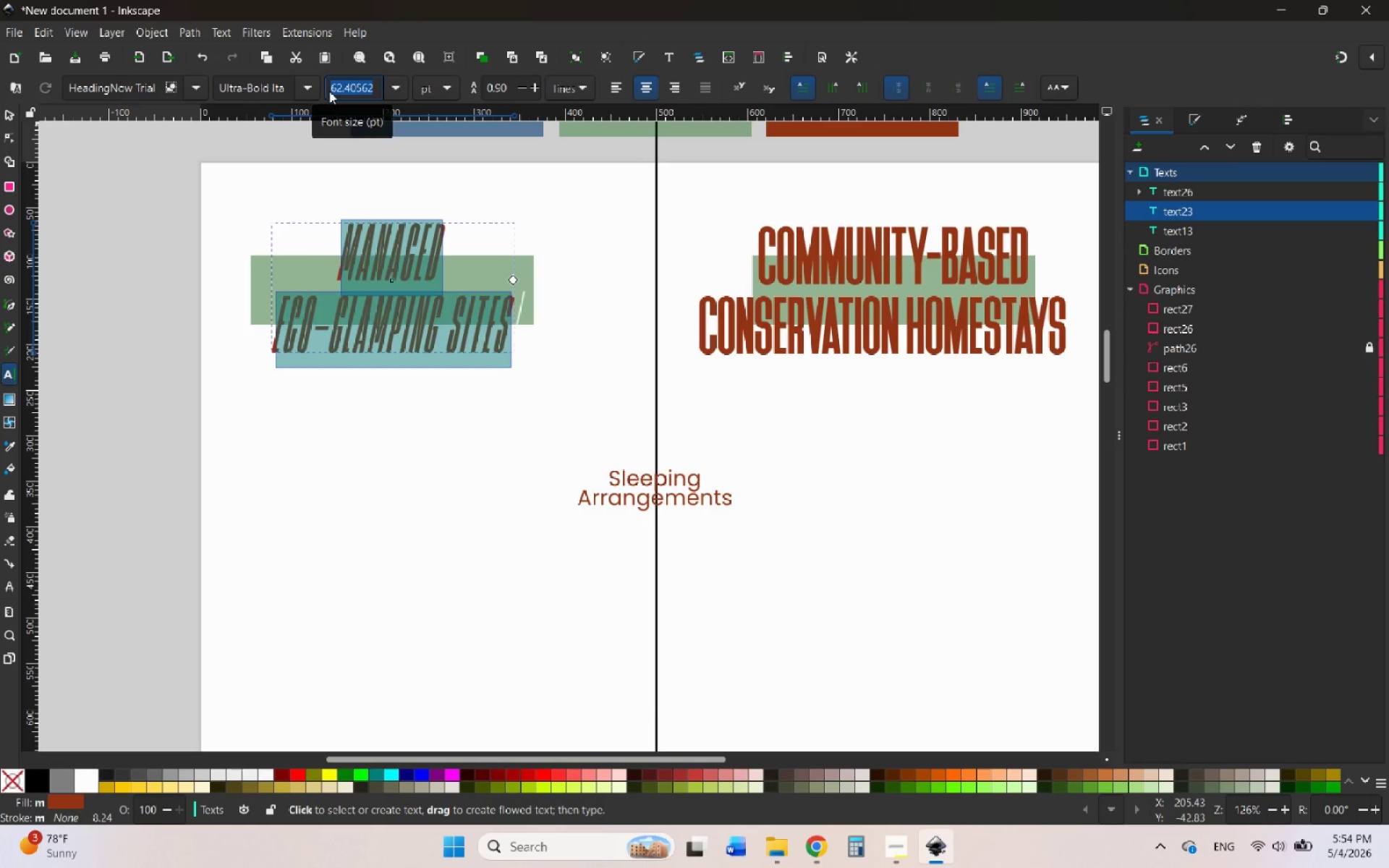 
type(60)
 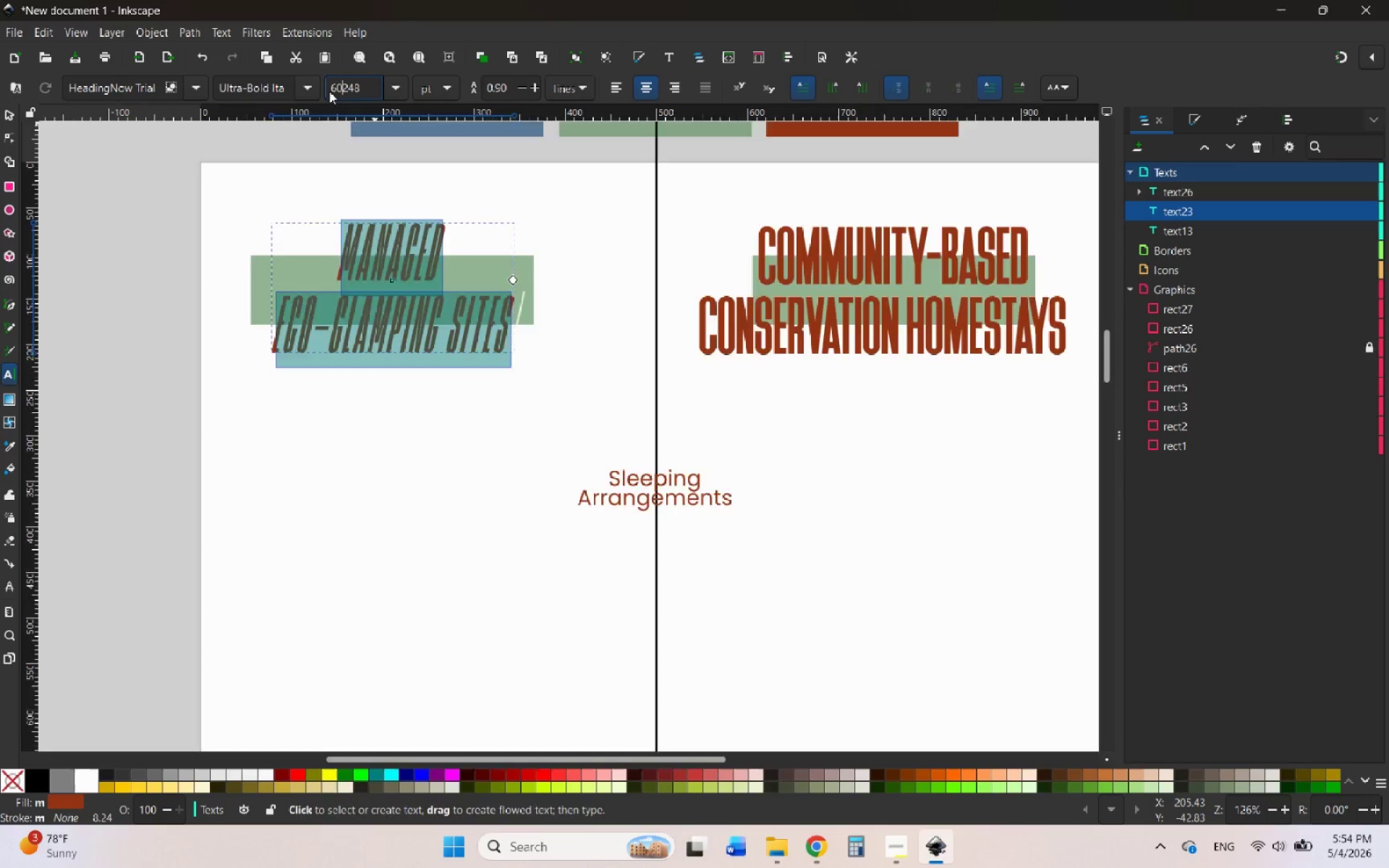 
key(Enter)
 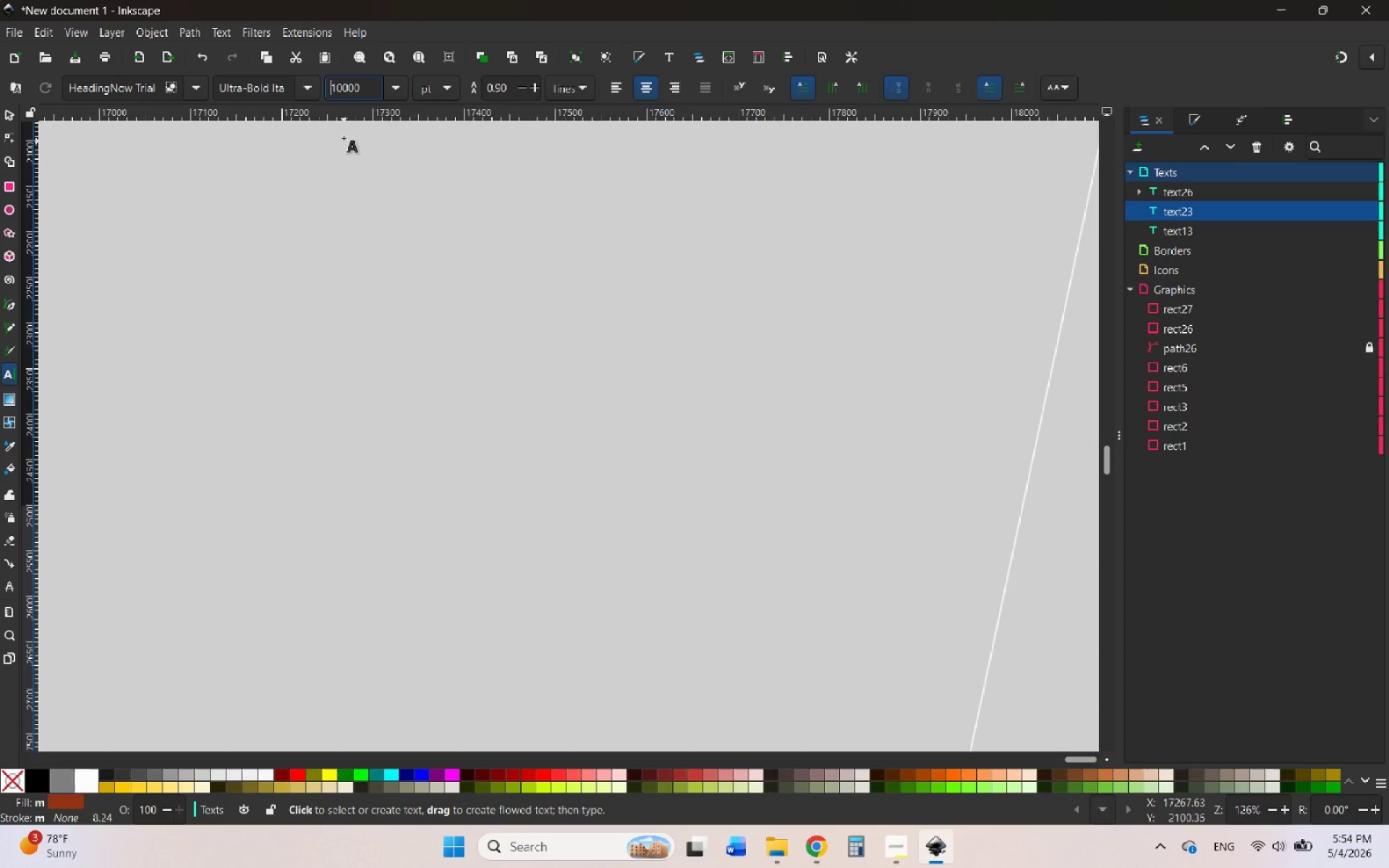 
key(Control+ControlLeft)
 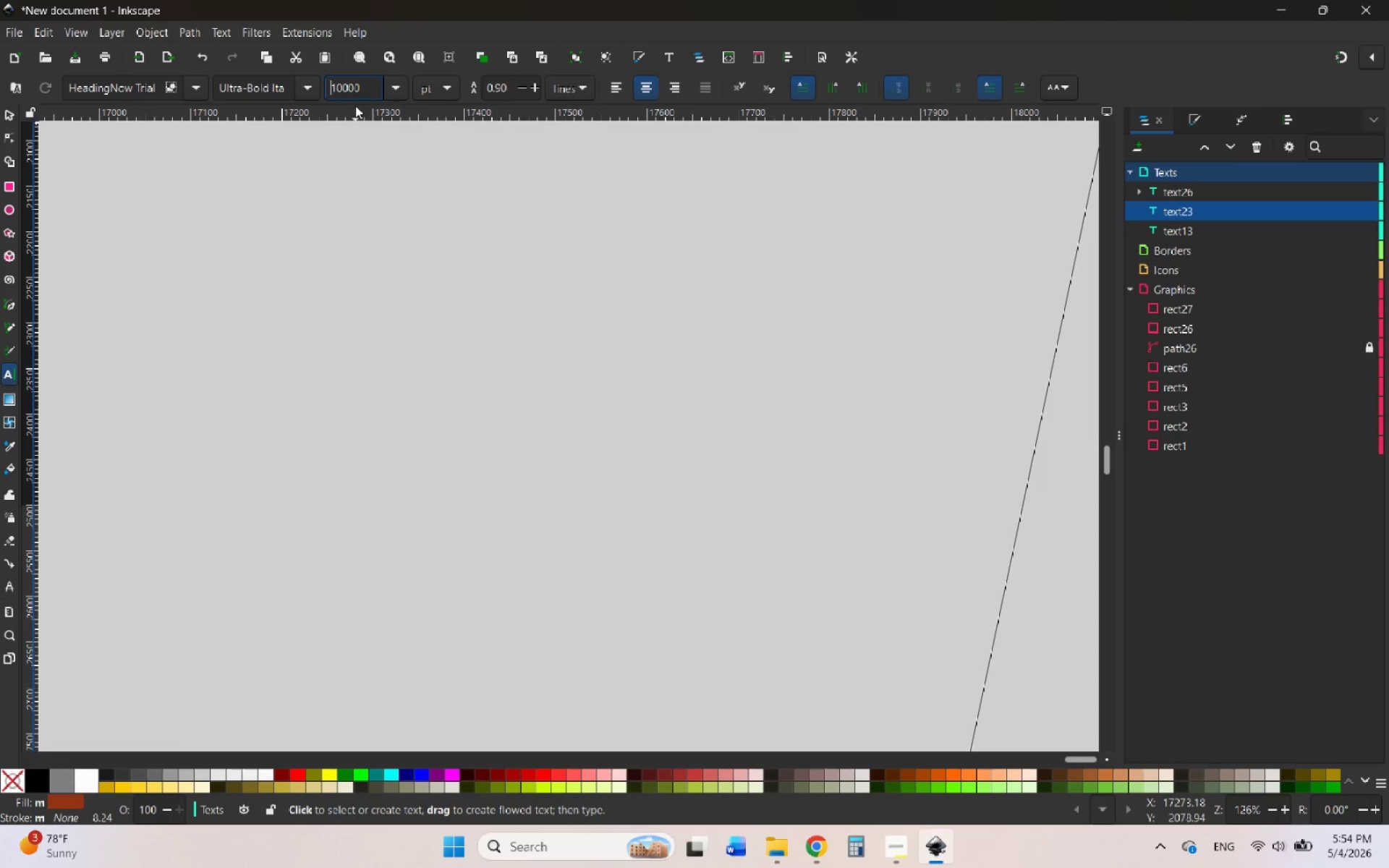 
key(Control+Z)
 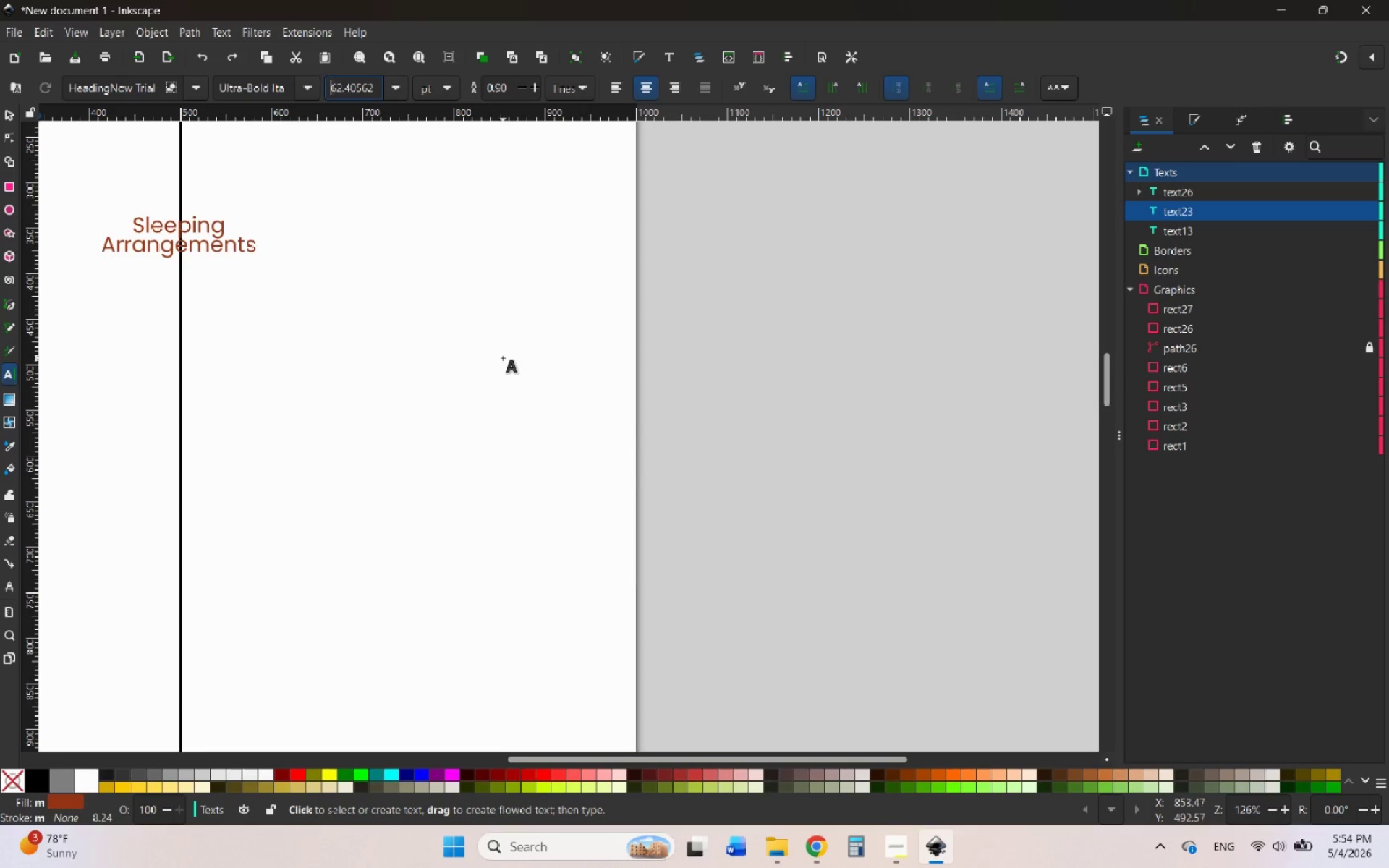 
hold_key(key=AltLeft, duration=0.59)
 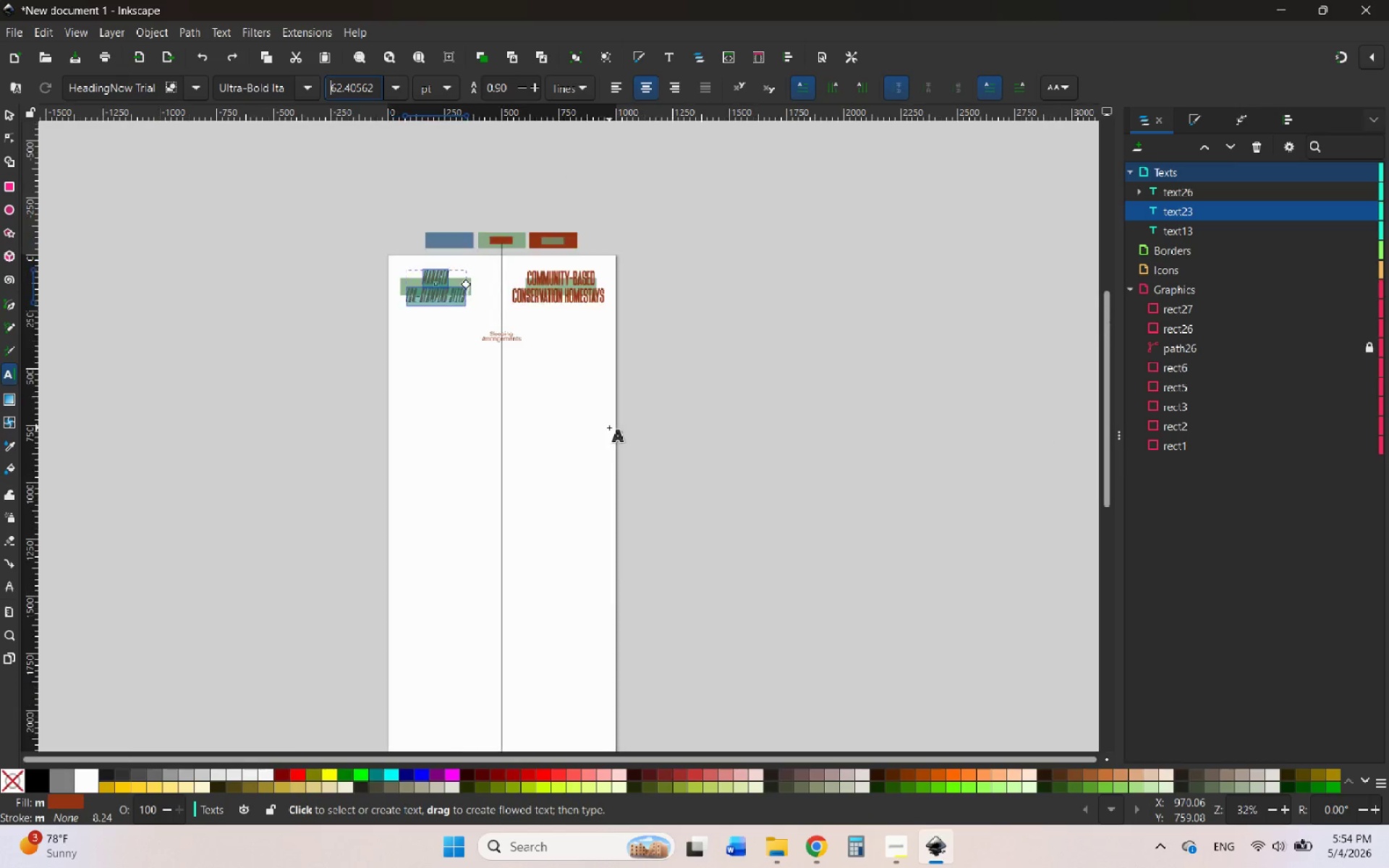 
hold_key(key=ControlLeft, duration=2.19)
 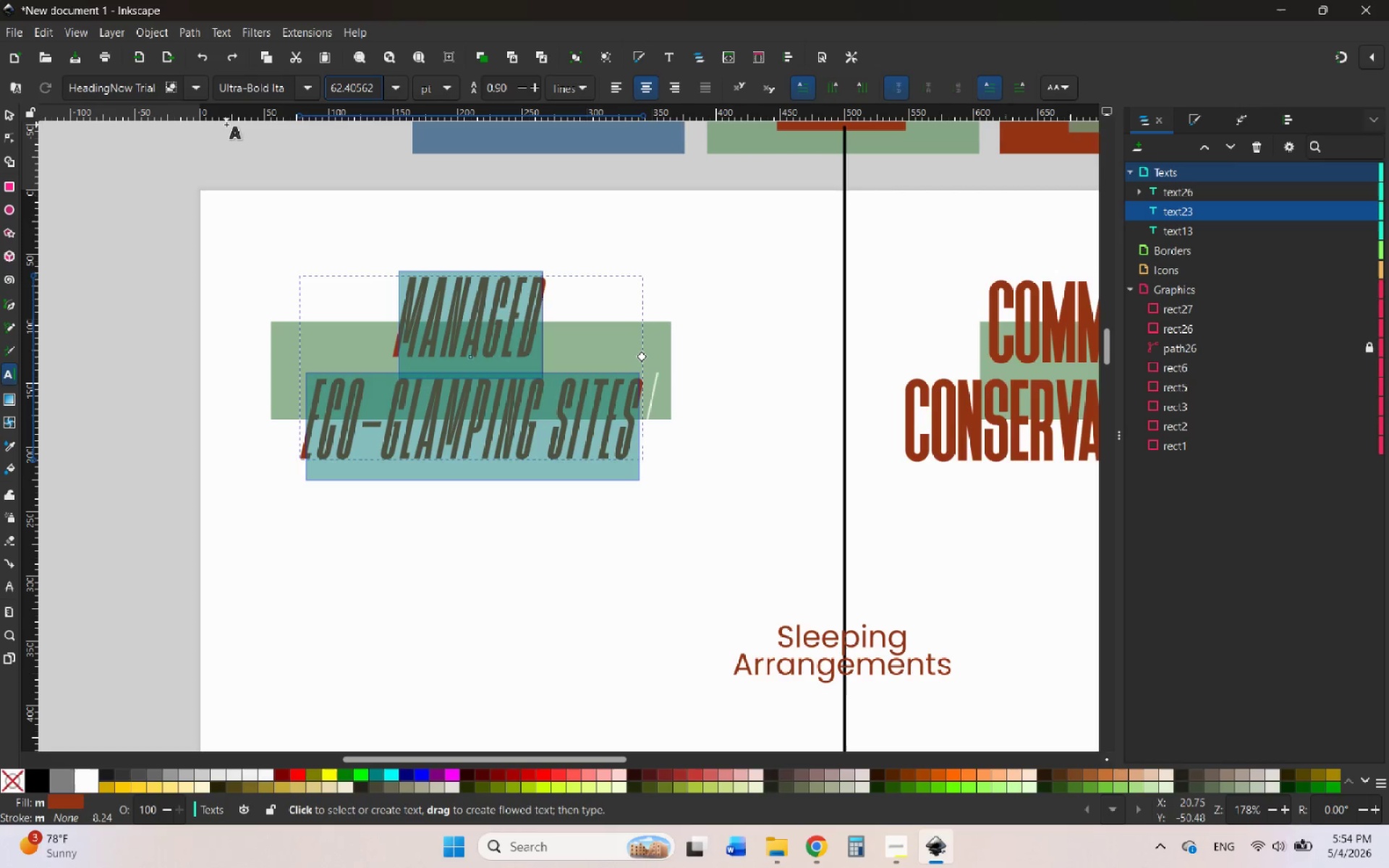 
scroll: coordinate [609, 427], scroll_direction: down, amount: 7.0
 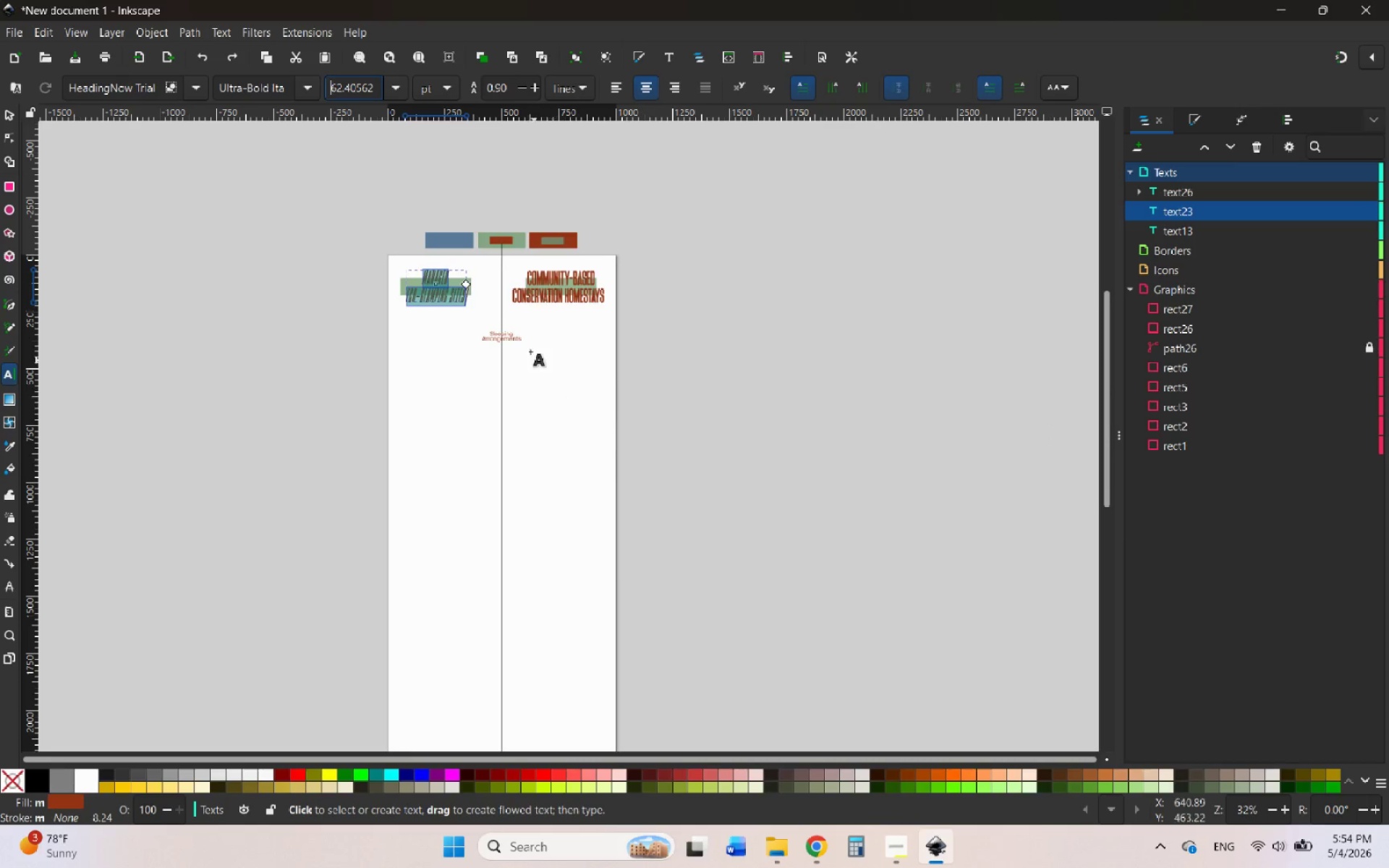 
scroll: coordinate [501, 307], scroll_direction: up, amount: 4.0
 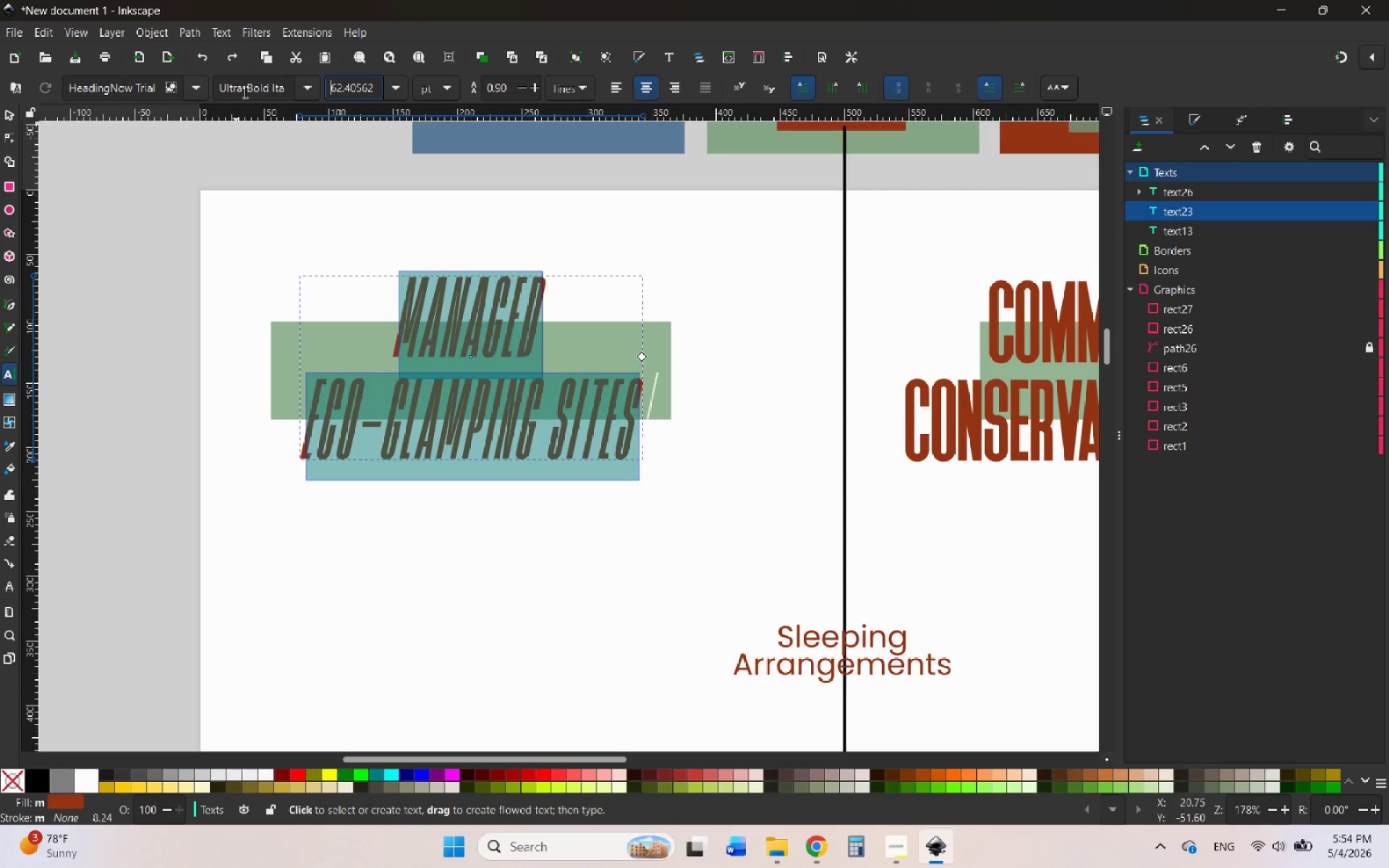 
left_click([298, 88])
 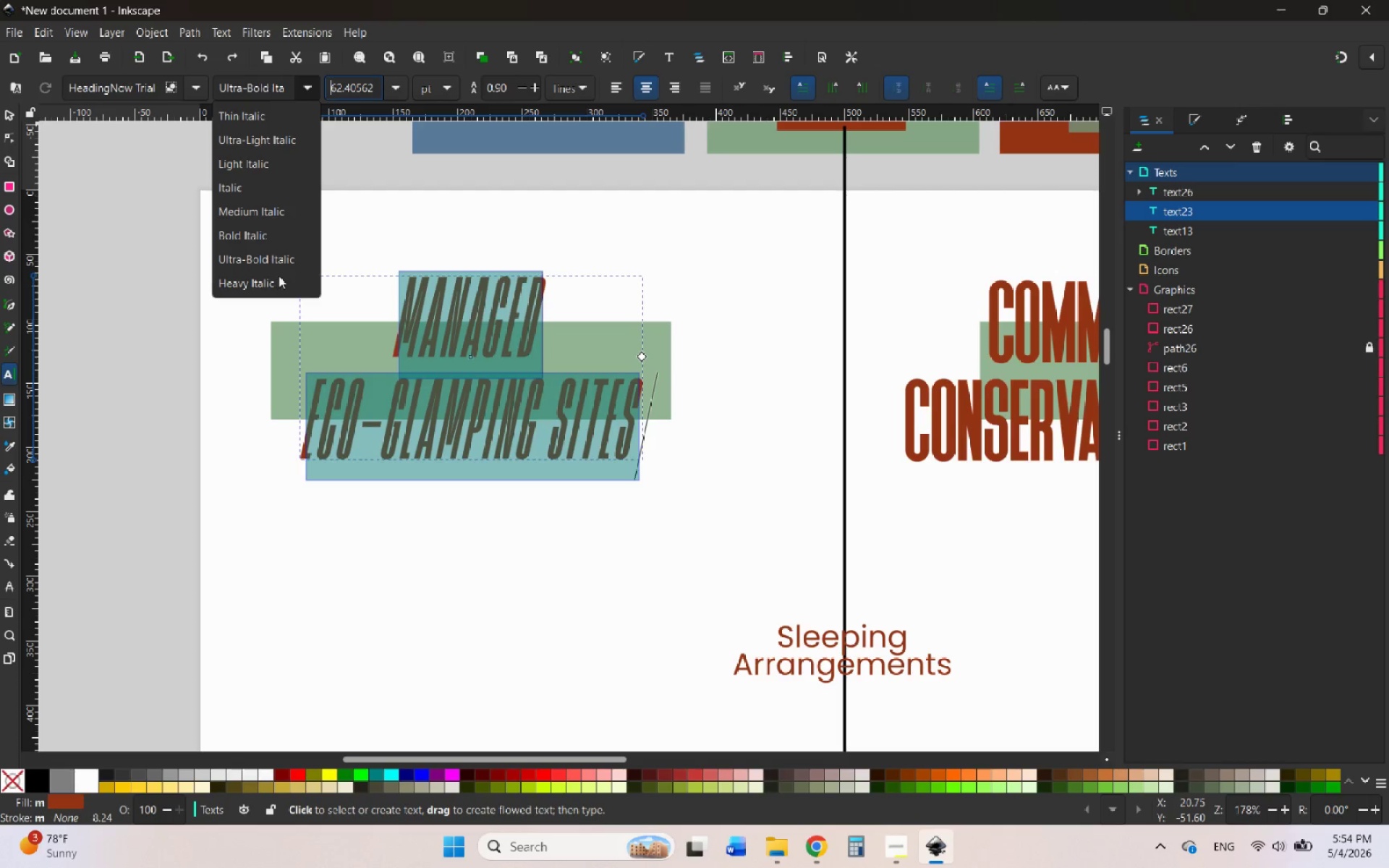 
left_click([267, 283])
 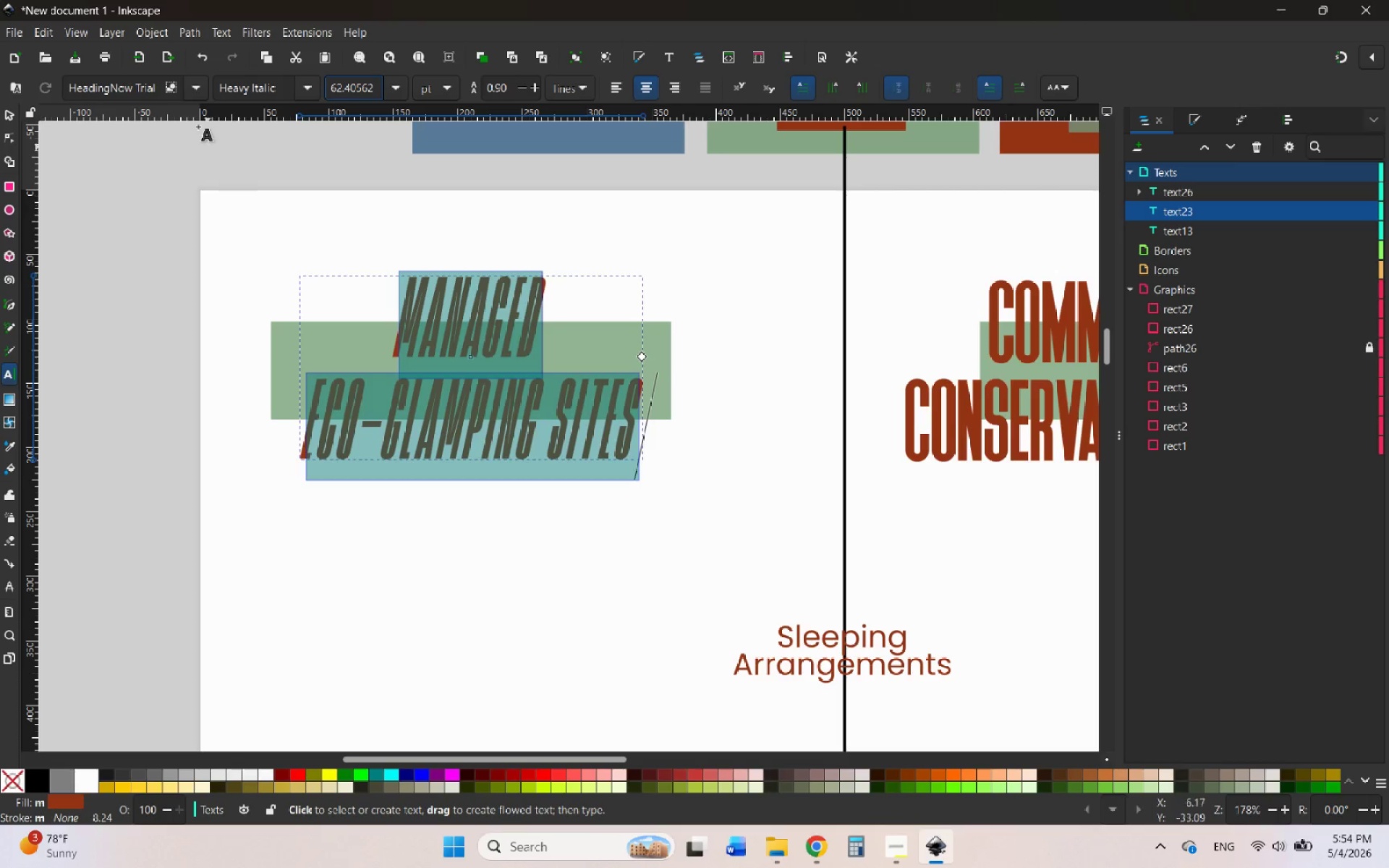 
left_click([192, 80])
 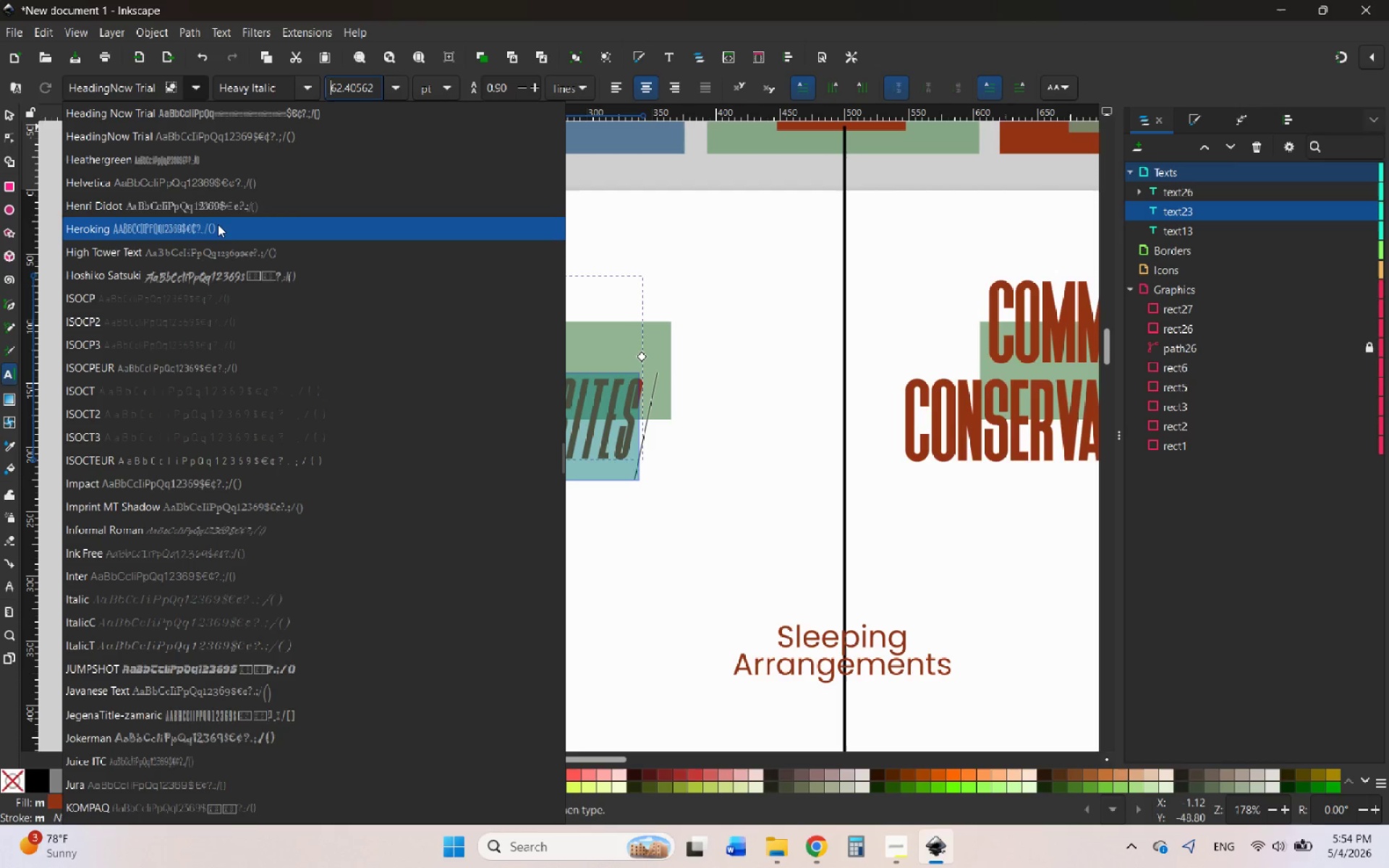 
scroll: coordinate [222, 310], scroll_direction: up, amount: 3.0
 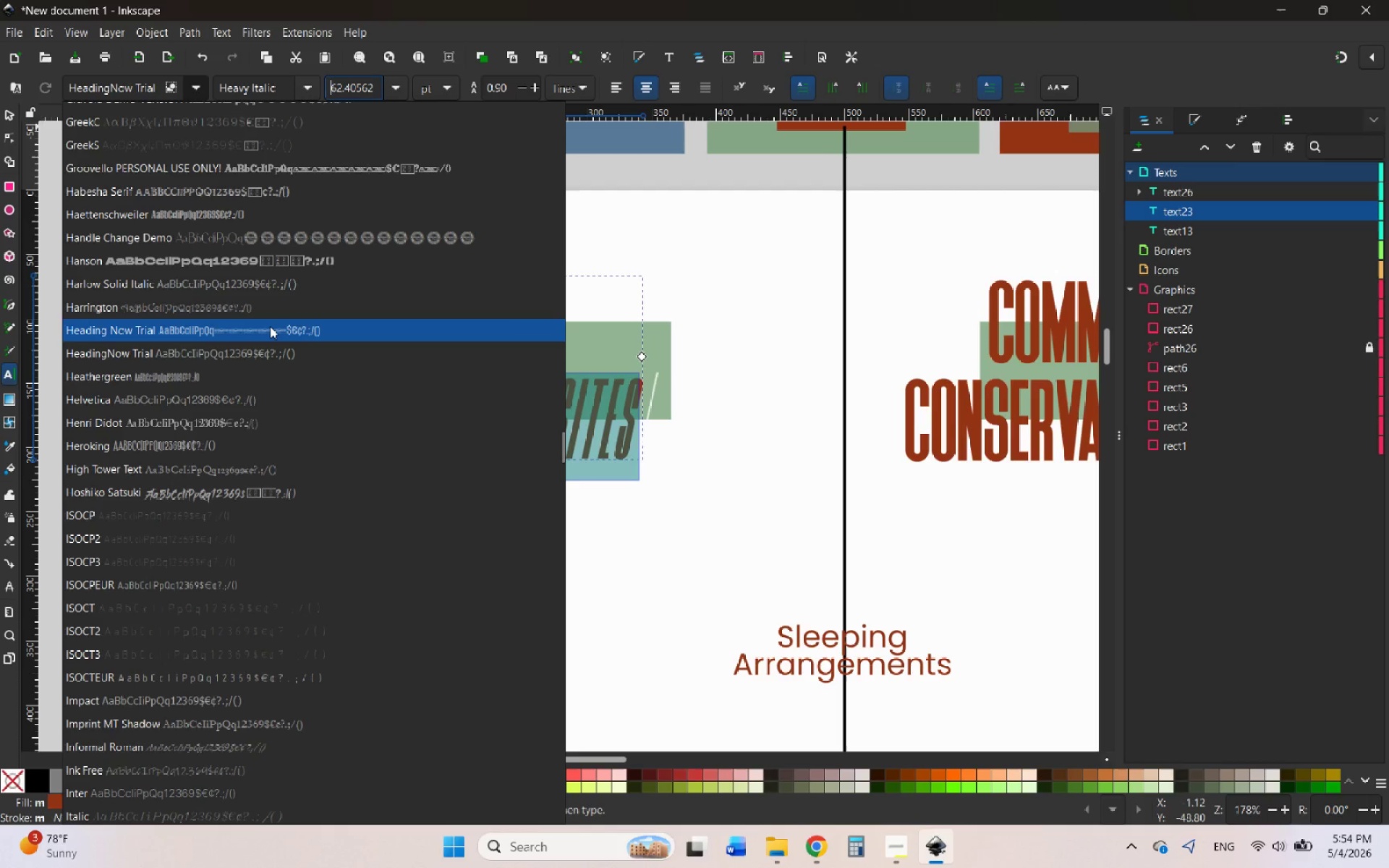 
left_click([270, 326])
 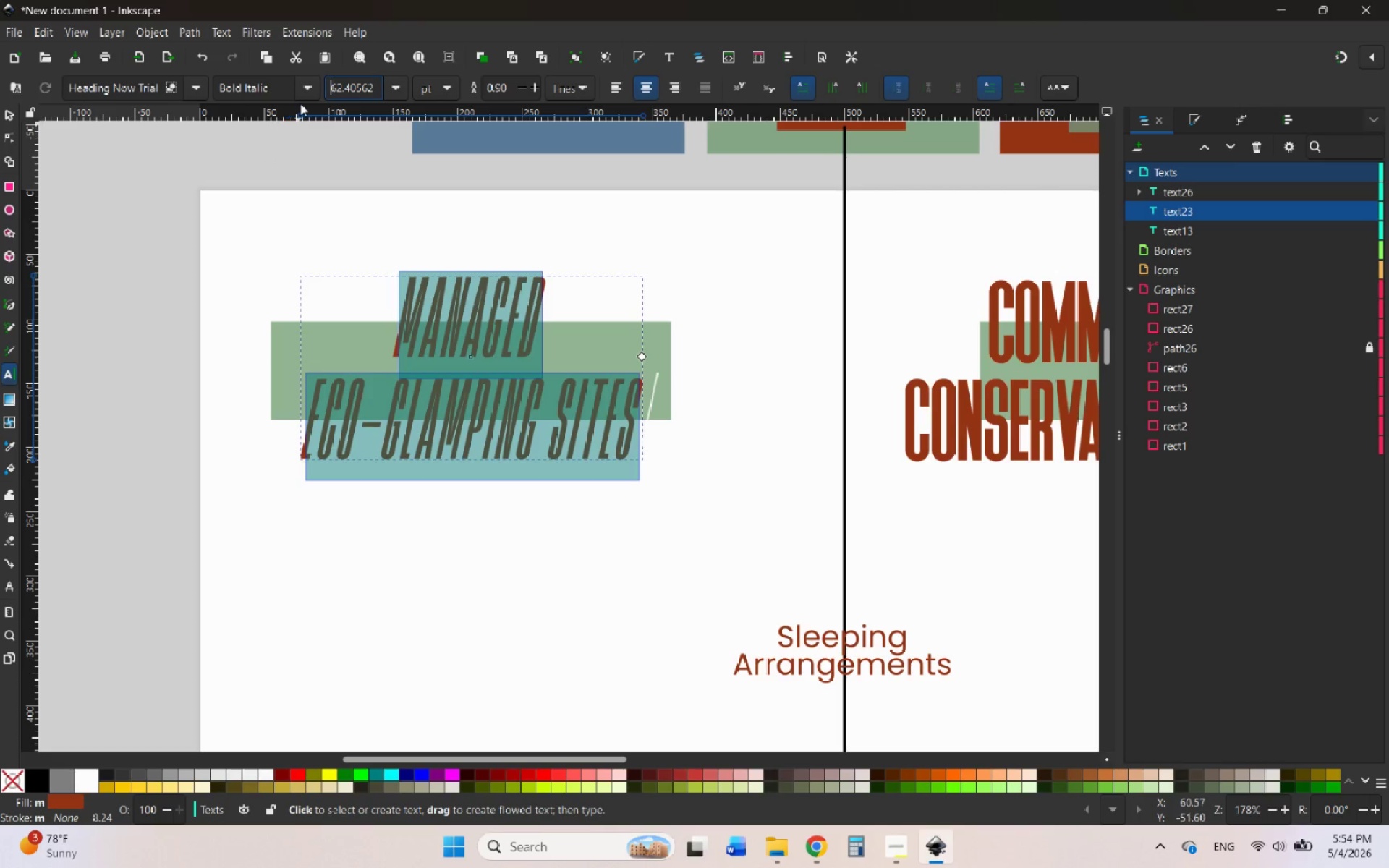 
left_click([309, 90])
 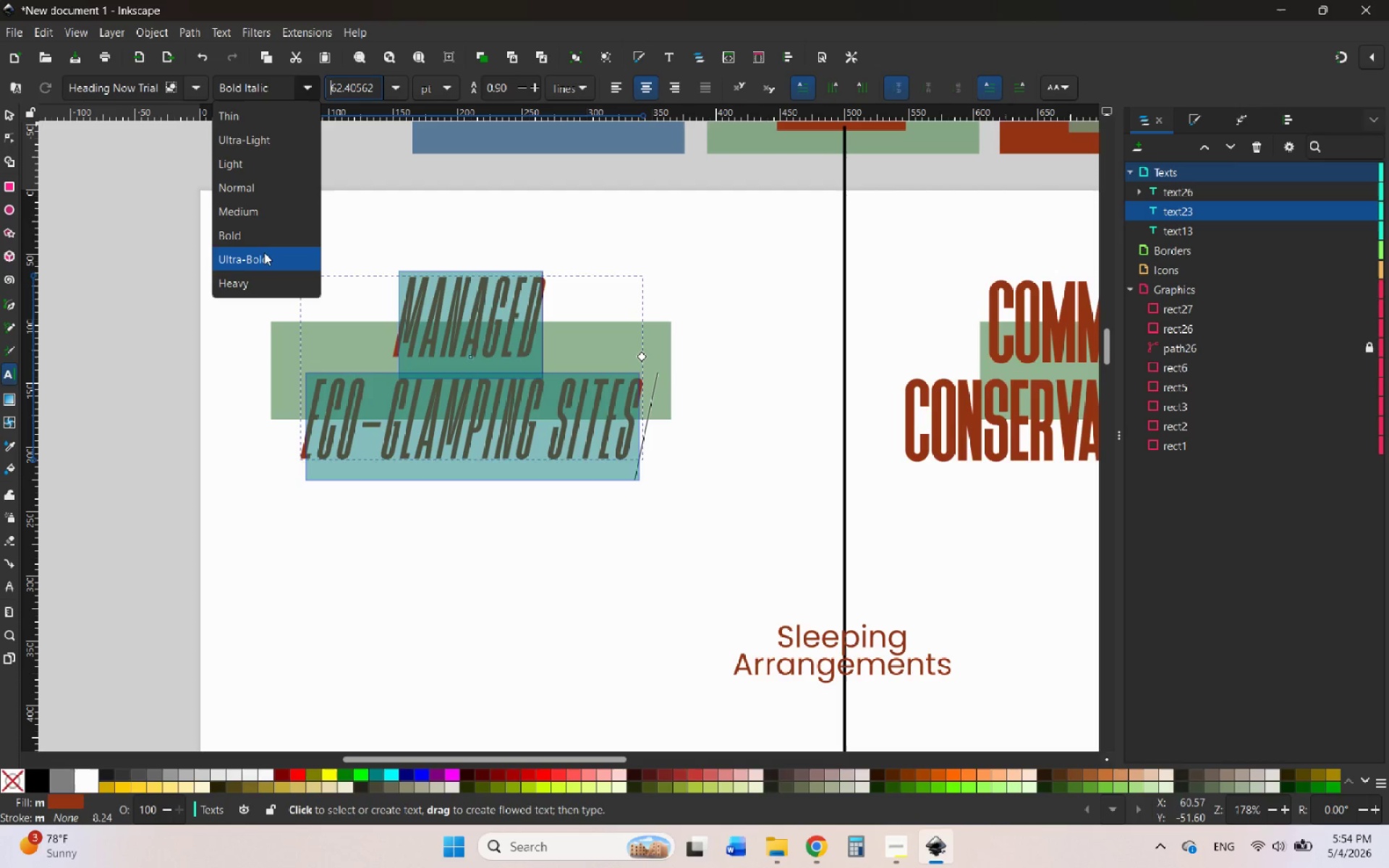 
left_click([264, 253])
 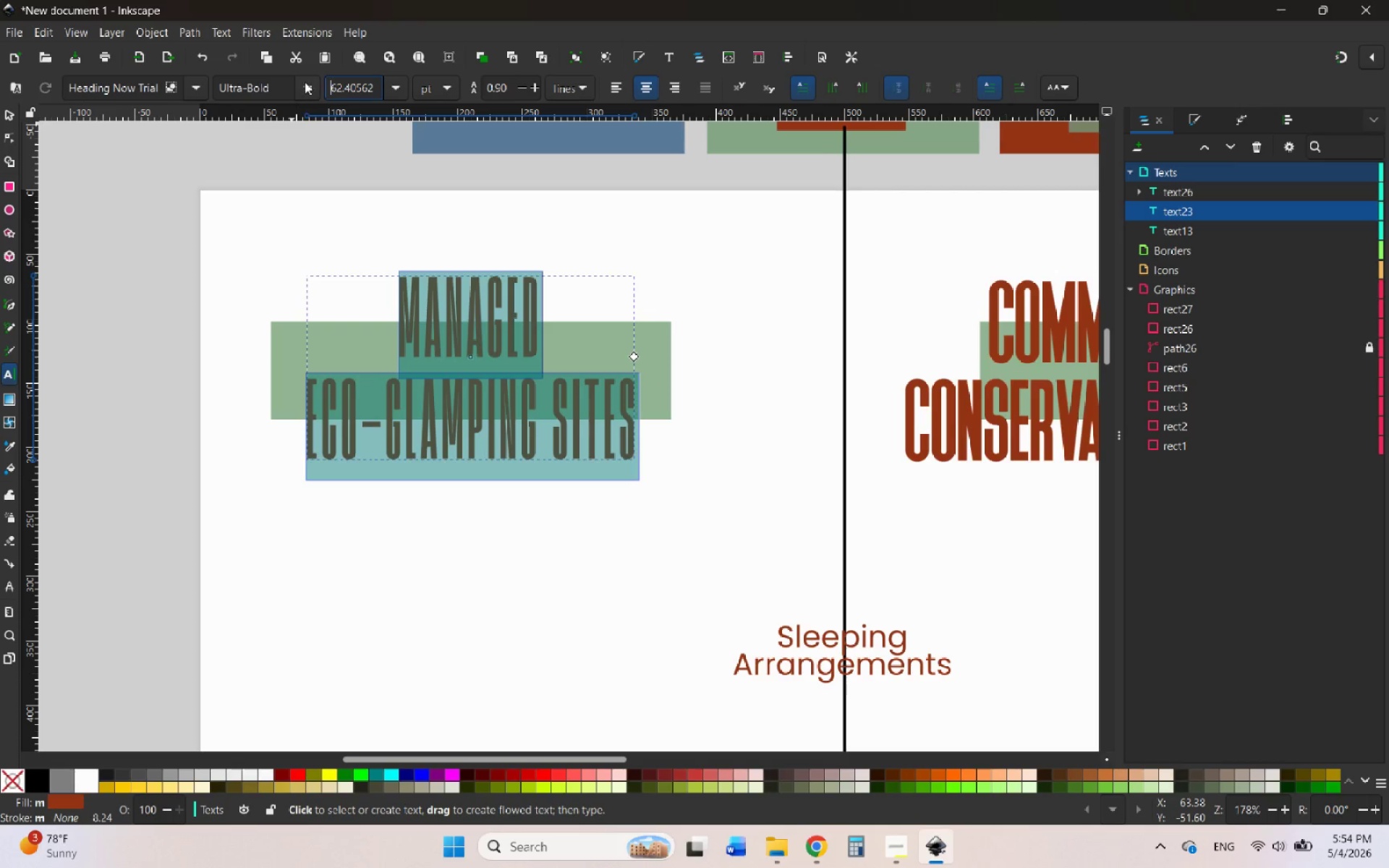 
left_click([307, 82])
 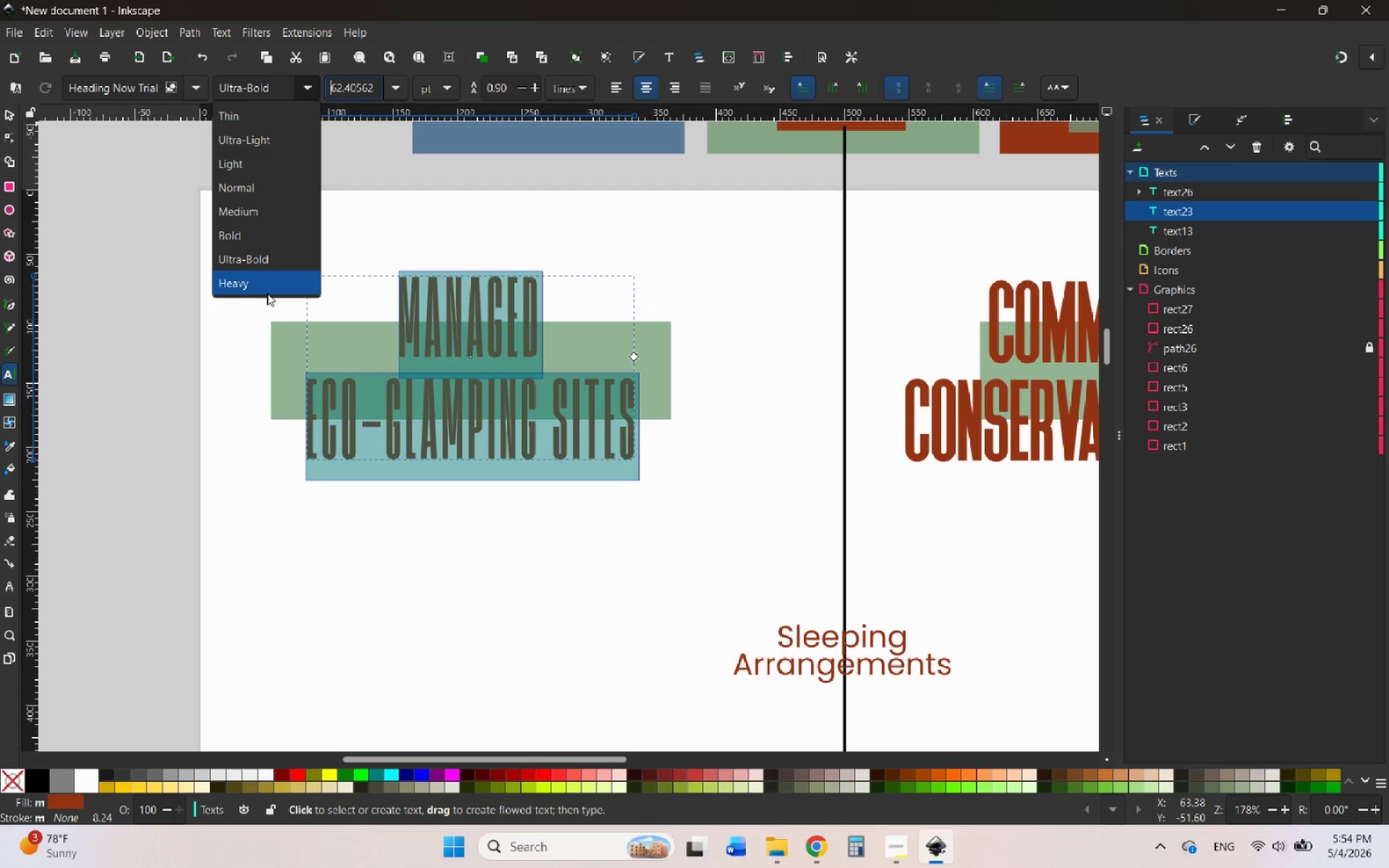 
left_click([260, 281])
 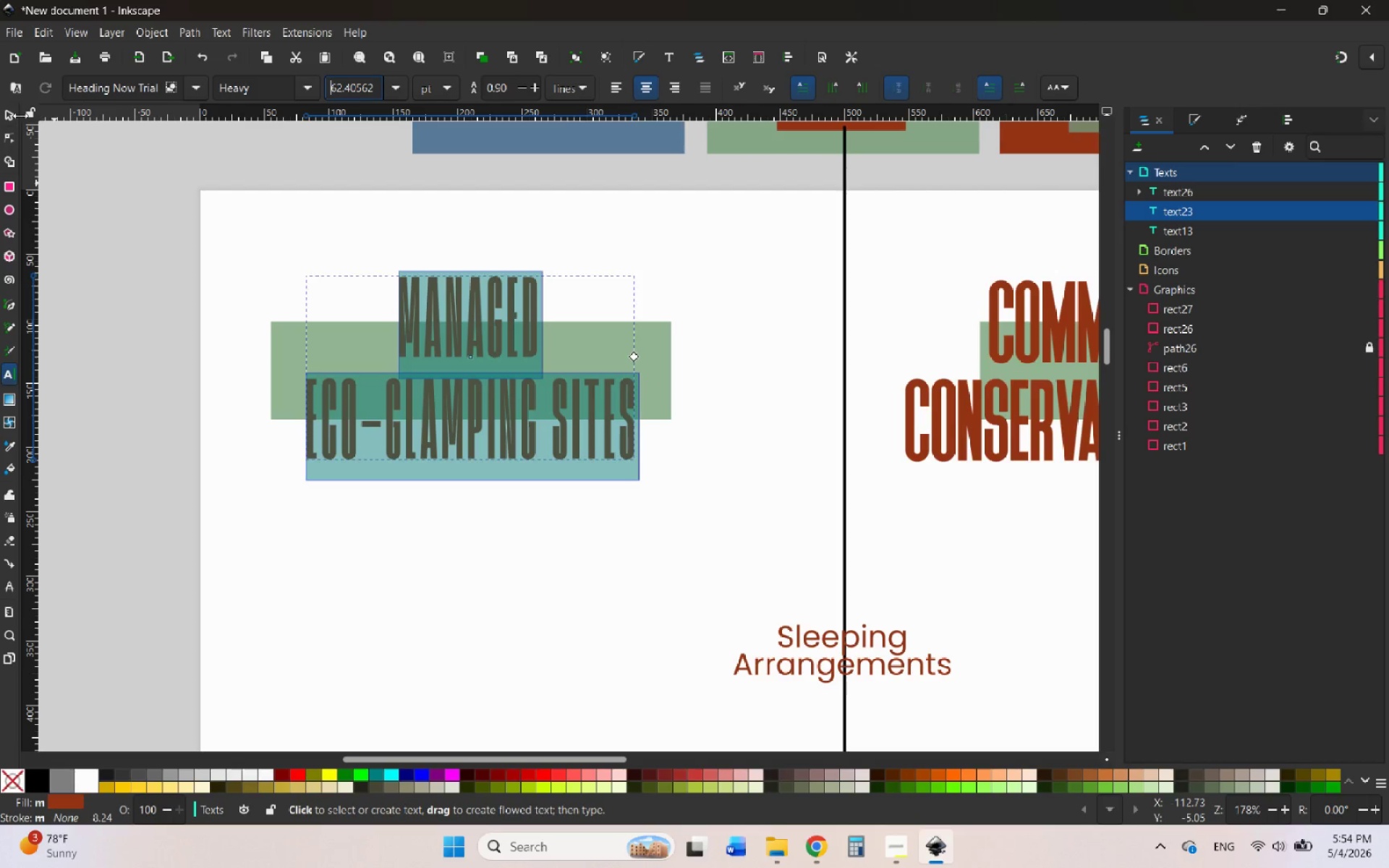 
left_click([13, 115])
 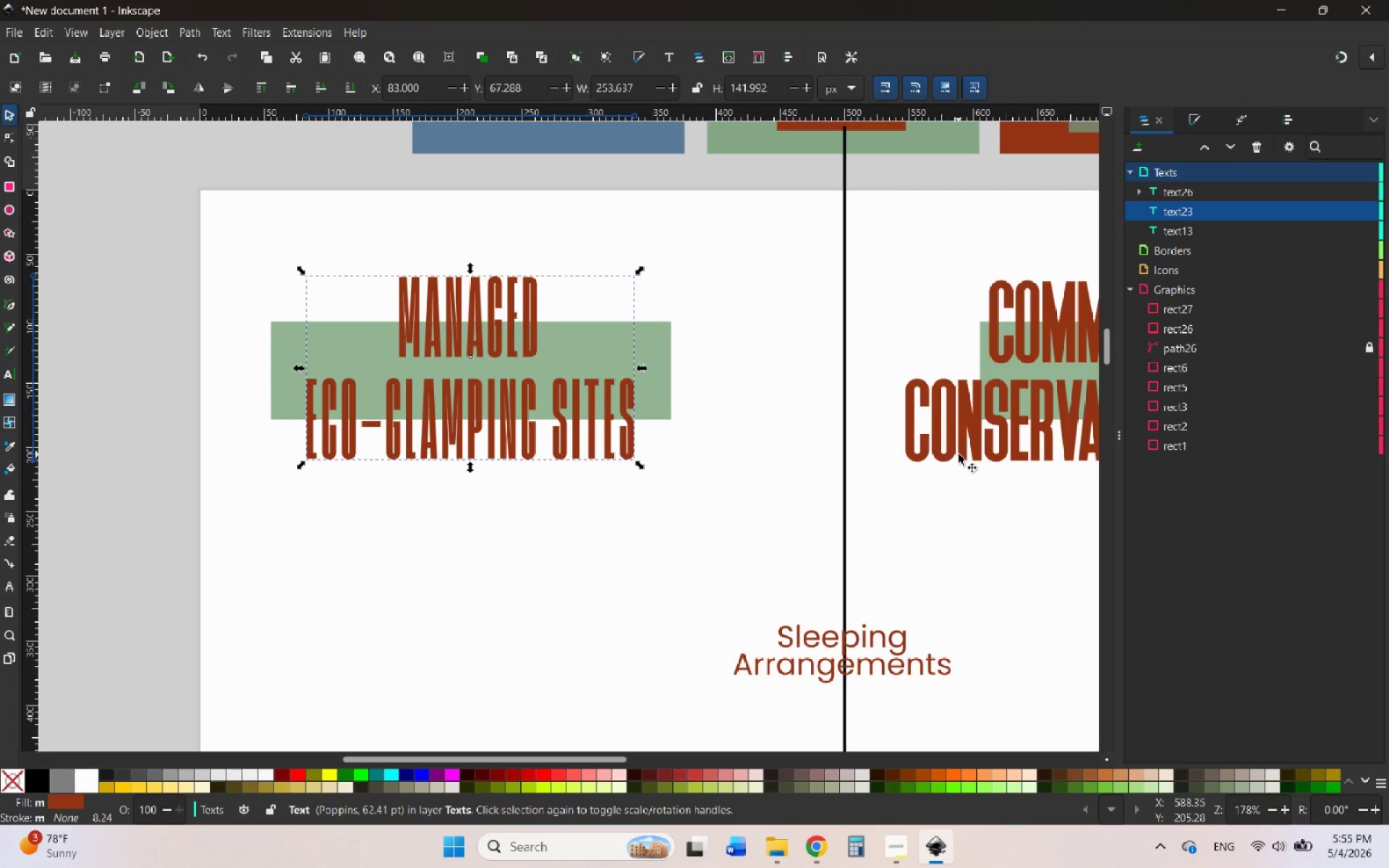 
left_click([959, 438])
 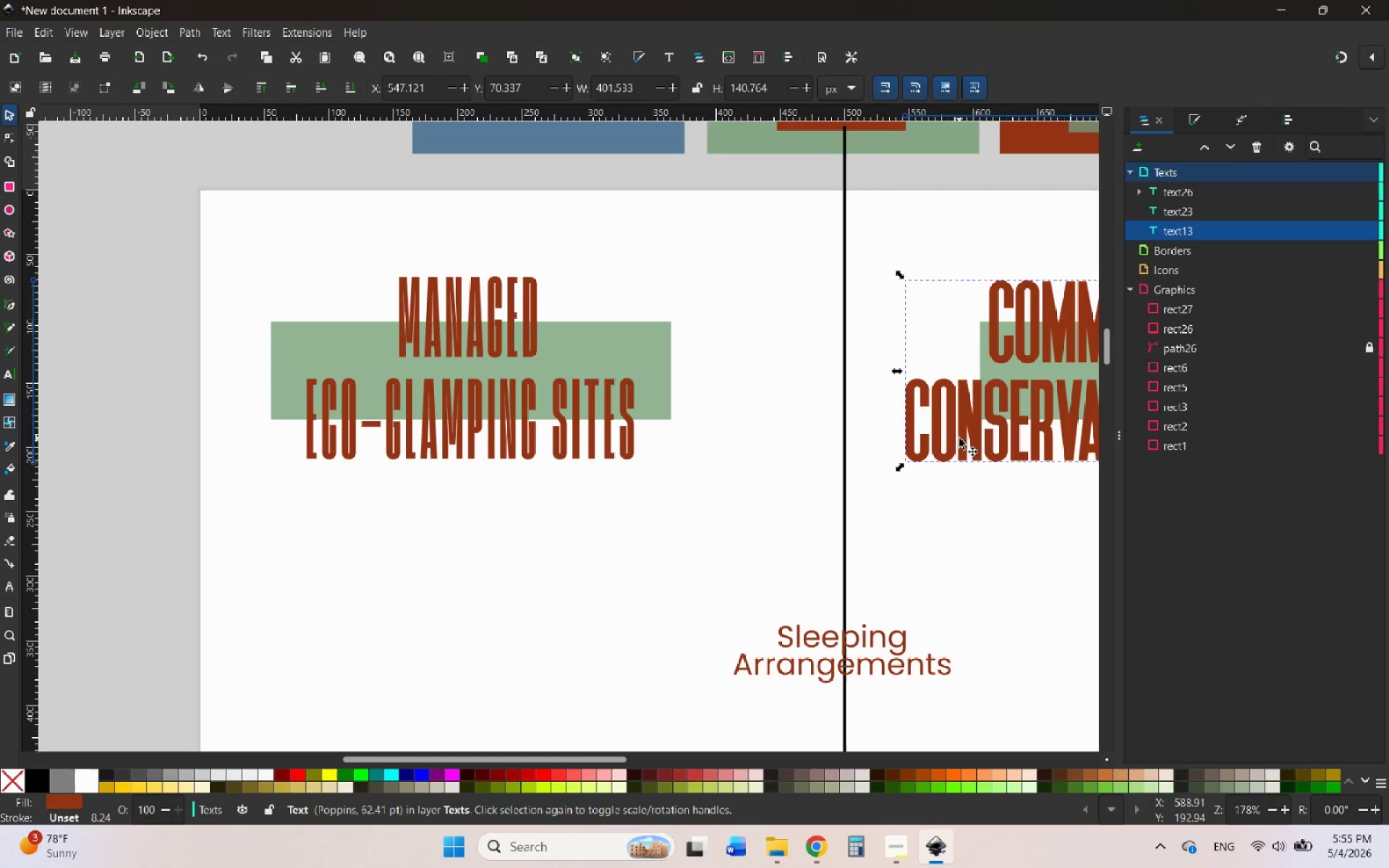 
double_click([959, 438])
 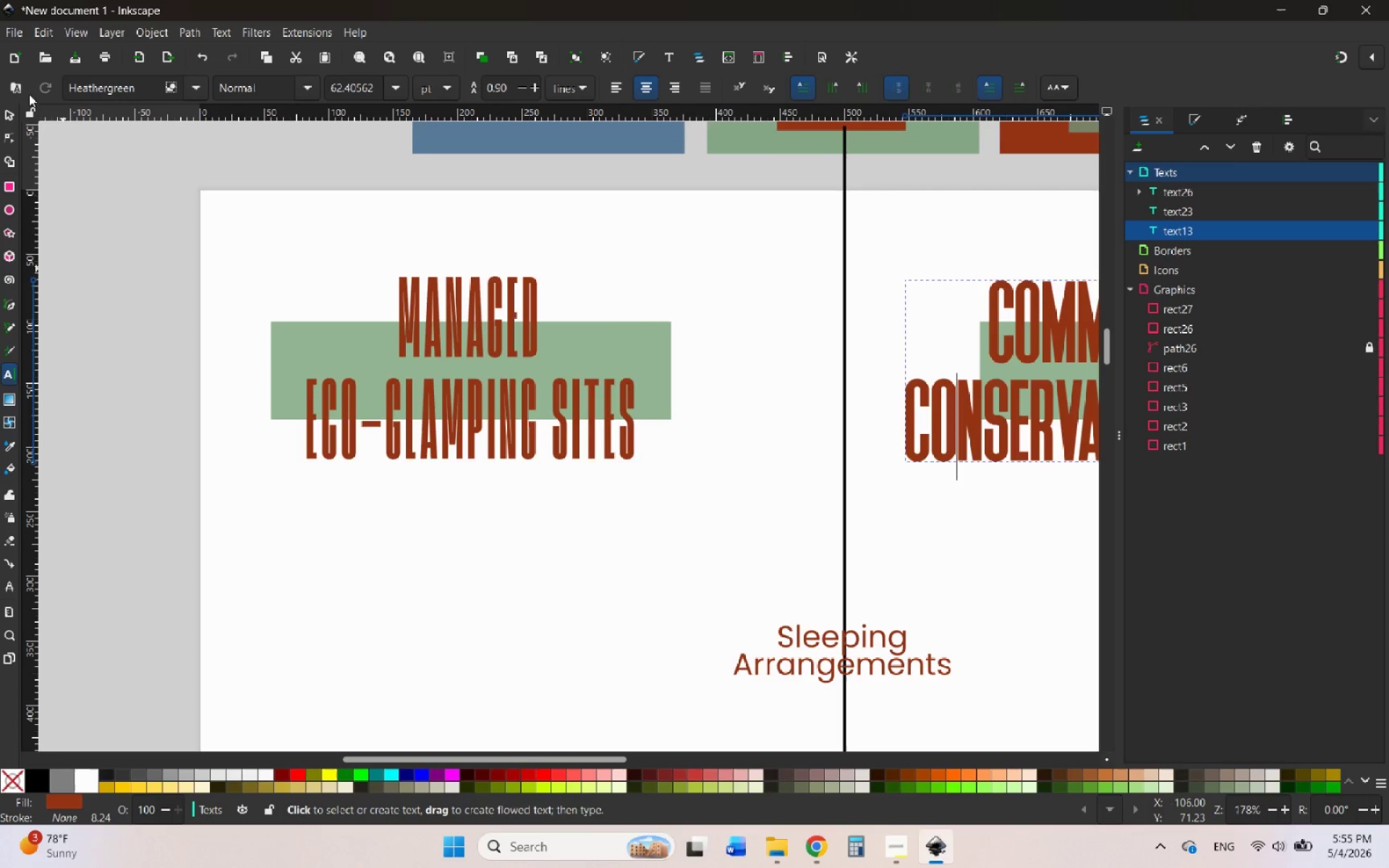 
left_click([10, 111])
 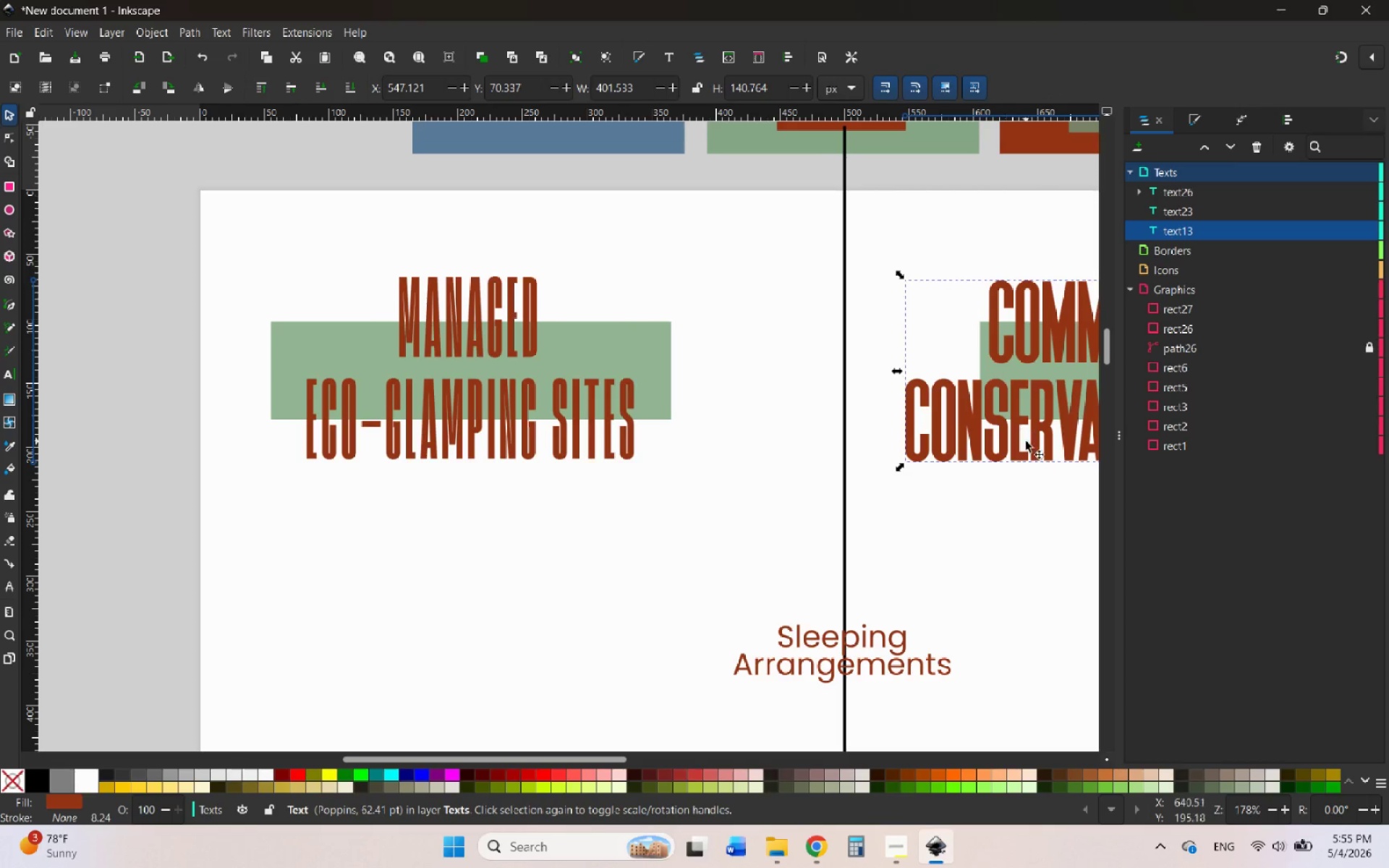 
double_click([976, 423])
 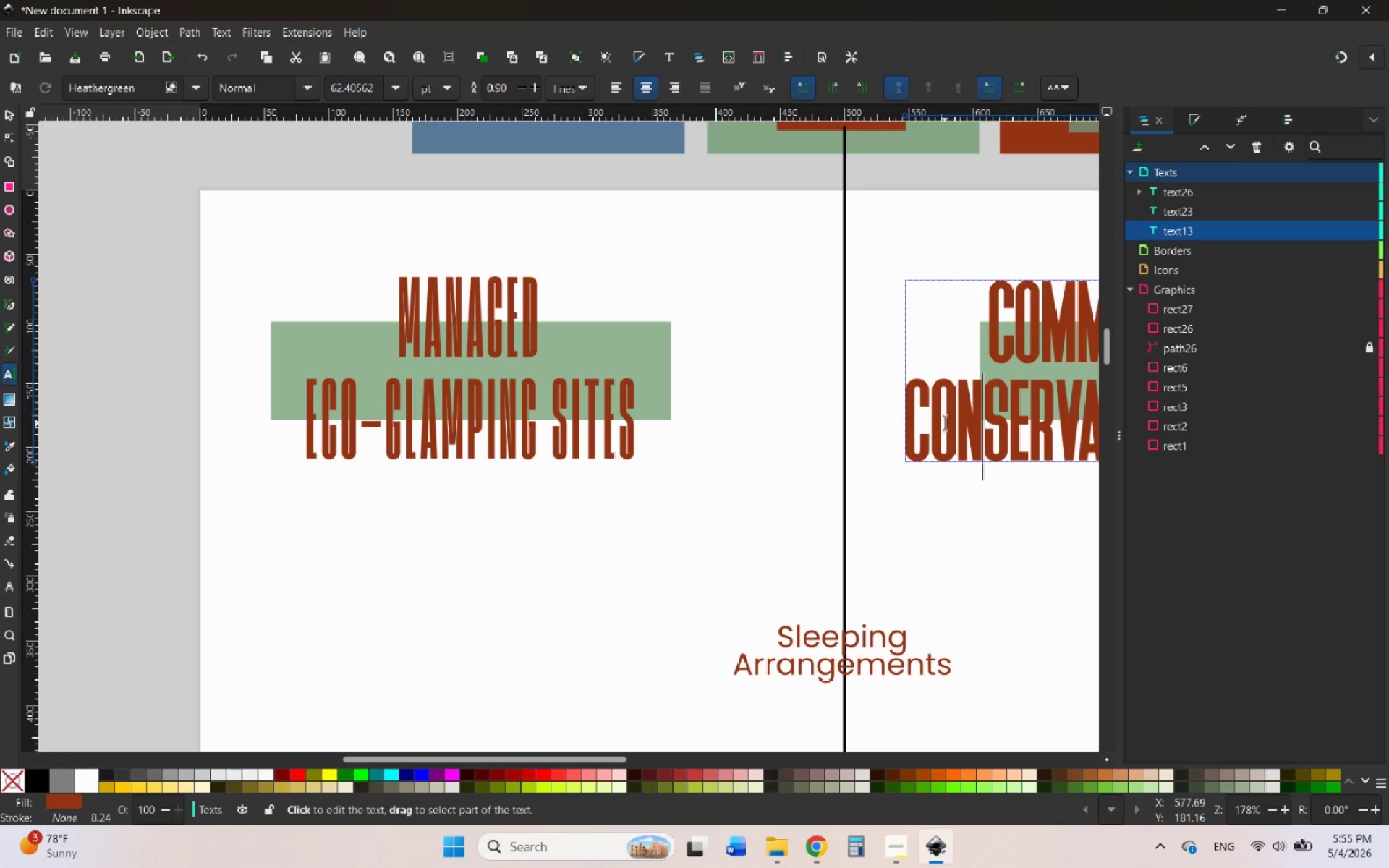 
left_click_drag(start_coordinate=[945, 423], to_coordinate=[992, 423])
 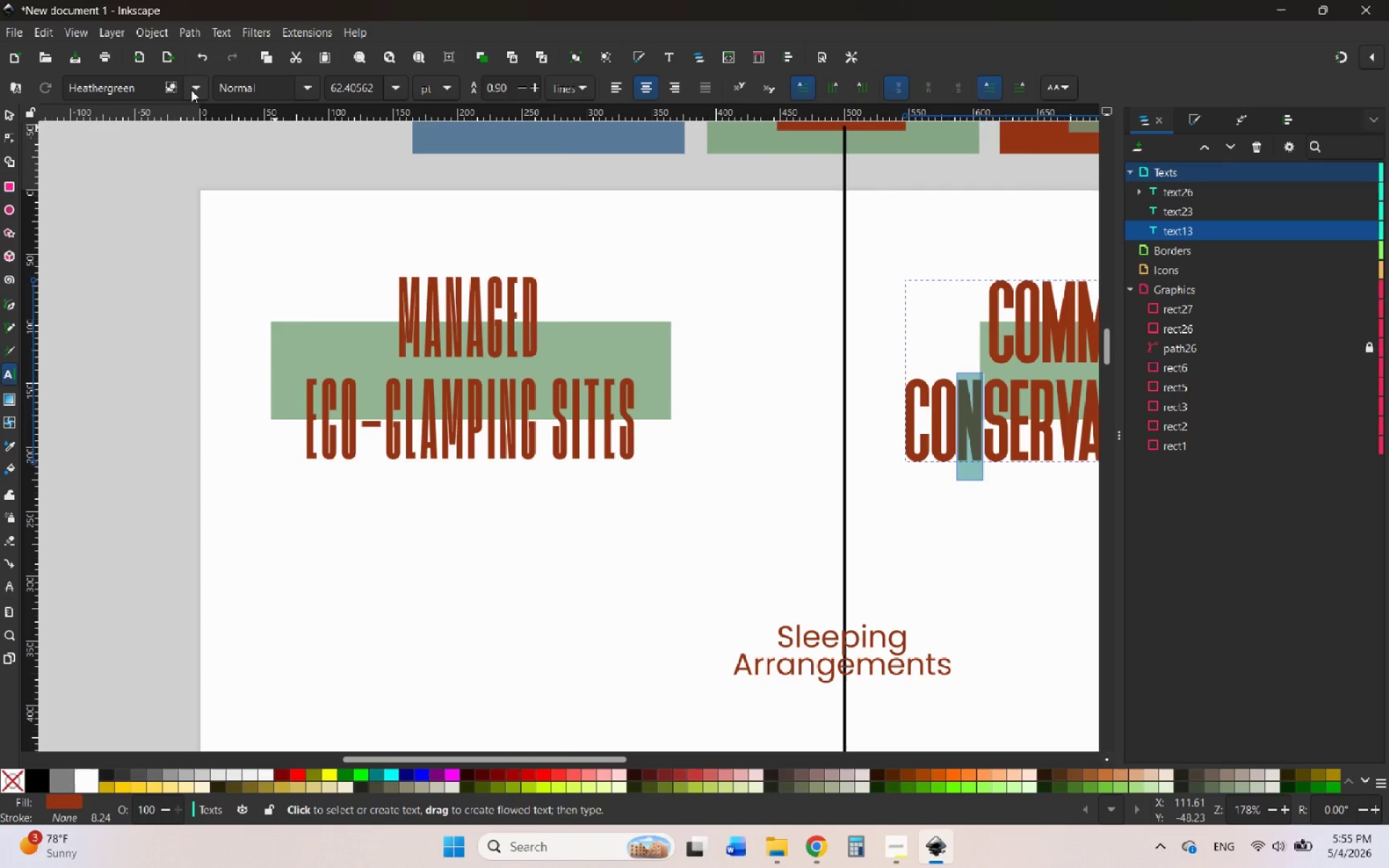 
left_click([188, 88])
 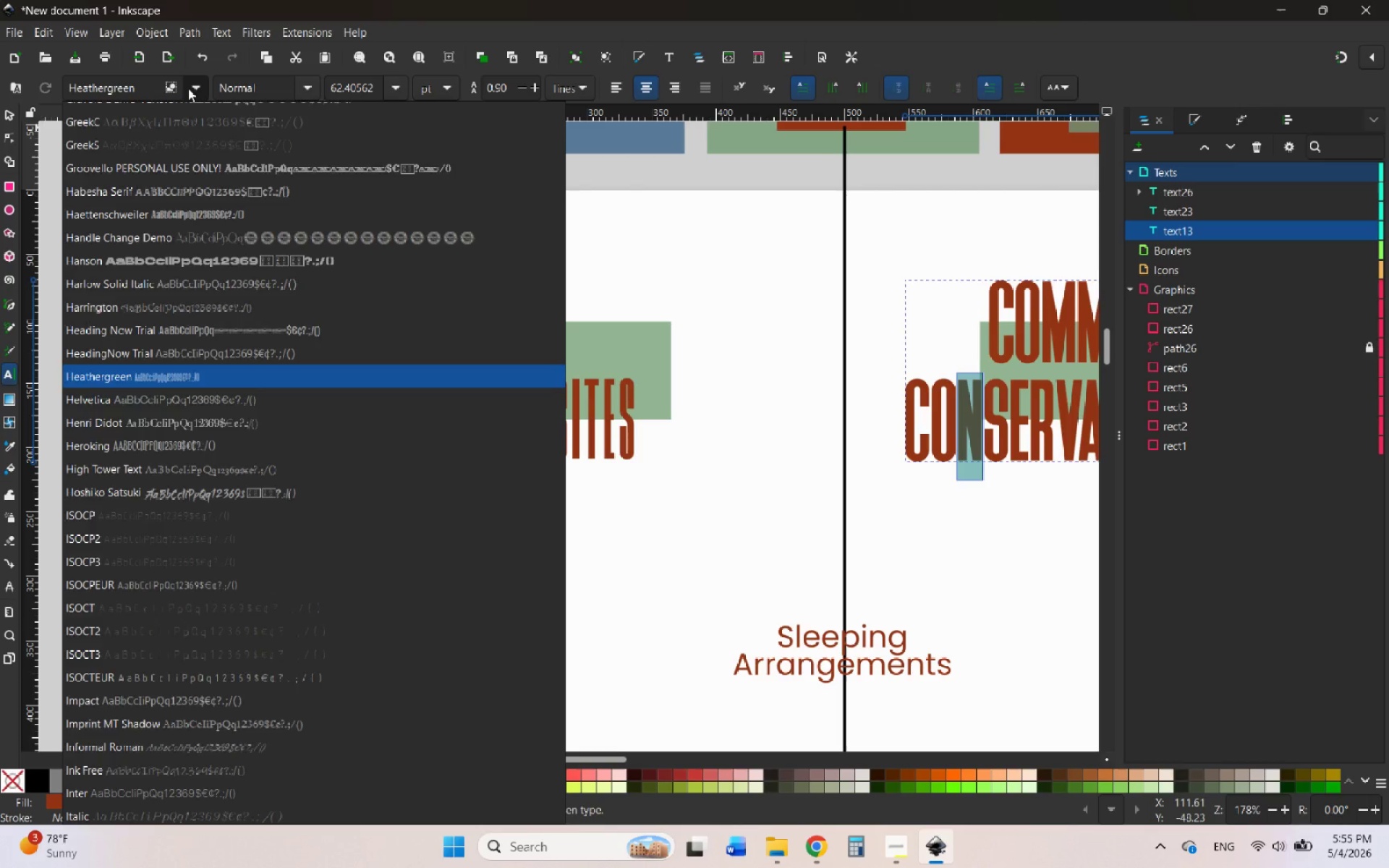 
left_click([188, 88])
 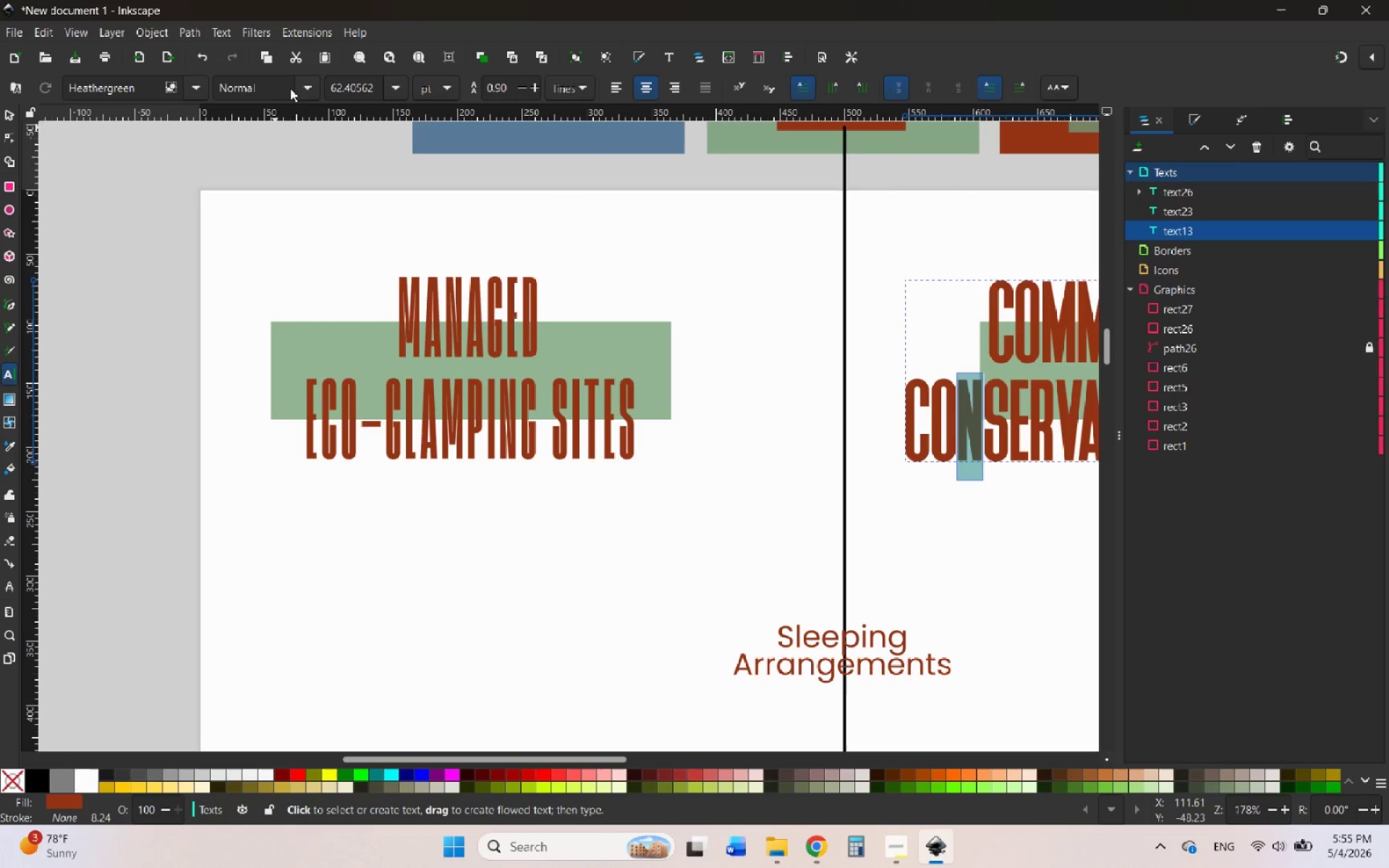 
left_click([305, 90])
 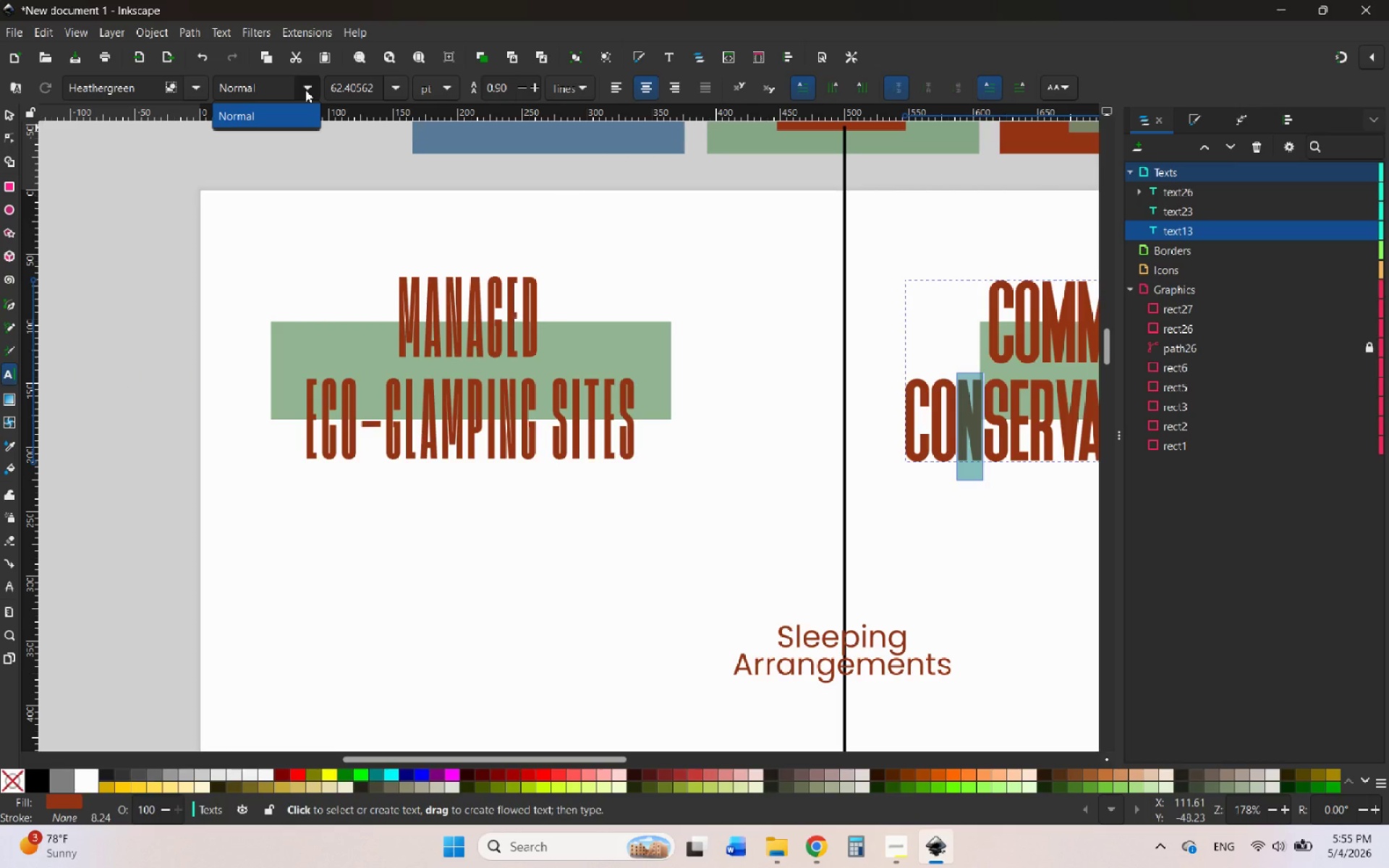 
left_click([305, 90])
 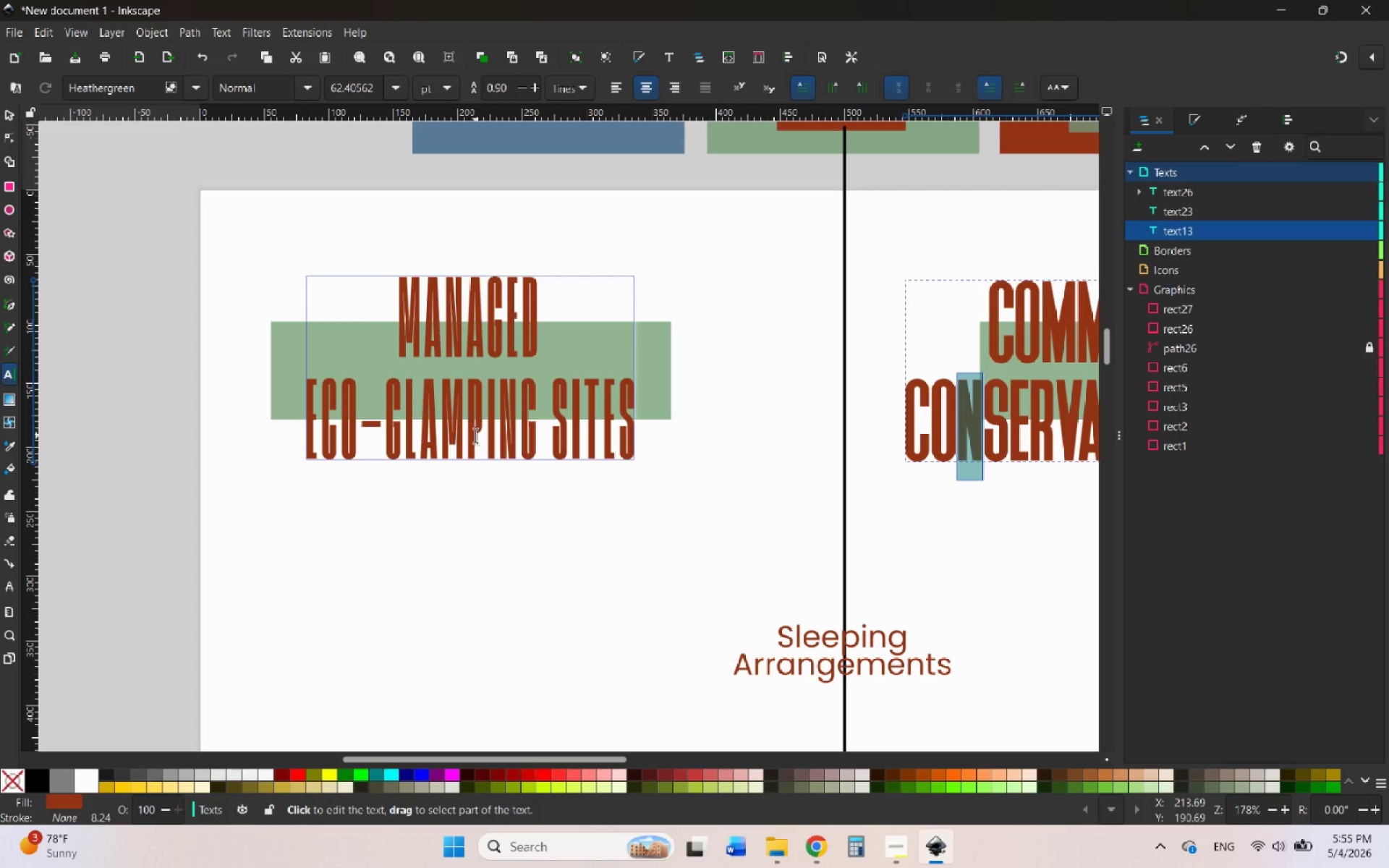 
left_click([475, 437])
 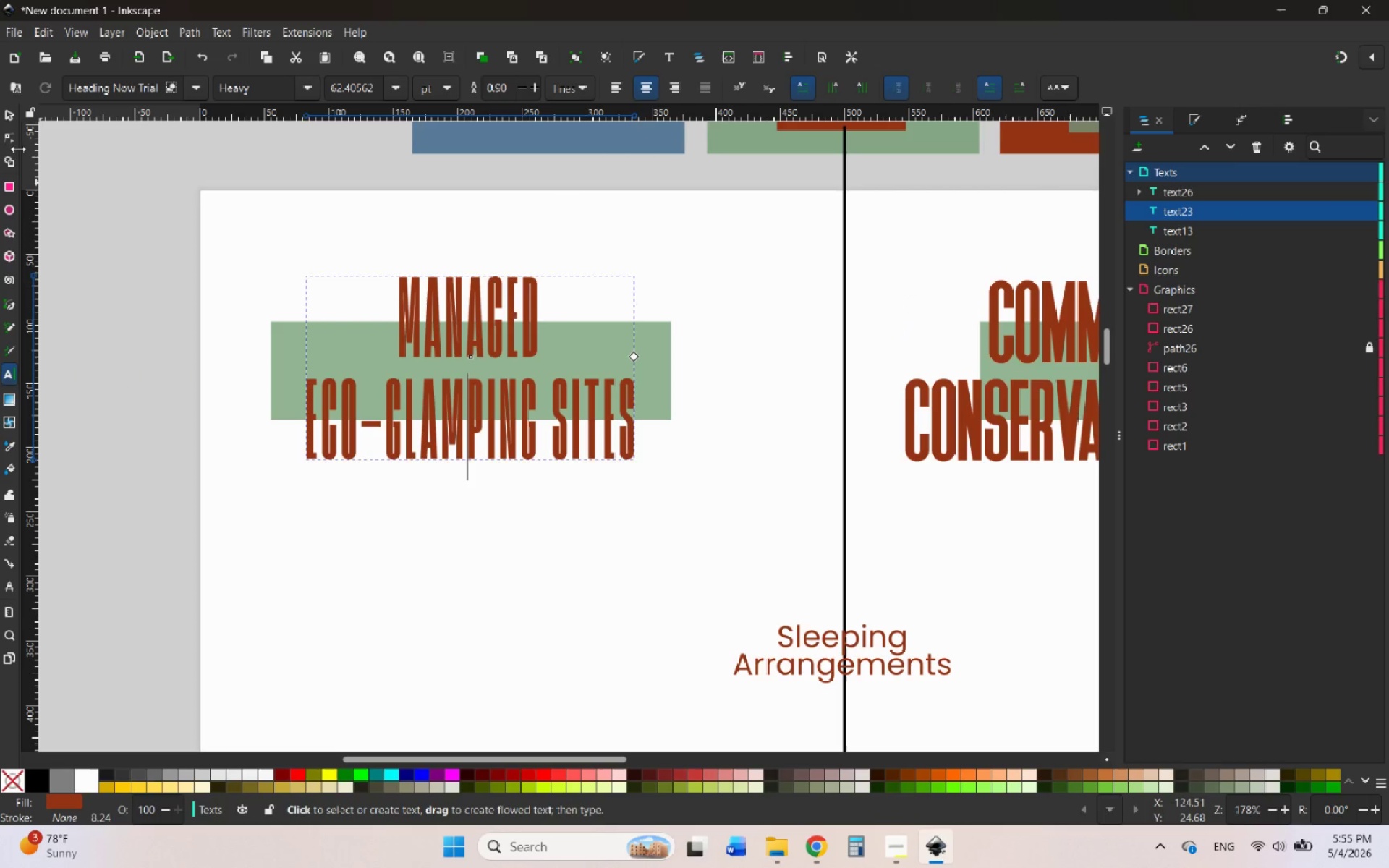 
left_click([8, 111])
 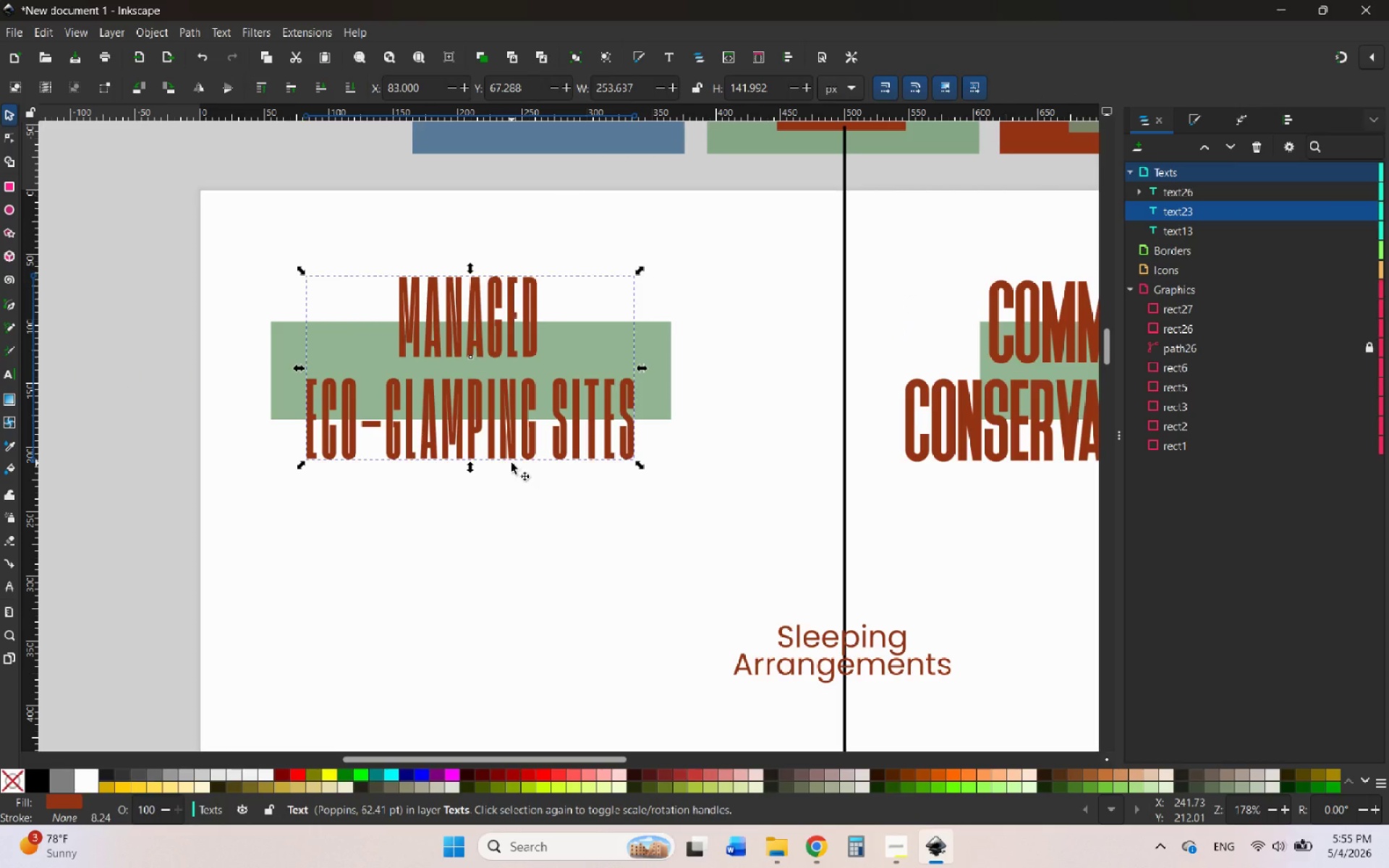 
hold_key(key=AltLeft, duration=0.41)
hold_key(key=ControlLeft, duration=0.42)
scroll: coordinate [519, 464], scroll_direction: down, amount: 7.0
 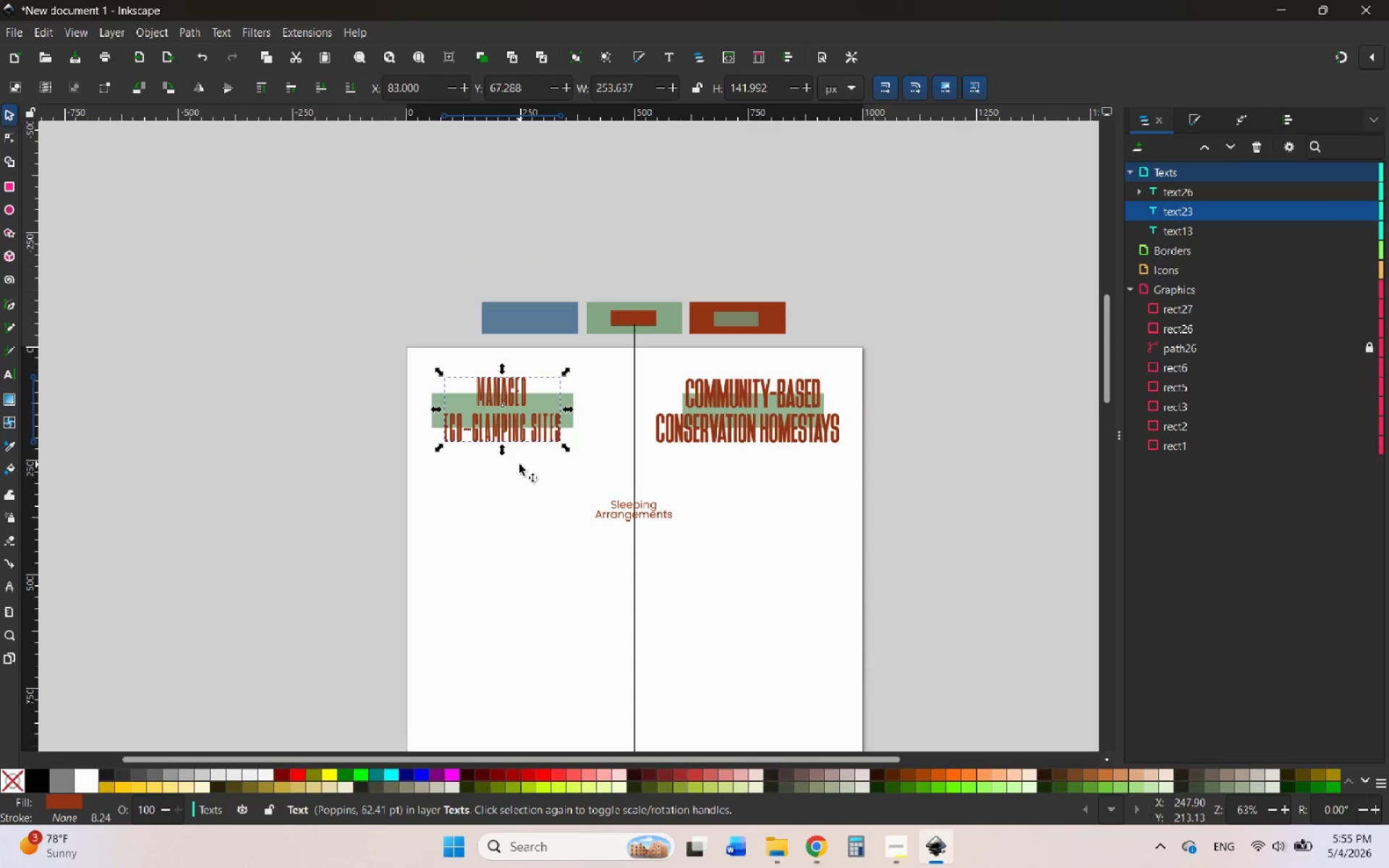 
hold_key(key=ControlLeft, duration=1.19)
scroll: coordinate [795, 401], scroll_direction: up, amount: 1.0
 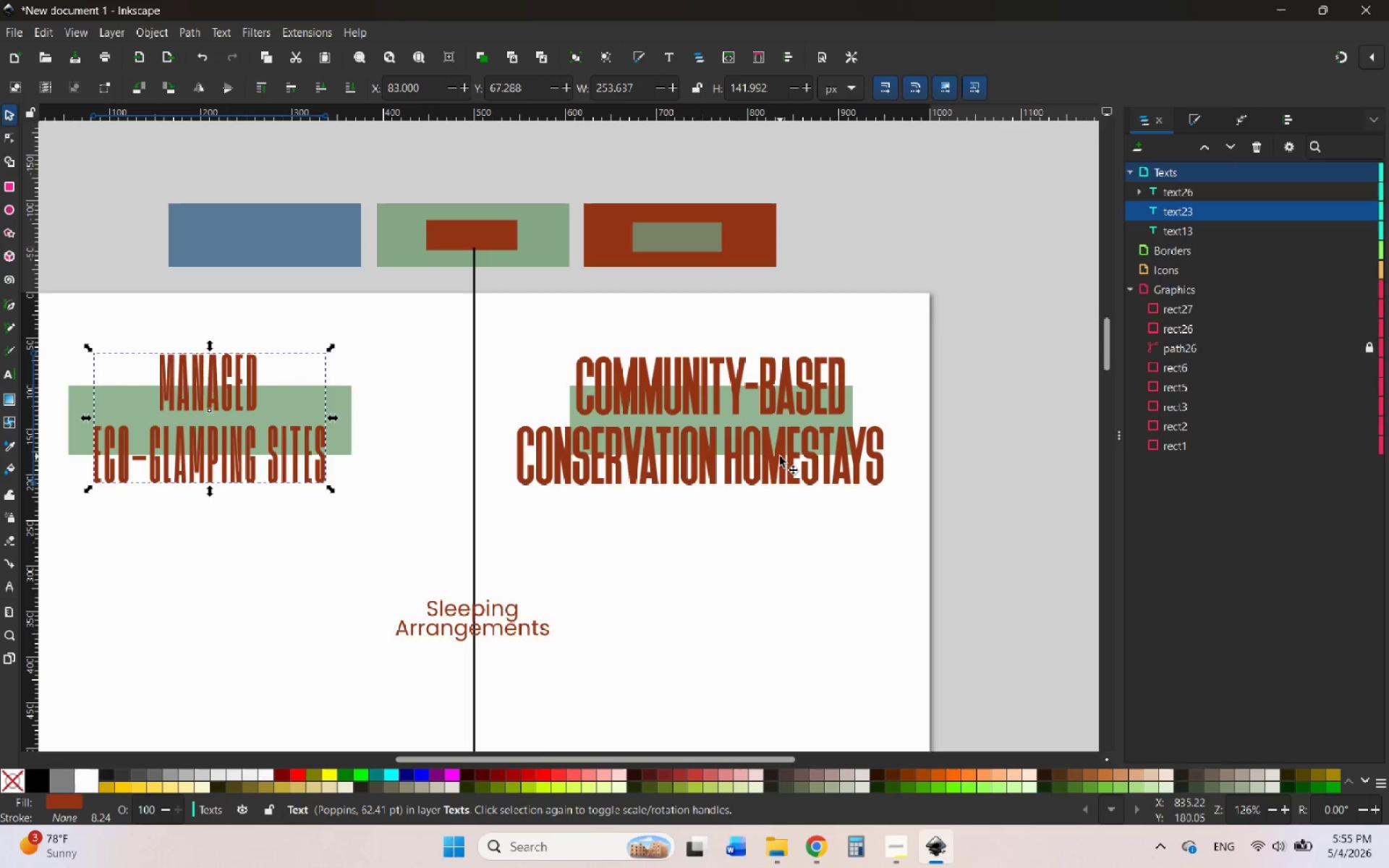 
left_click([780, 456])
 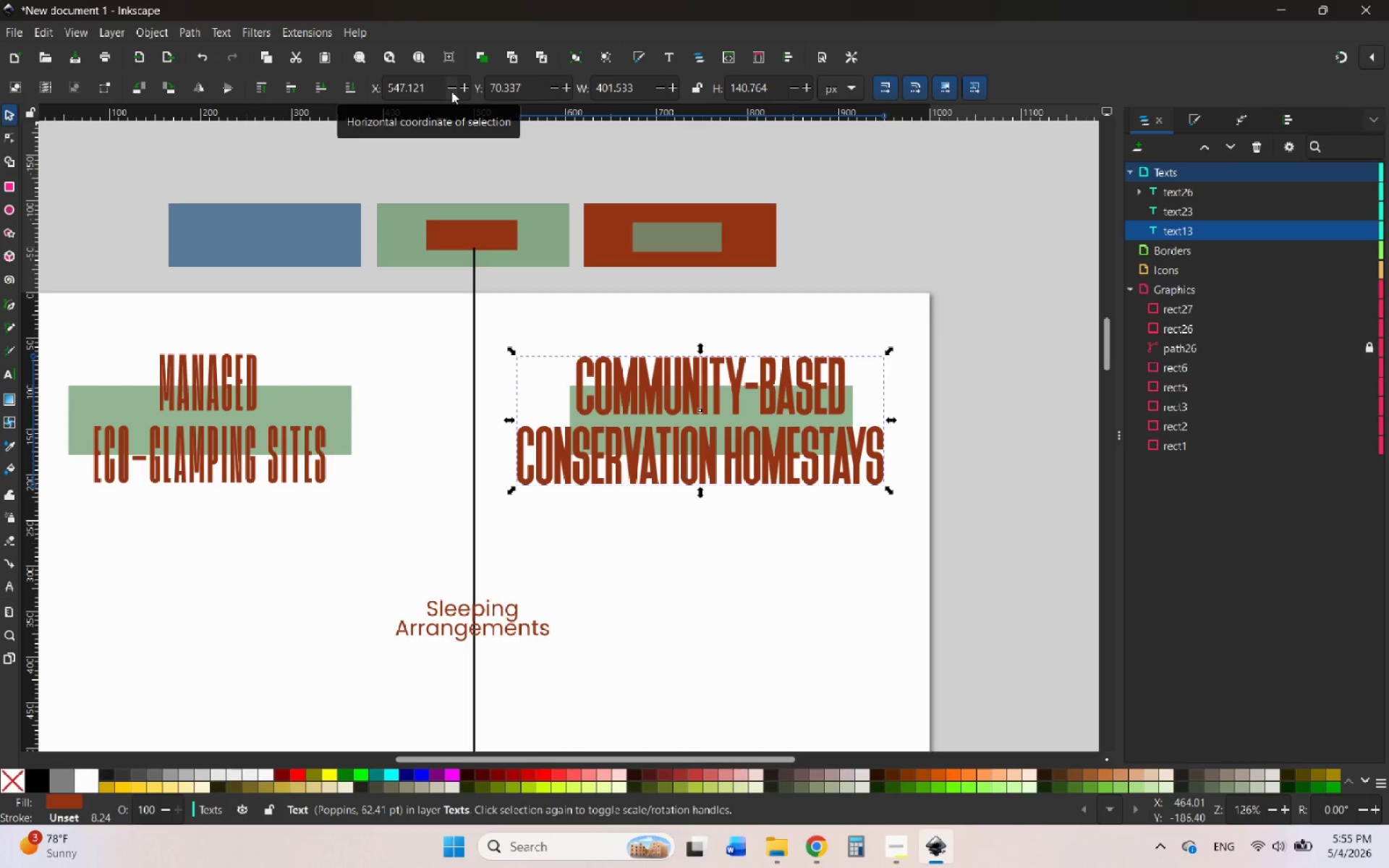 
double_click([451, 91])
 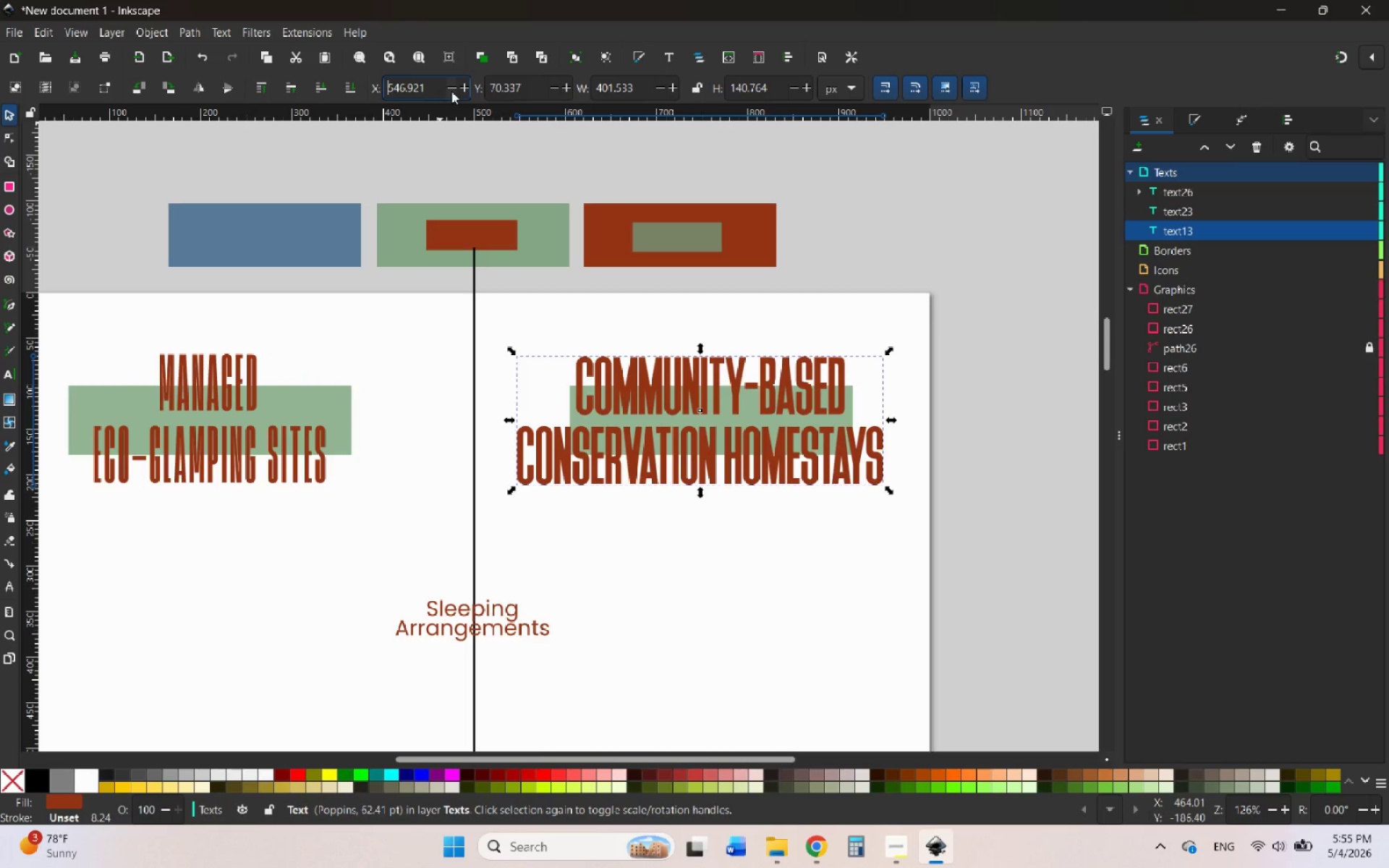 
triple_click([451, 91])
 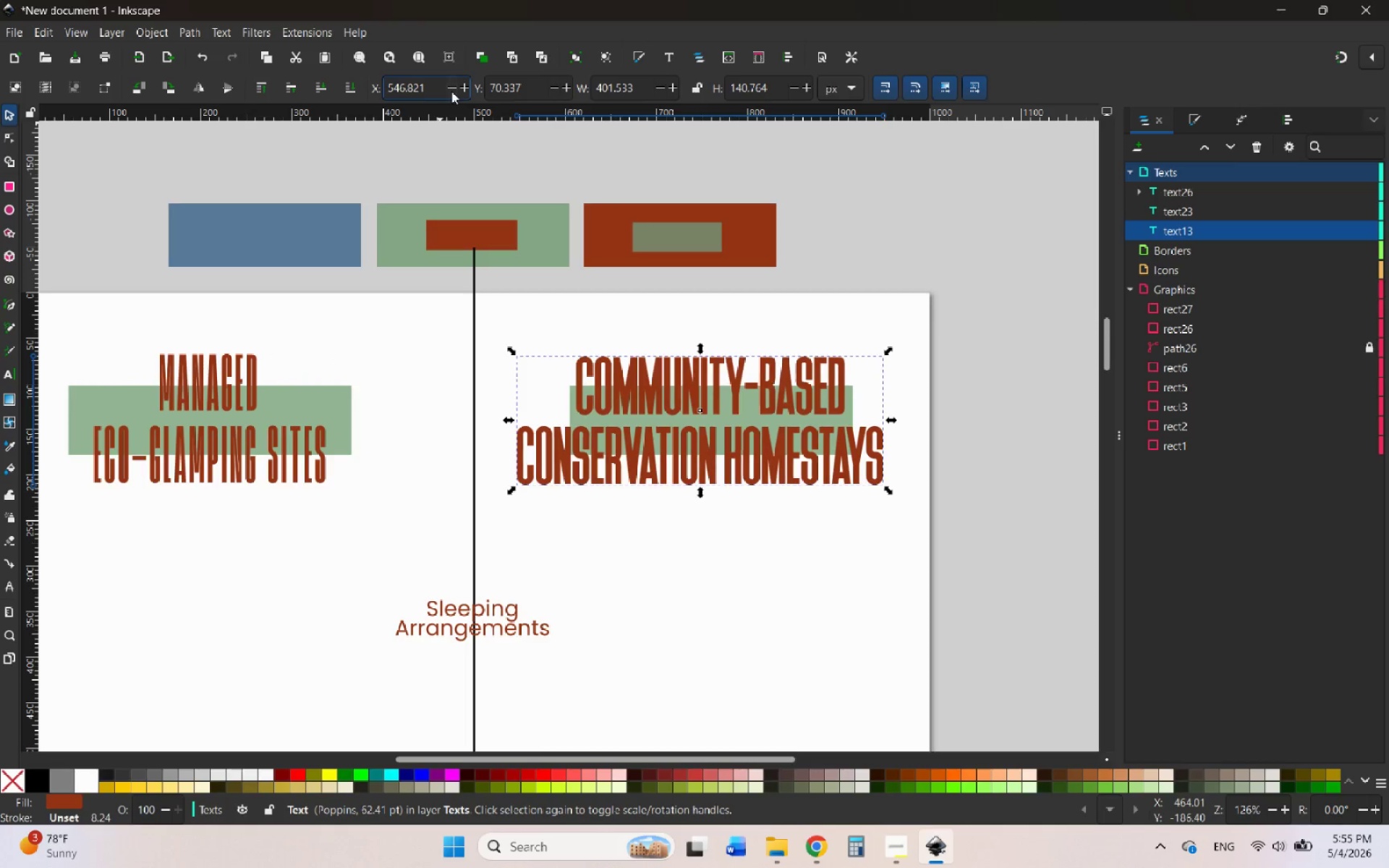 
triple_click([451, 91])
 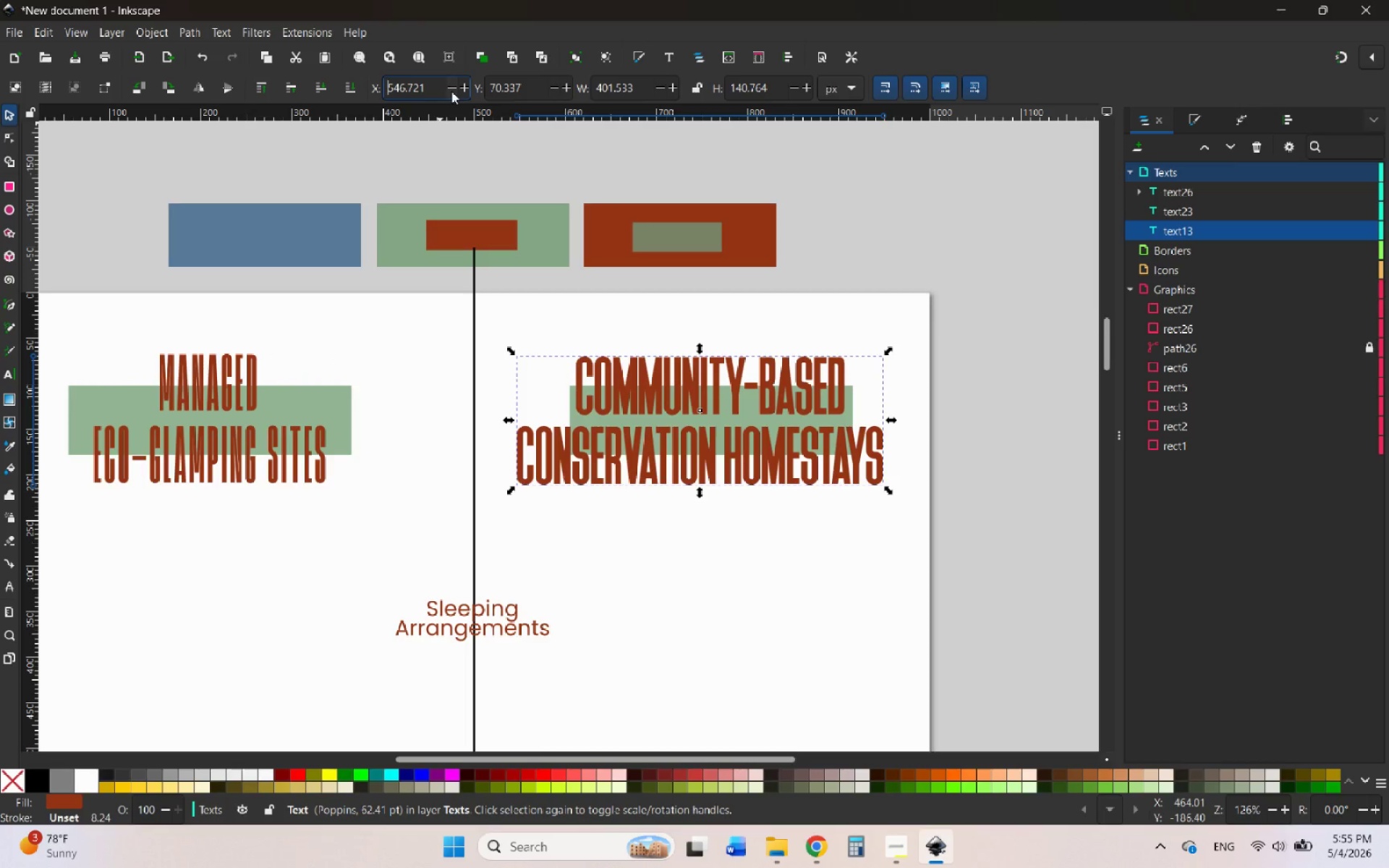 
triple_click([451, 91])
 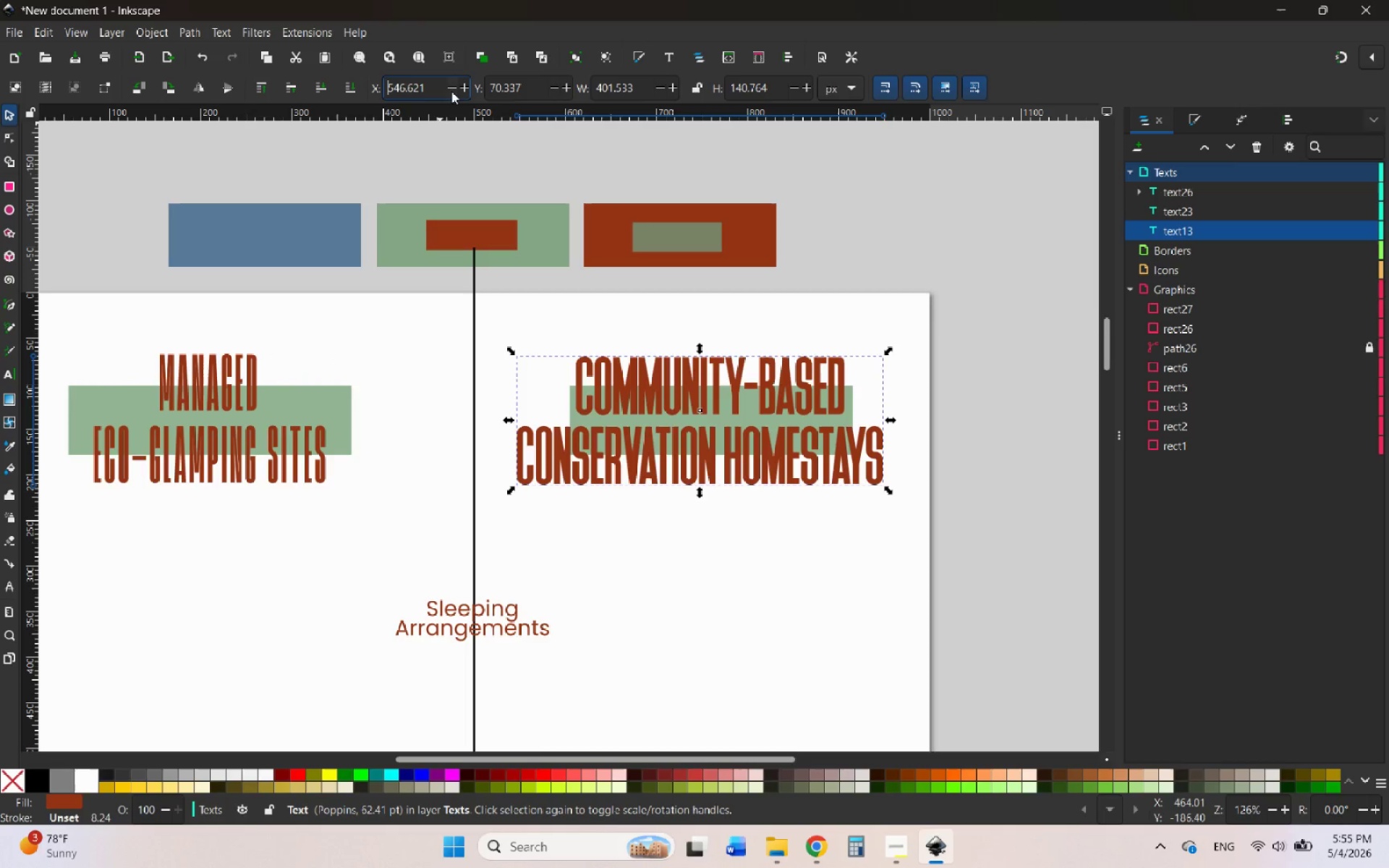 
triple_click([451, 91])
 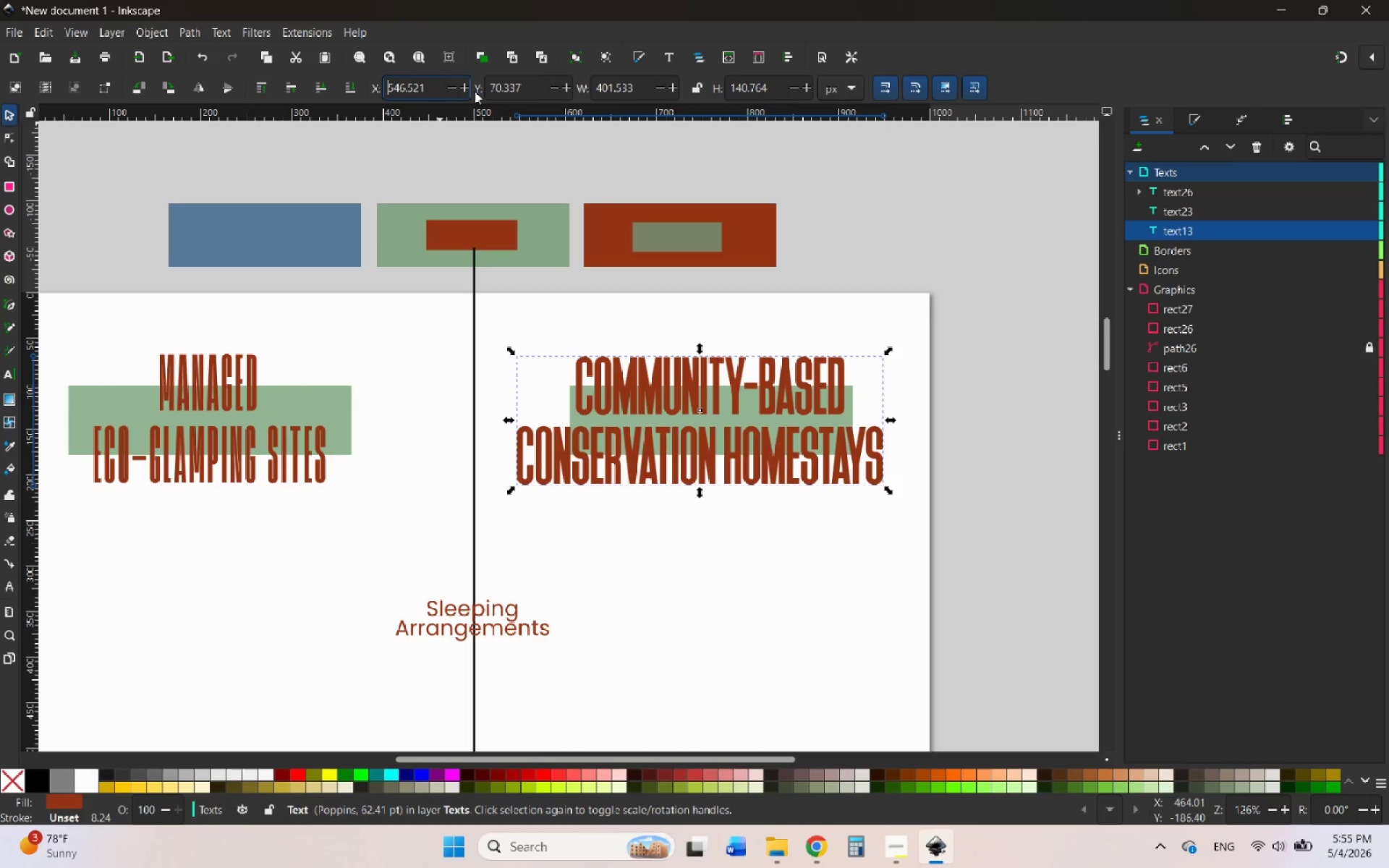 
key(Control+Z)
 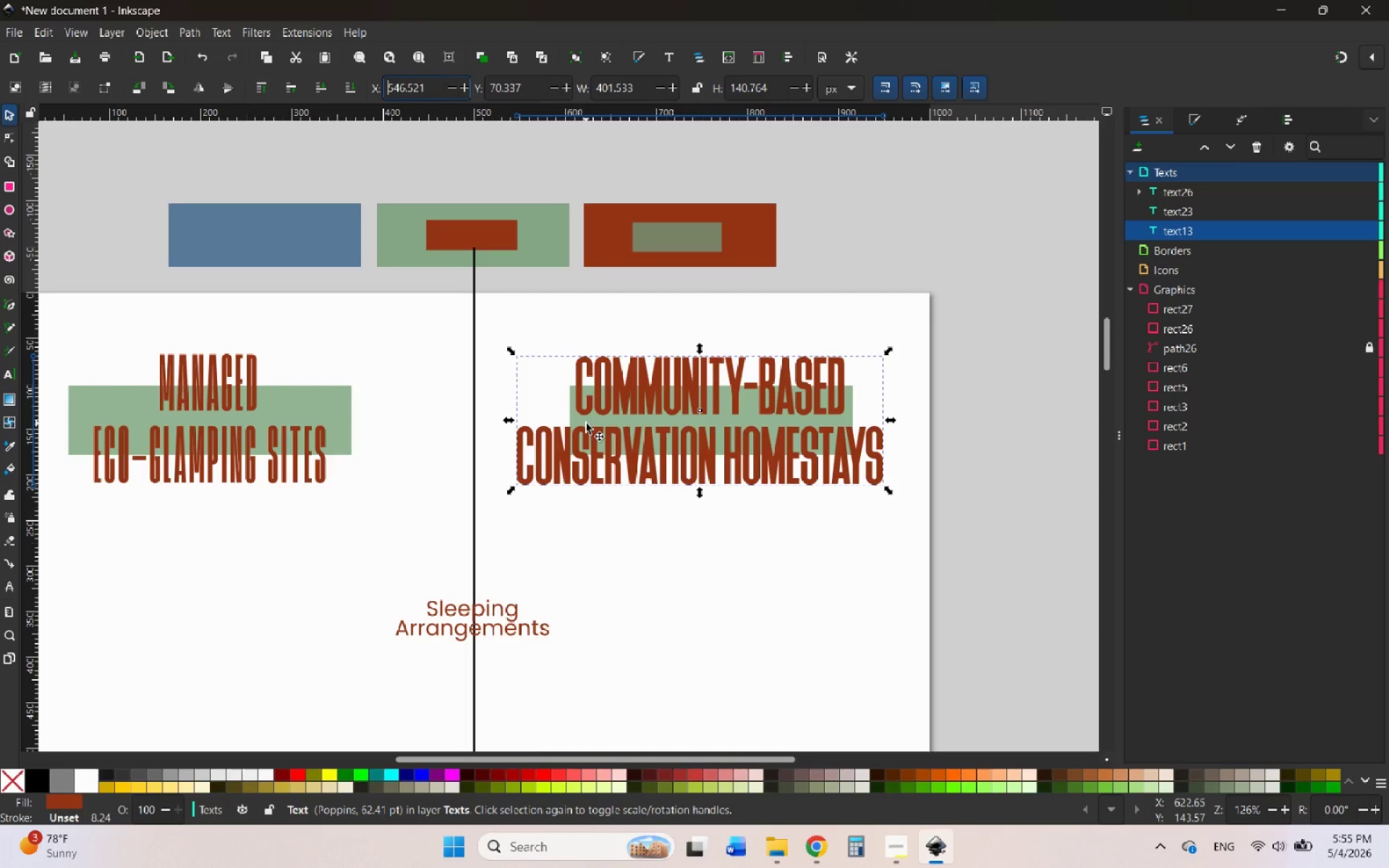 
key(Control+Z)
 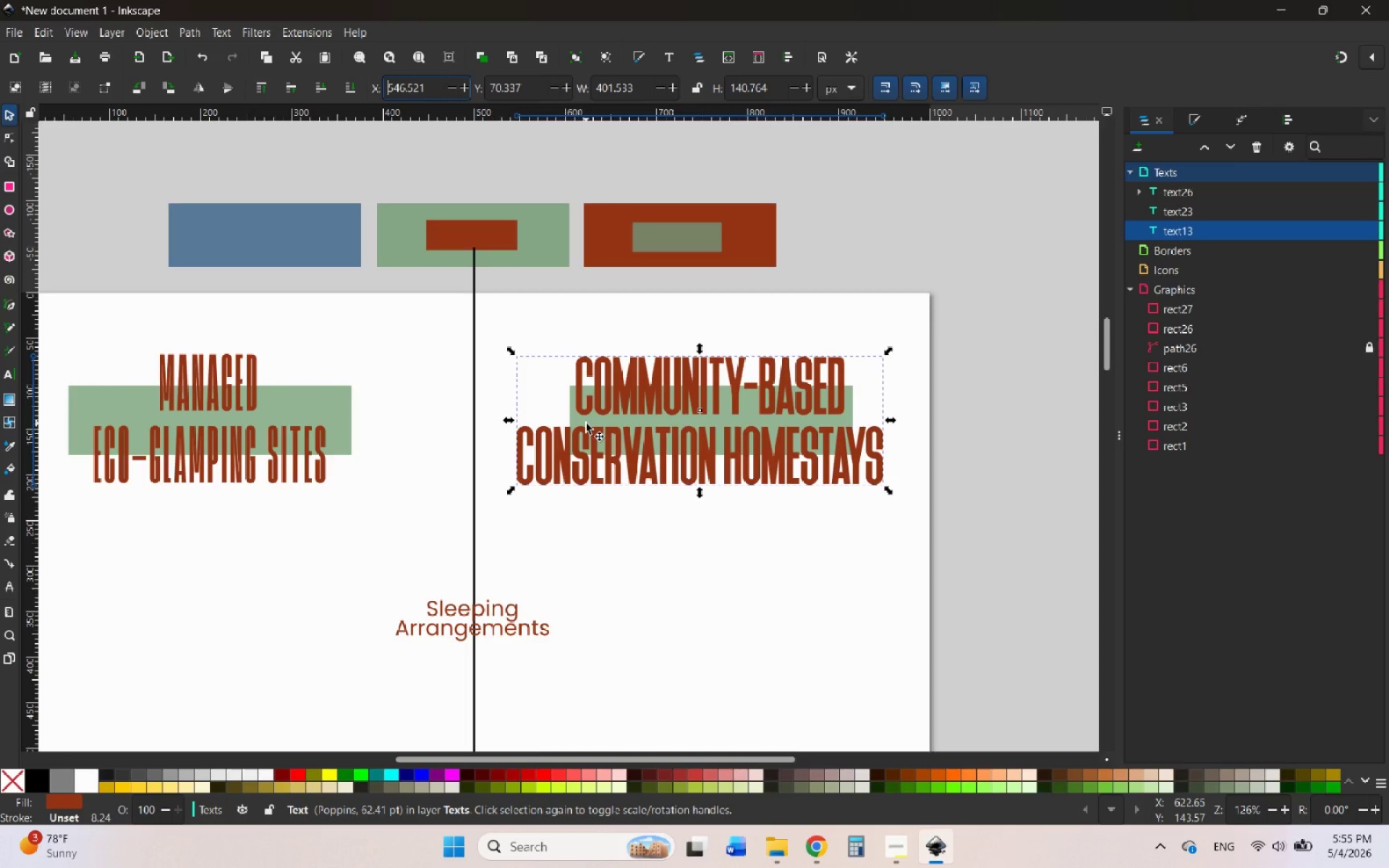 
key(Control+Z)
 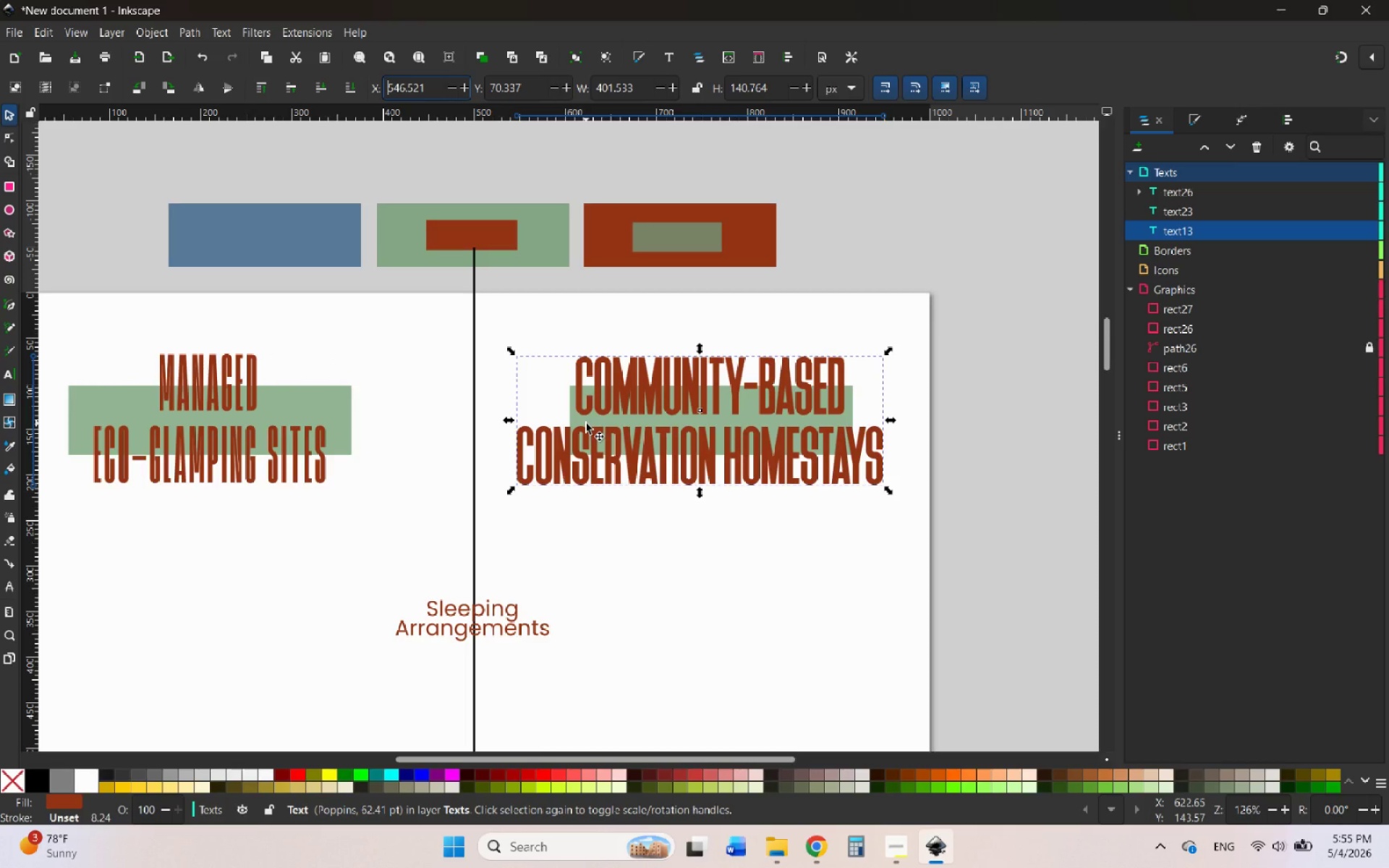 
key(Control+Z)
 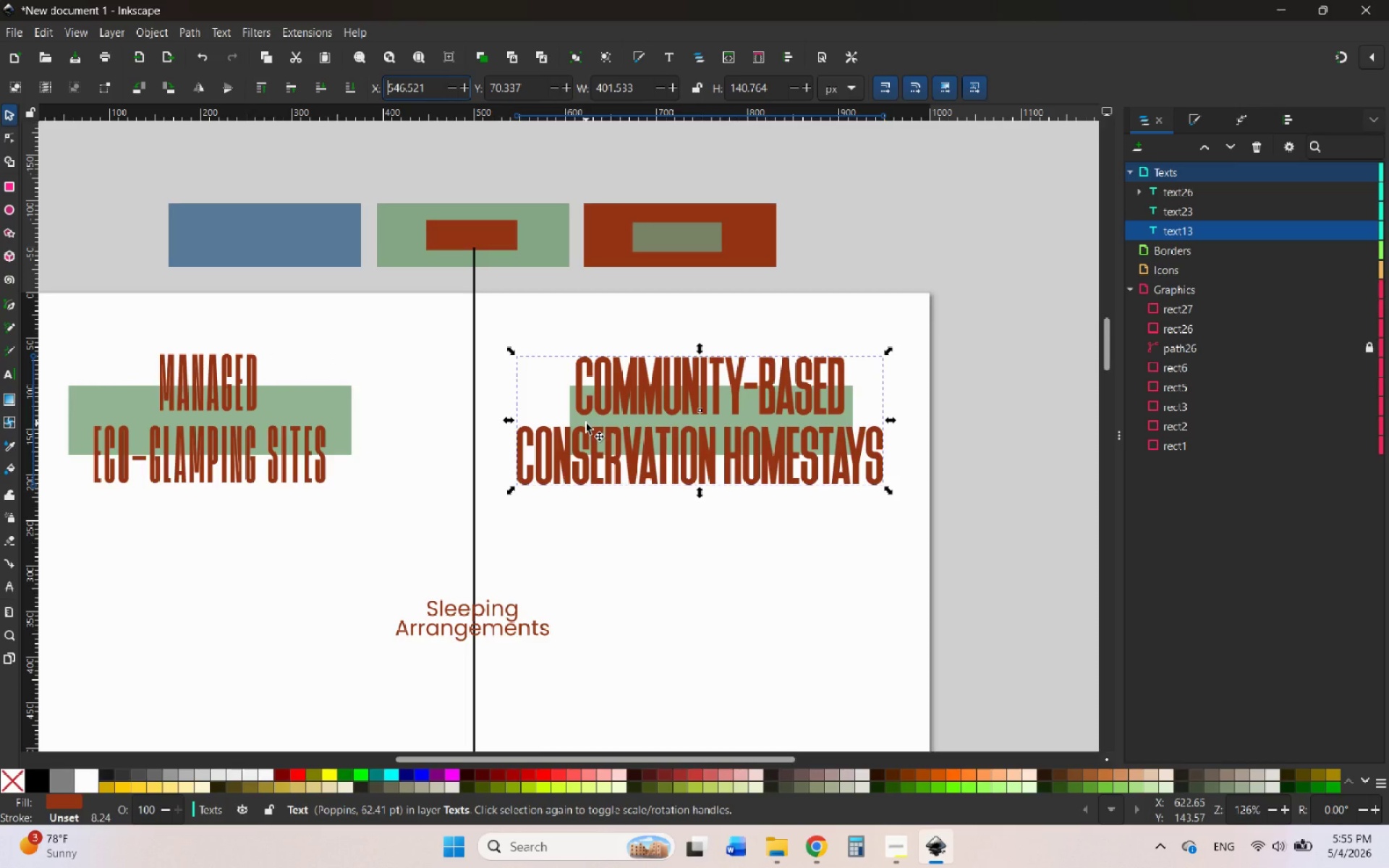 
key(Control+Z)
 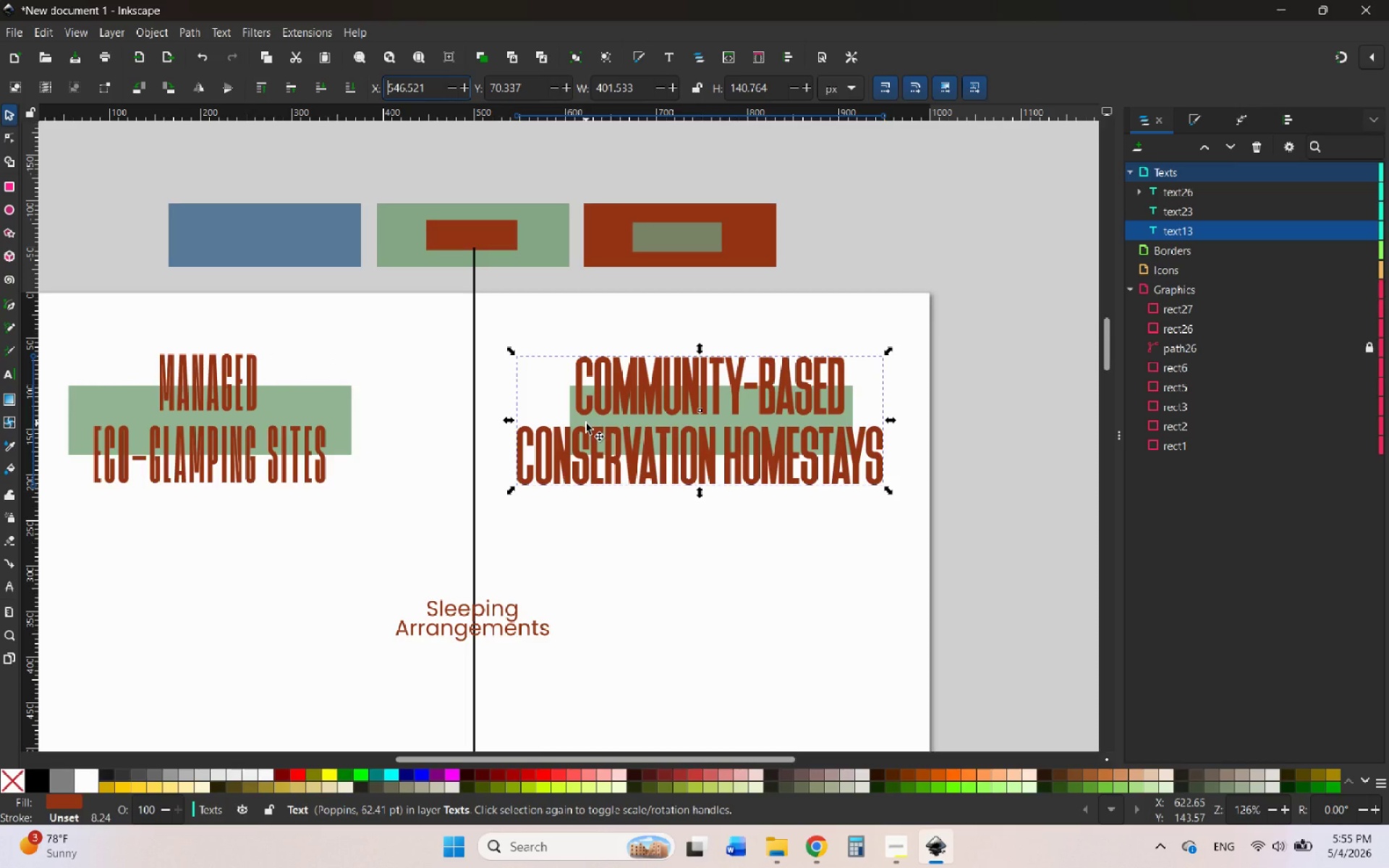 
key(Control+Z)
 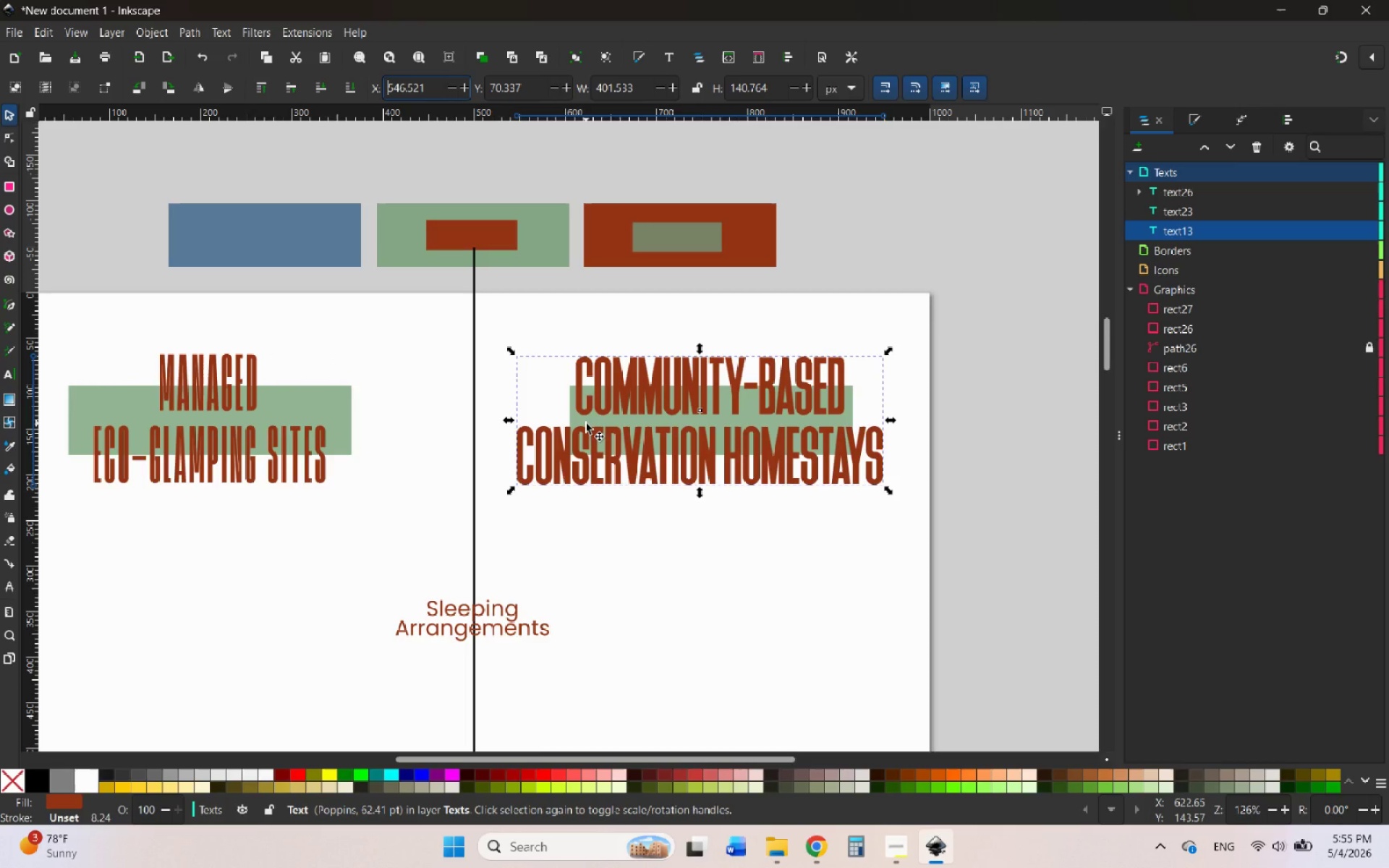 
key(Control+Z)
 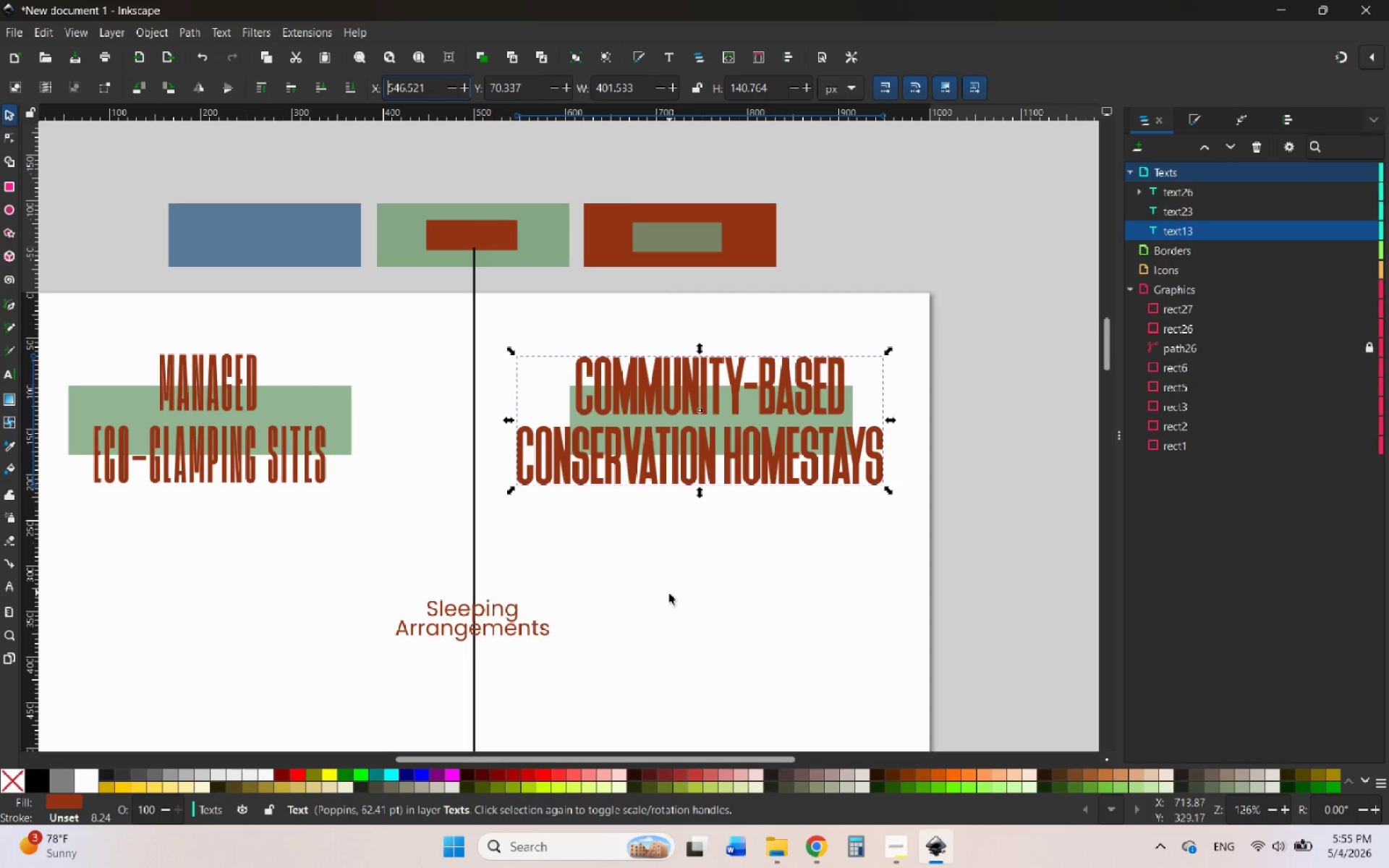 
left_click([670, 594])
 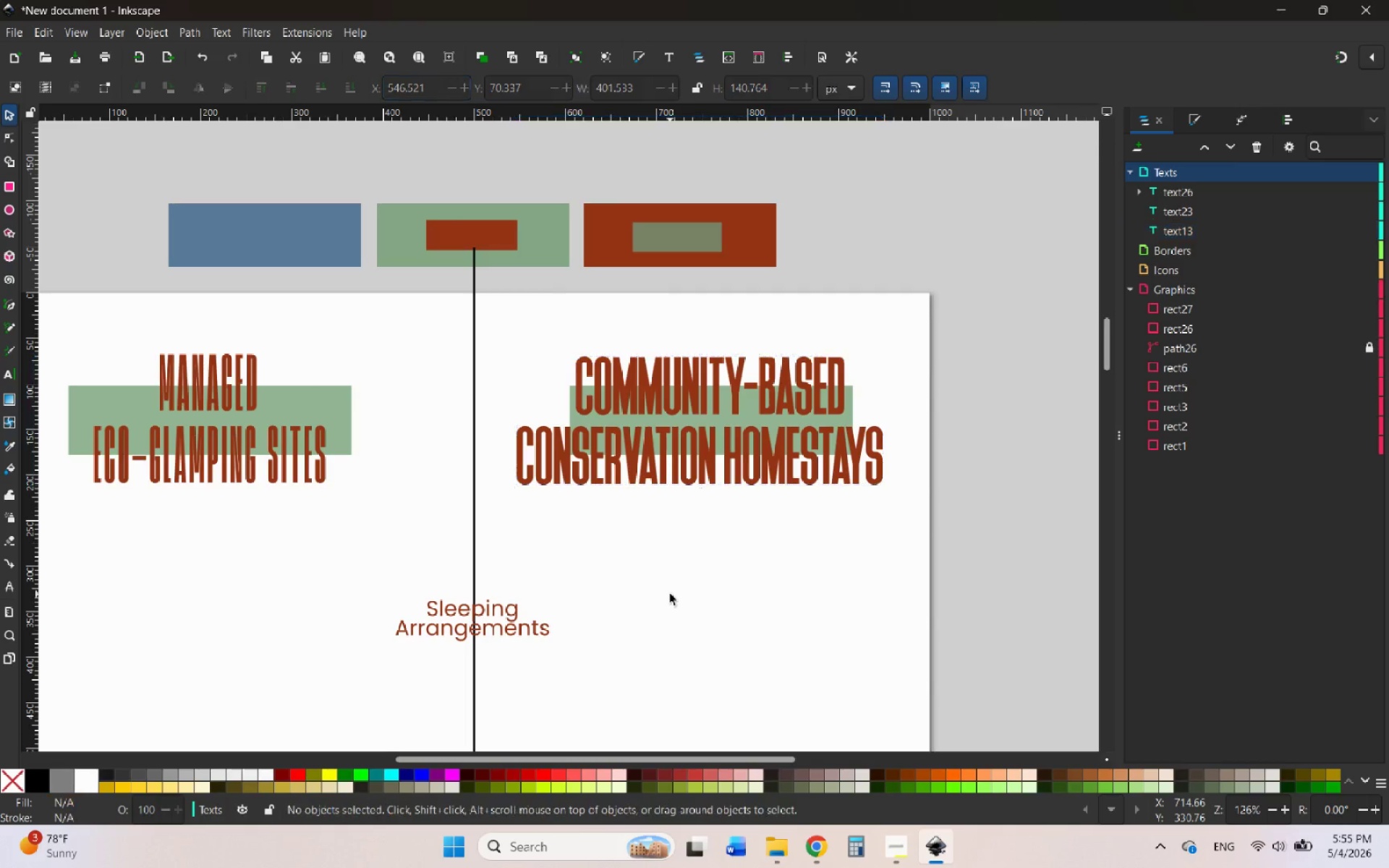 
key(Control+Z)
 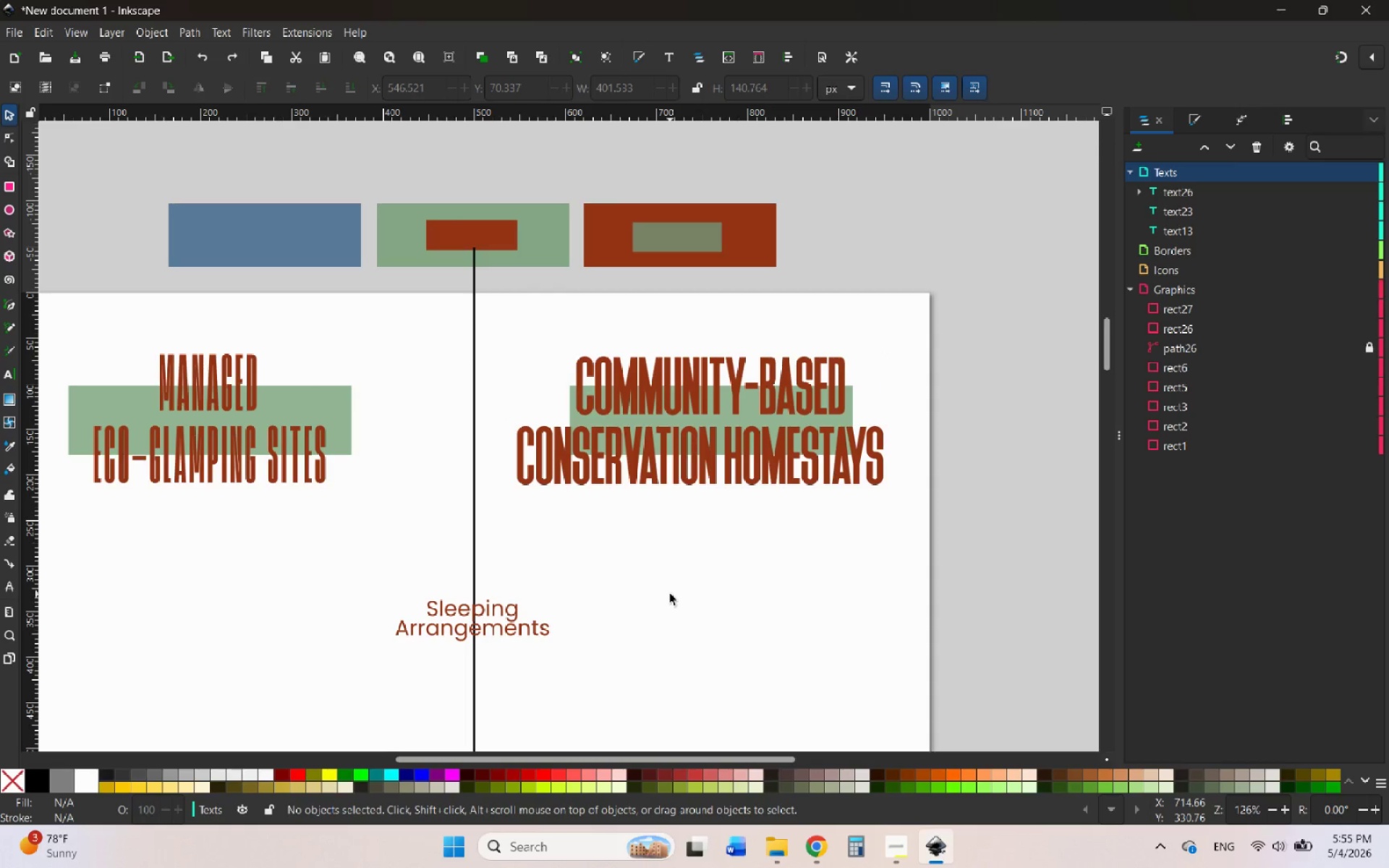 
key(Control+Z)
 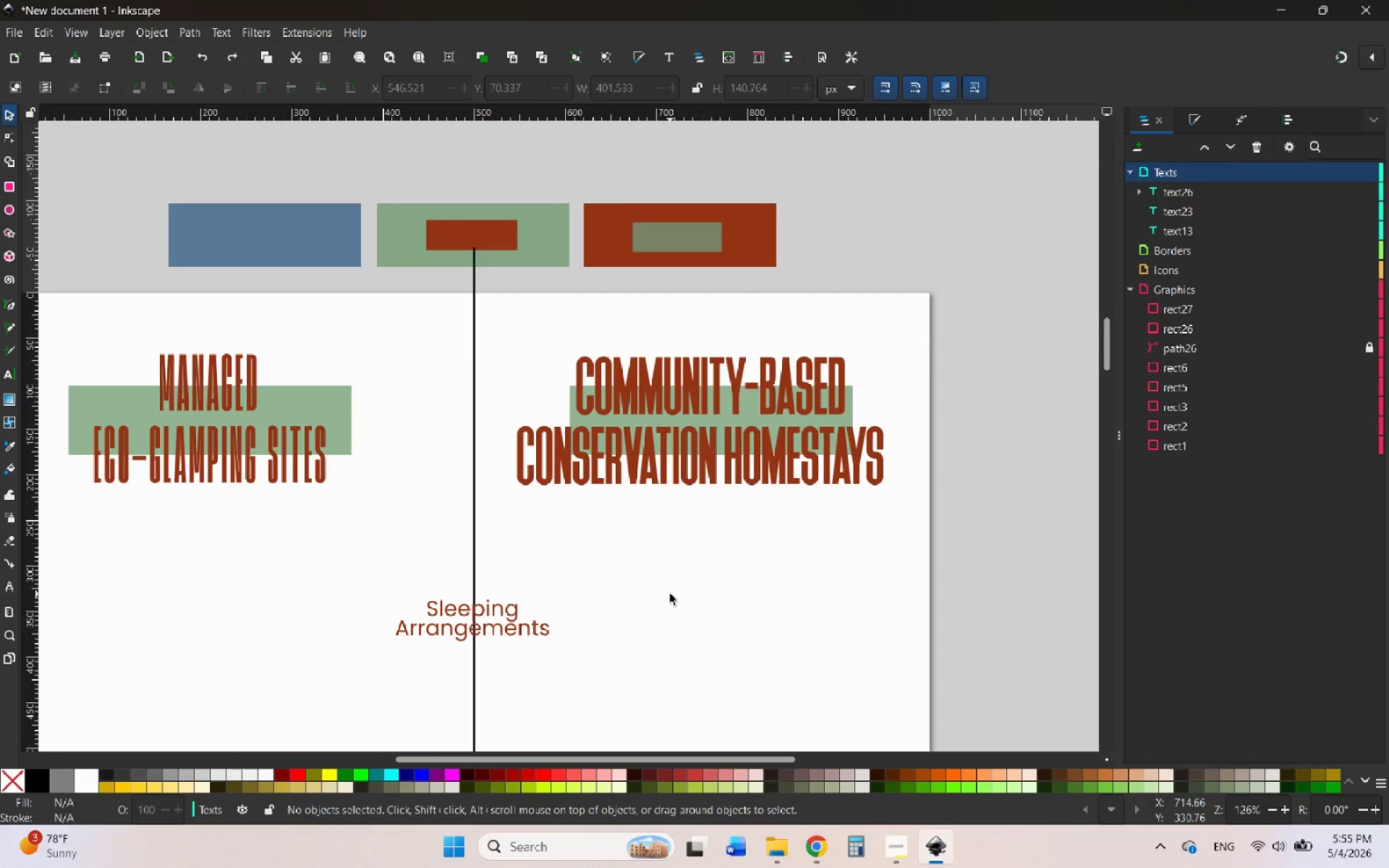 
key(Control+Z)
 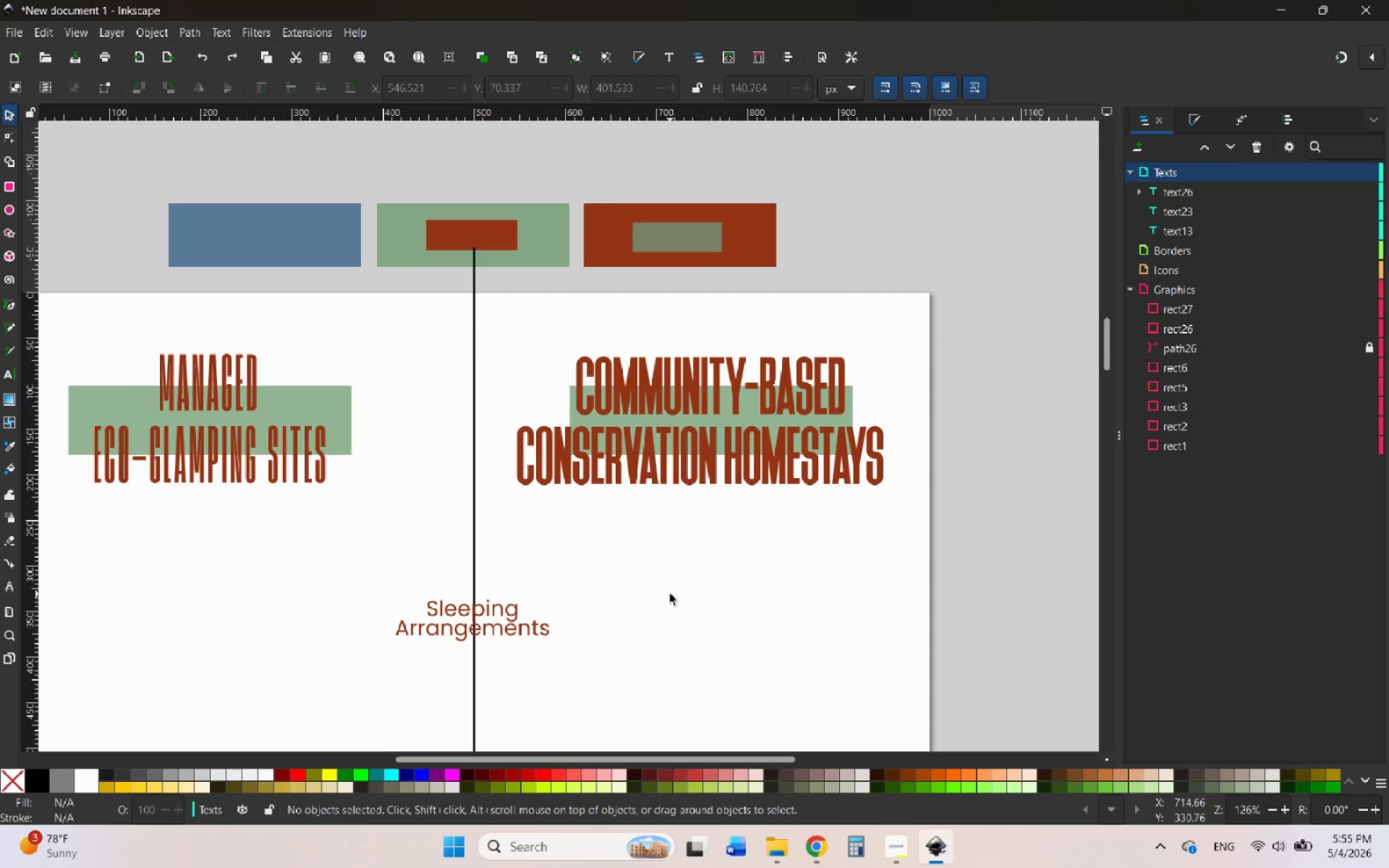 
key(Control+Z)
 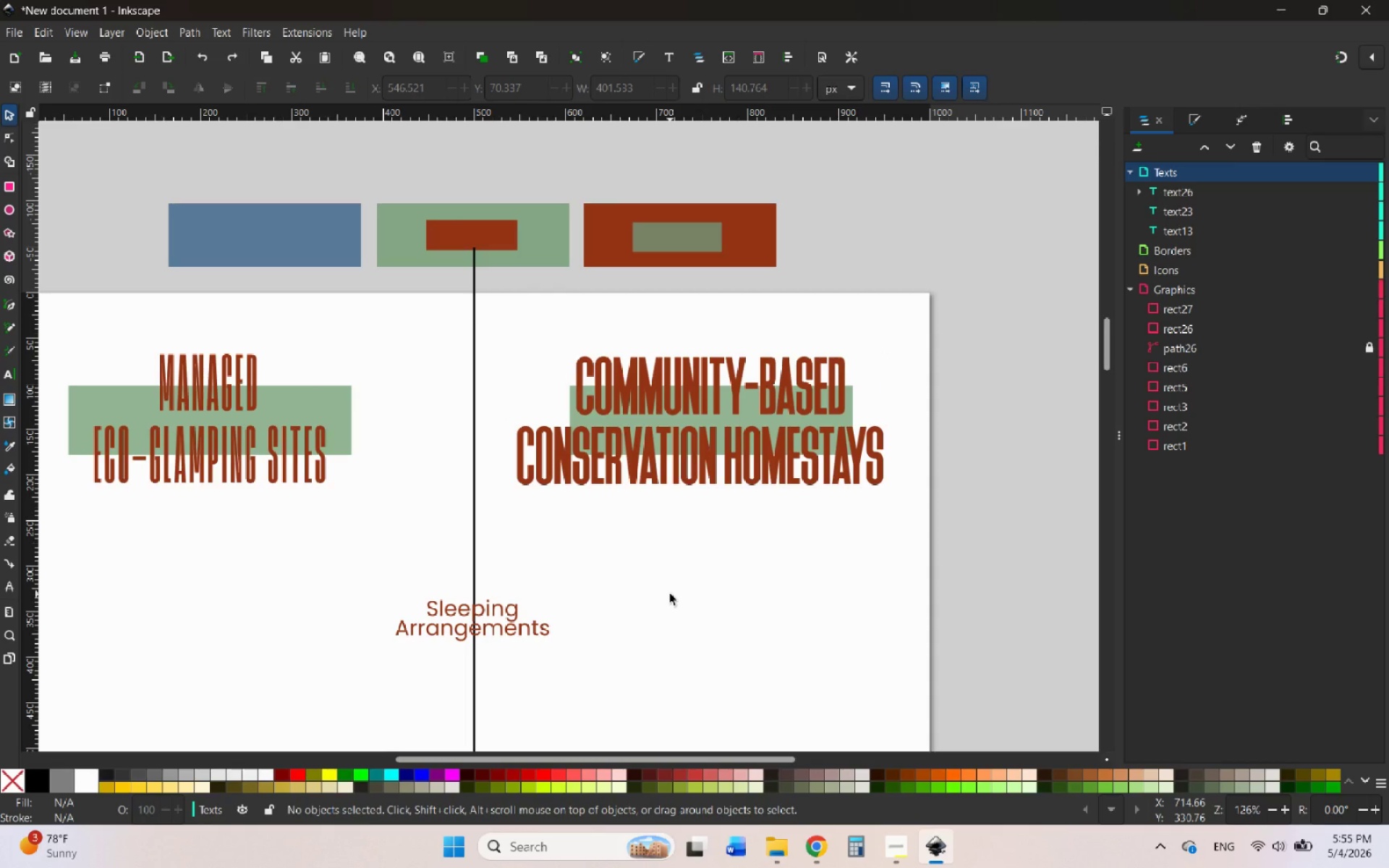 
key(Control+Z)
 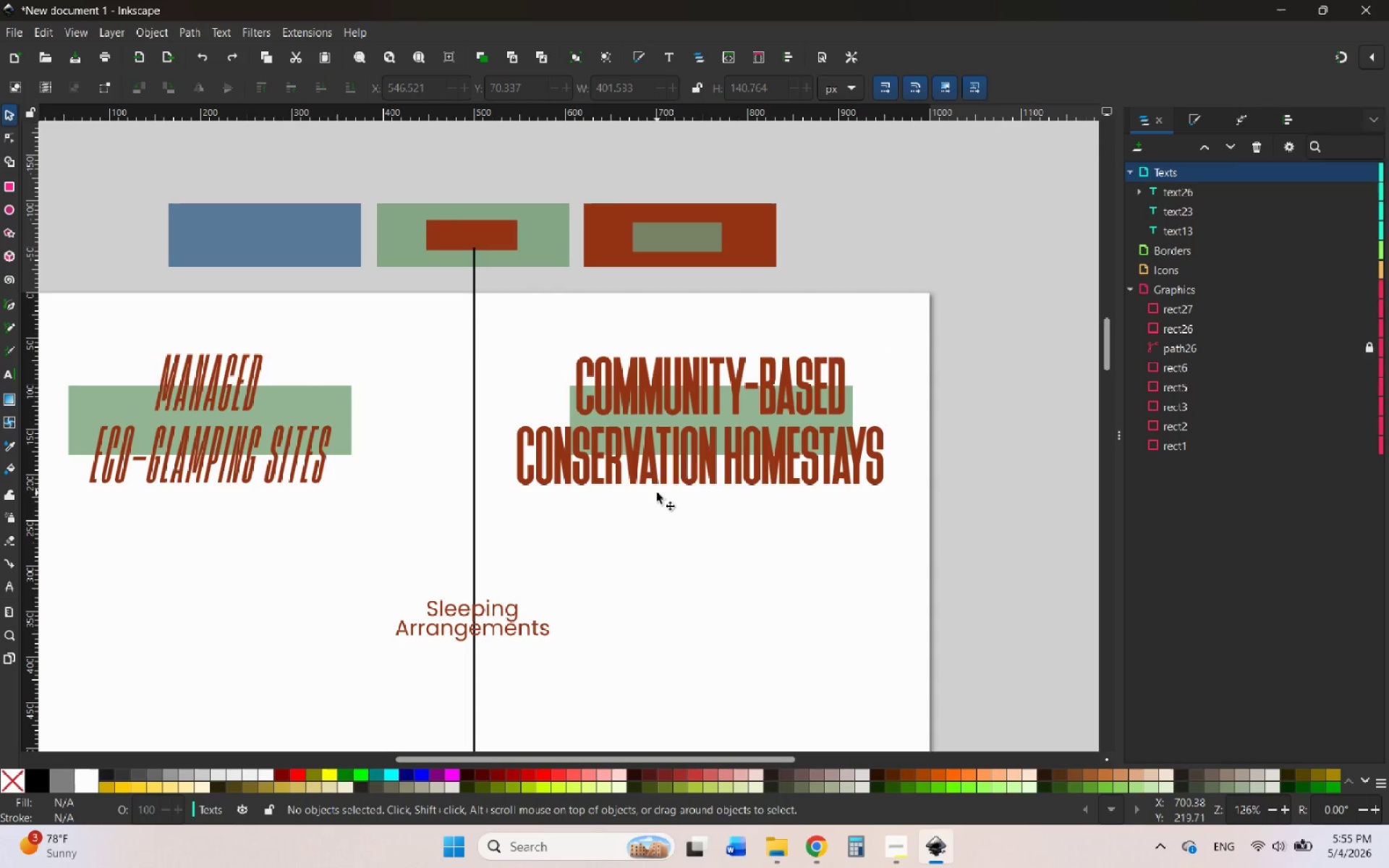 
left_click([657, 471])
 